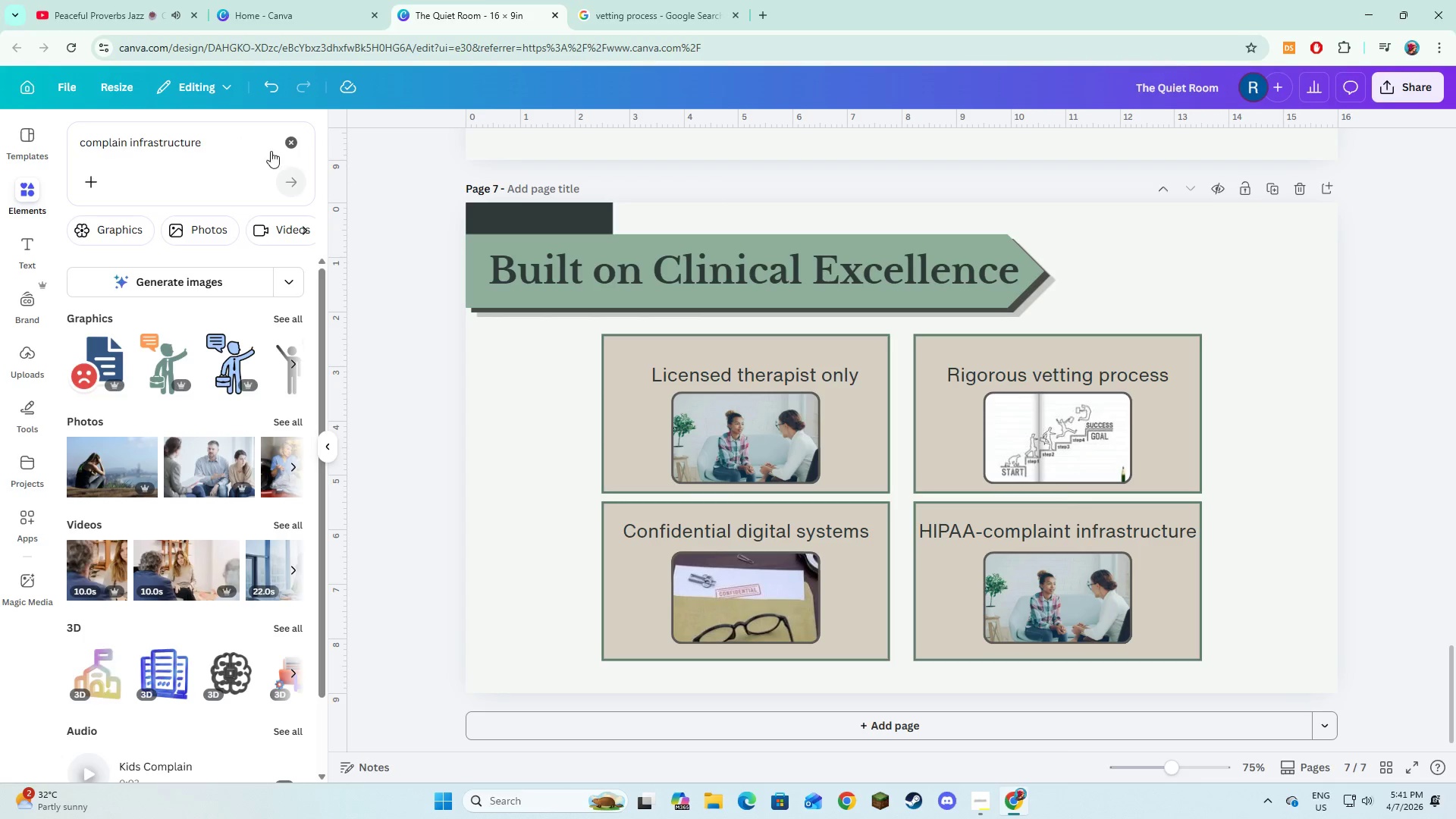 
left_click_drag(start_coordinate=[241, 146], to_coordinate=[60, 157])
 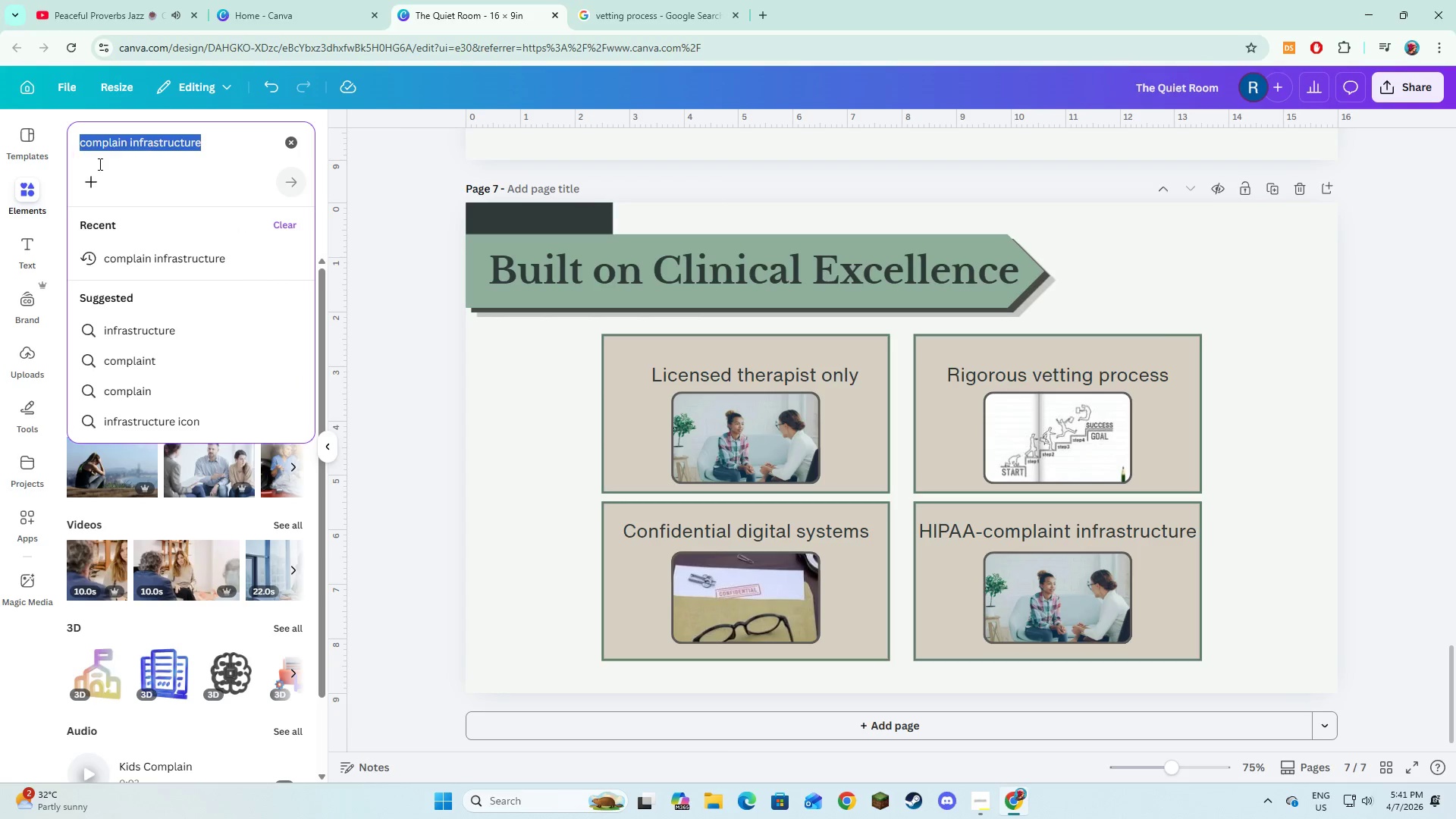 
key(Control+C)
 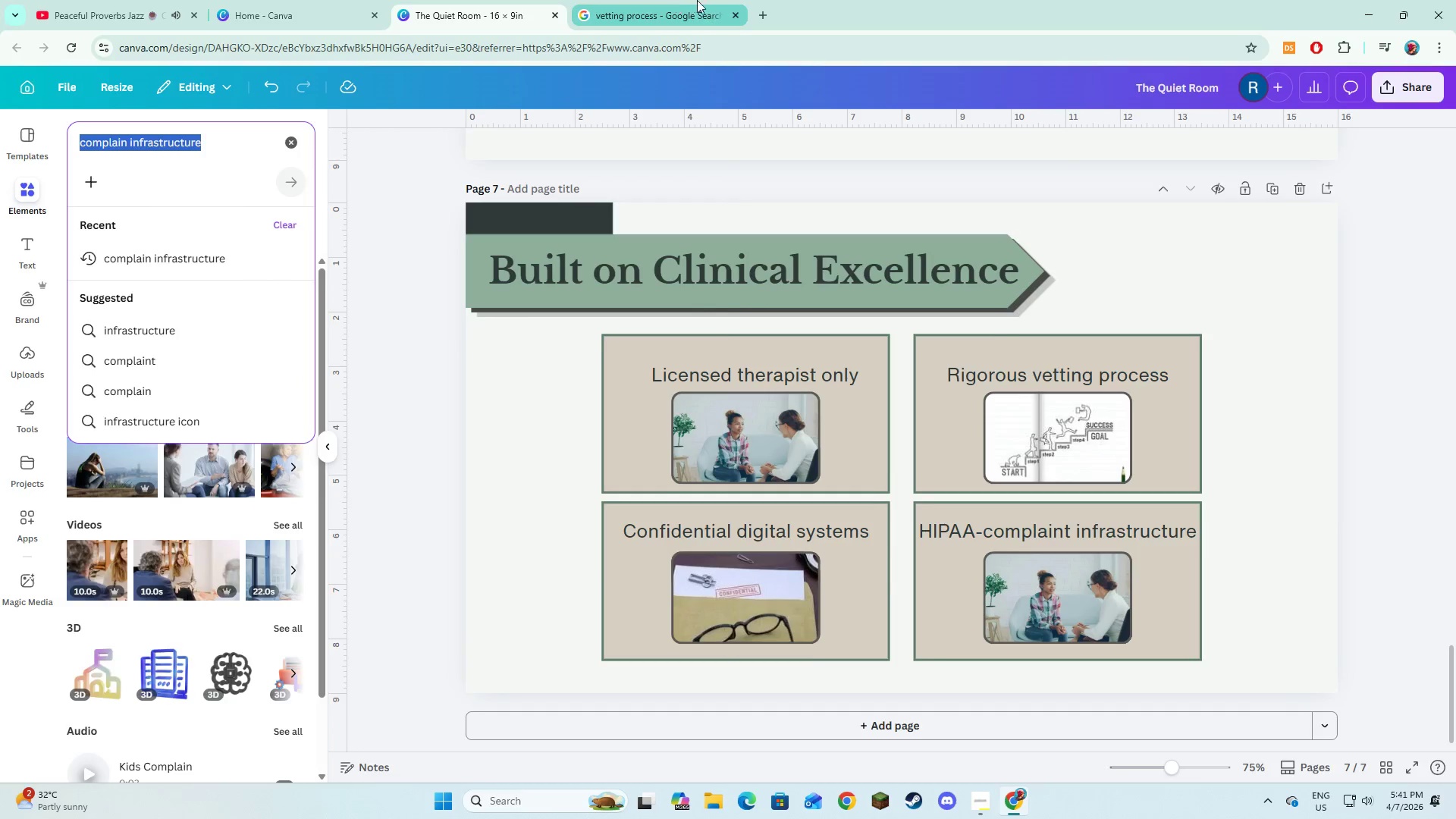 
left_click([697, 0])
 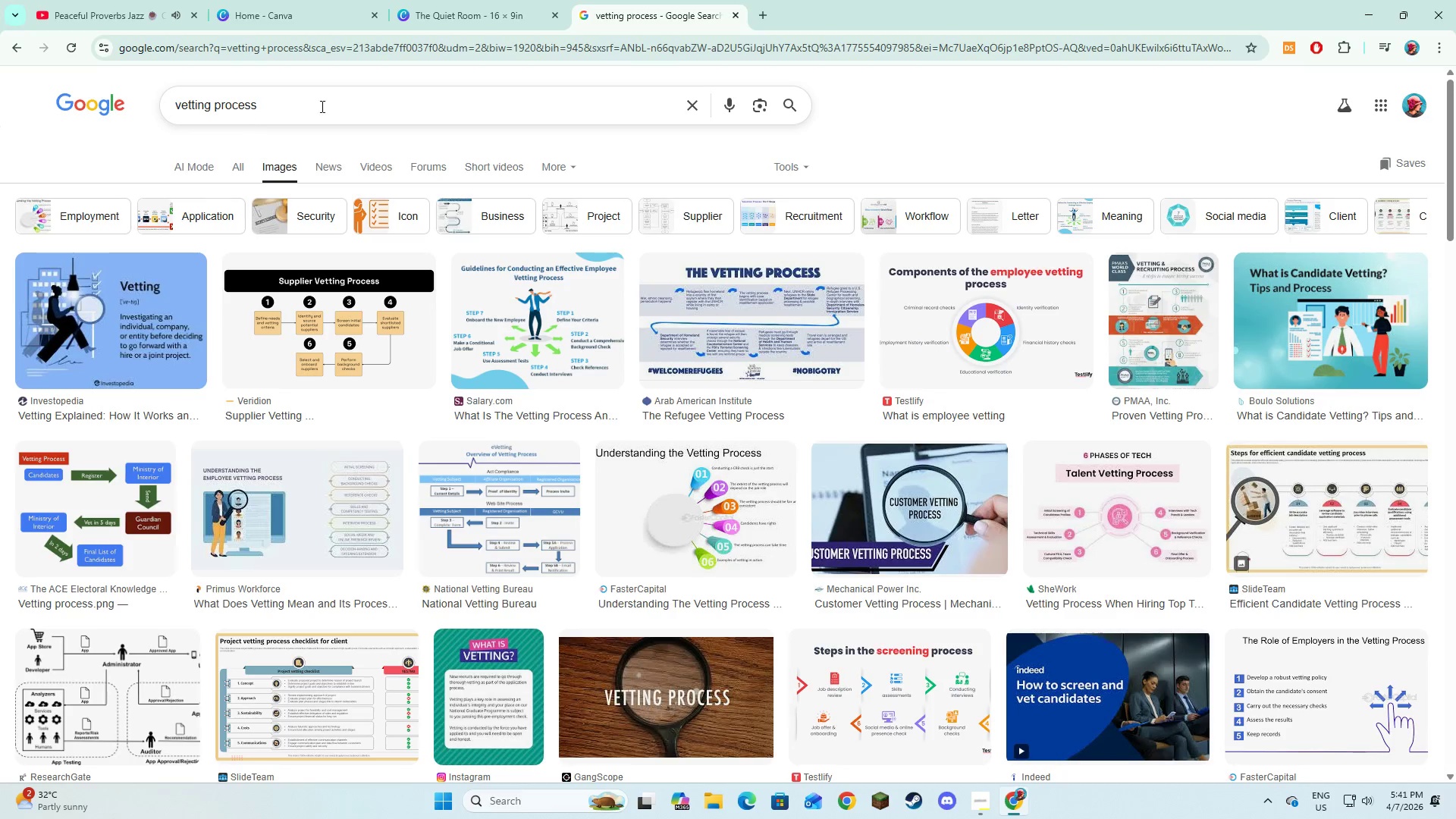 
left_click_drag(start_coordinate=[347, 102], to_coordinate=[109, 112])
 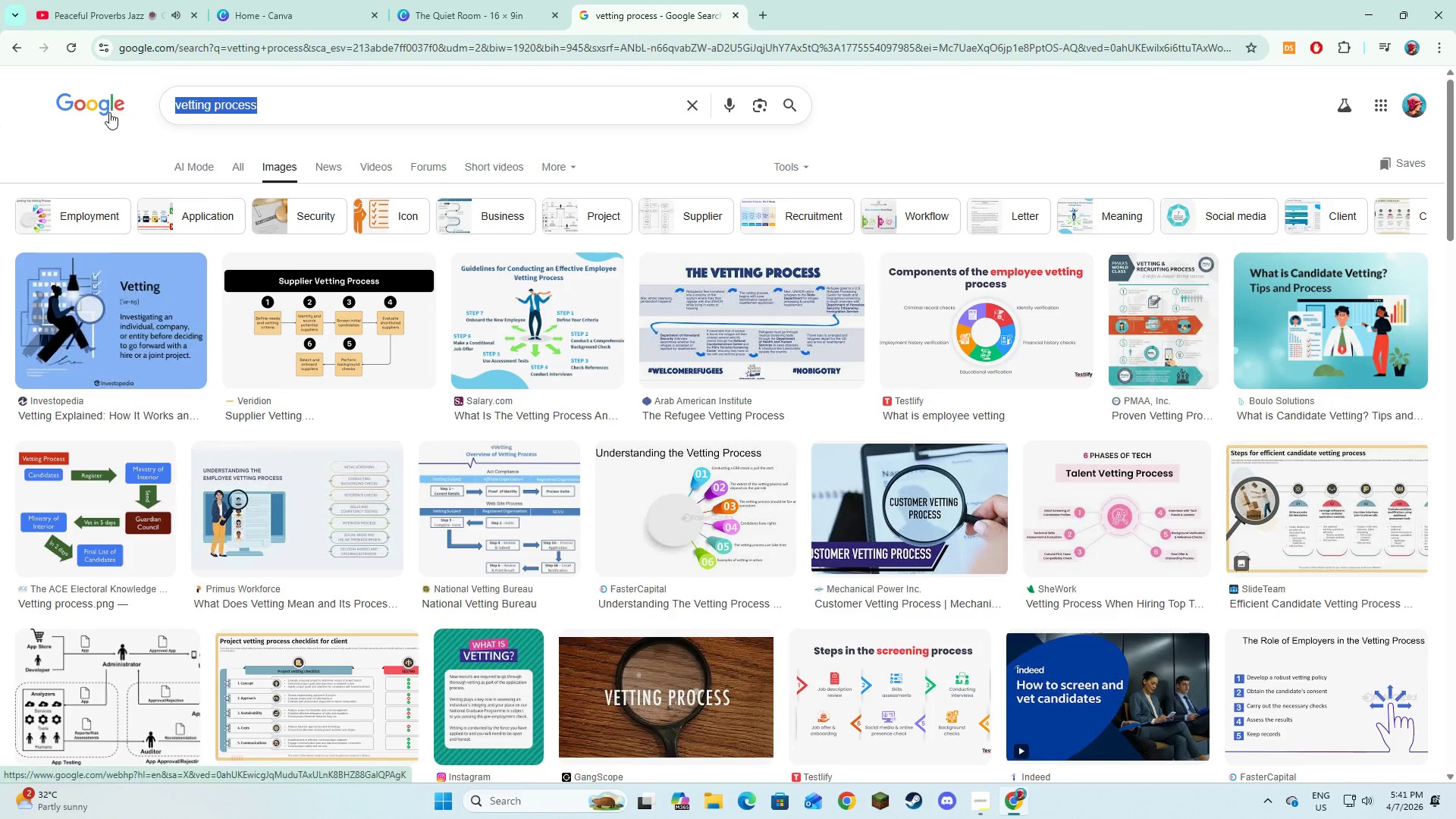 
key(Control+V)
 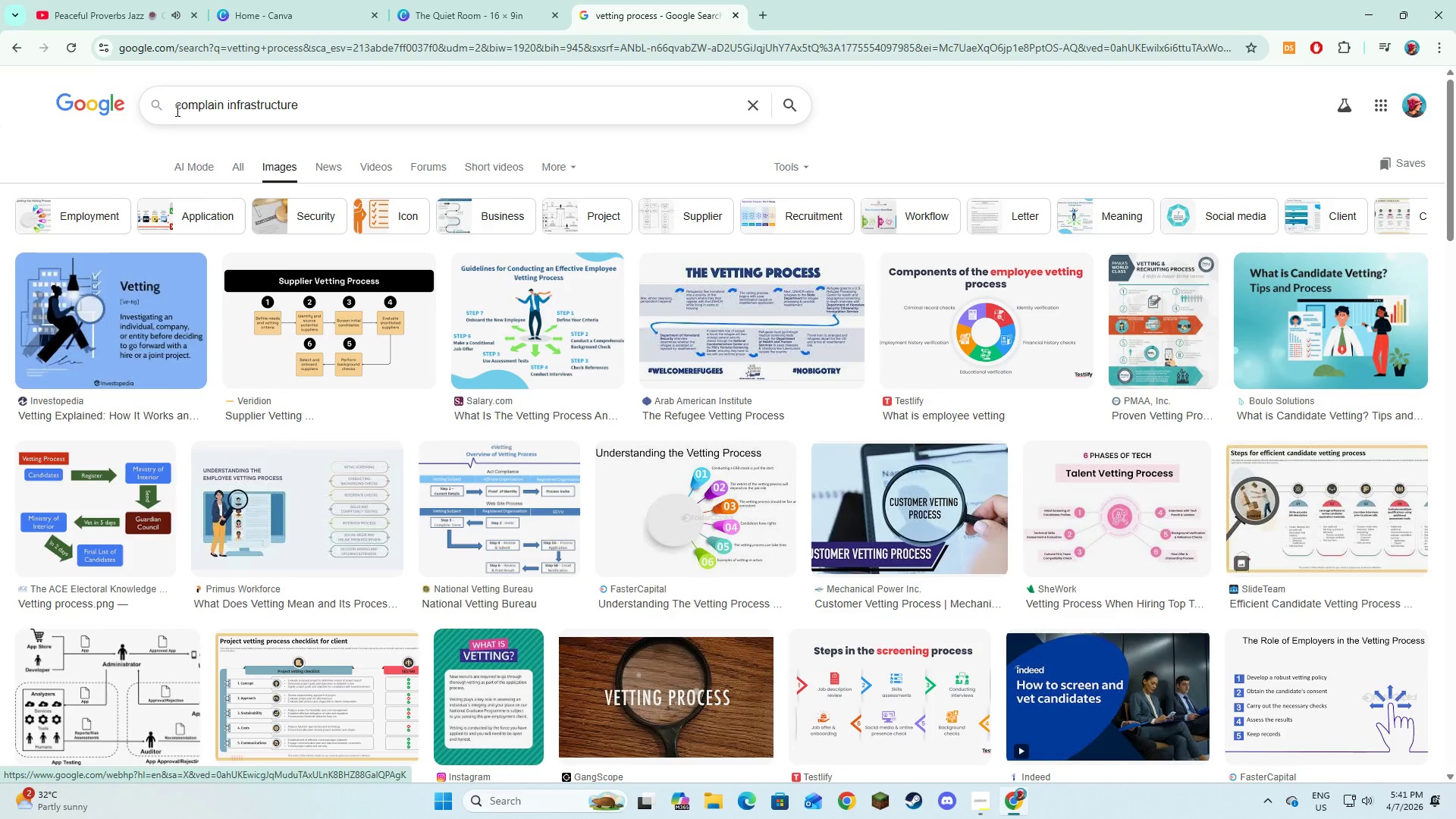 
left_click([176, 110])
 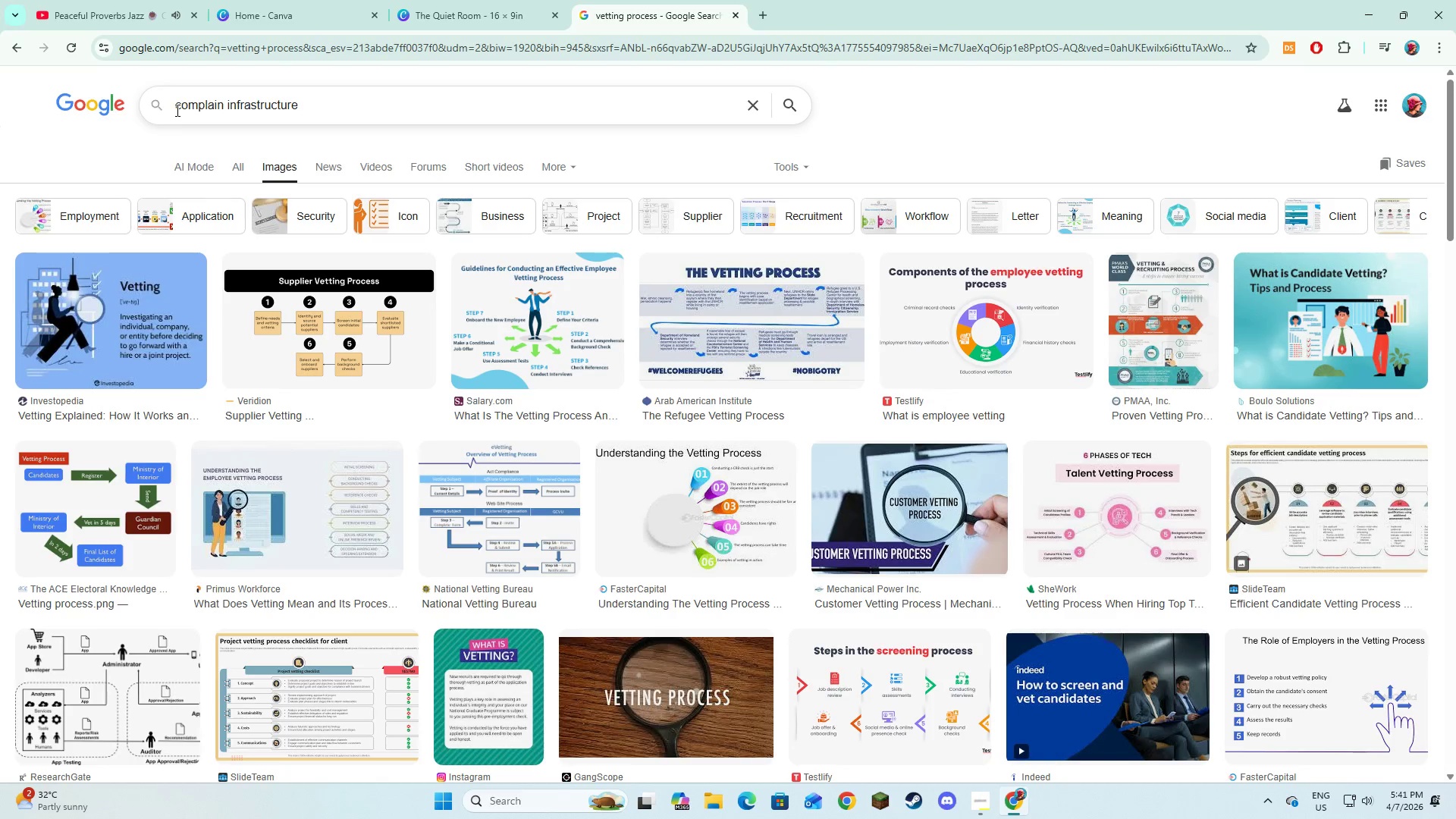 
type(HIpAA )
 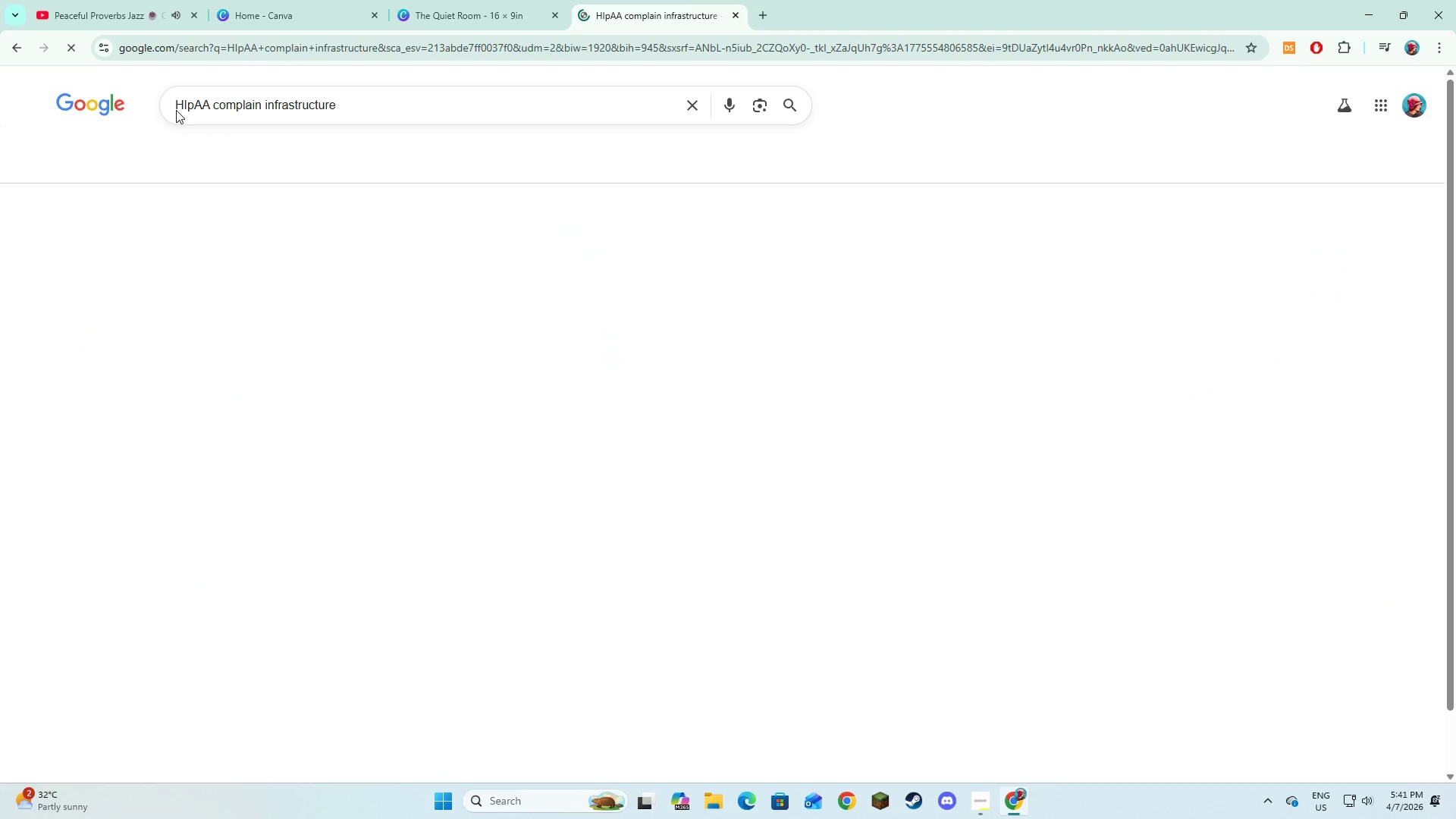 
 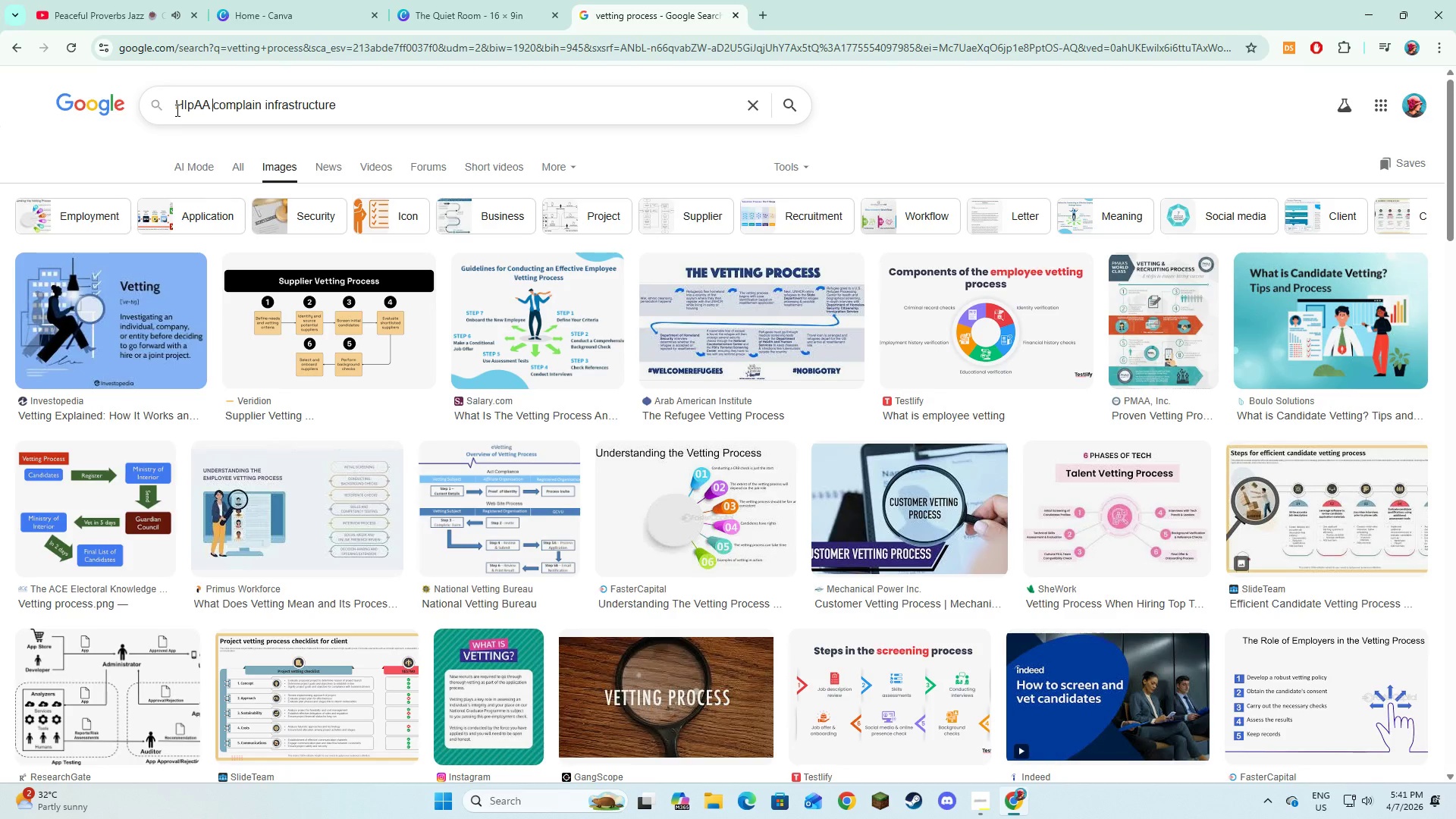 
key(Enter)
 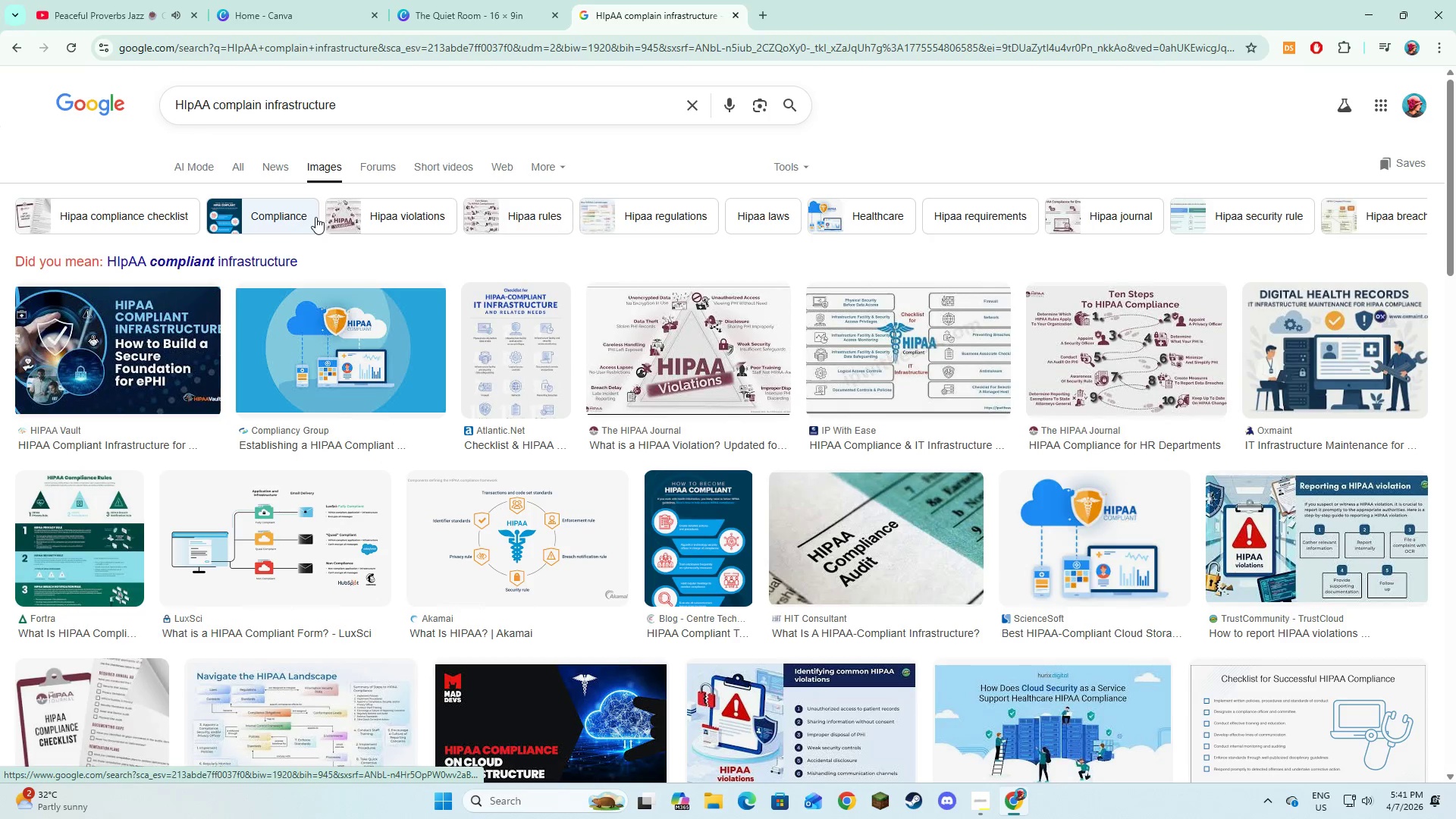 
wait(6.42)
 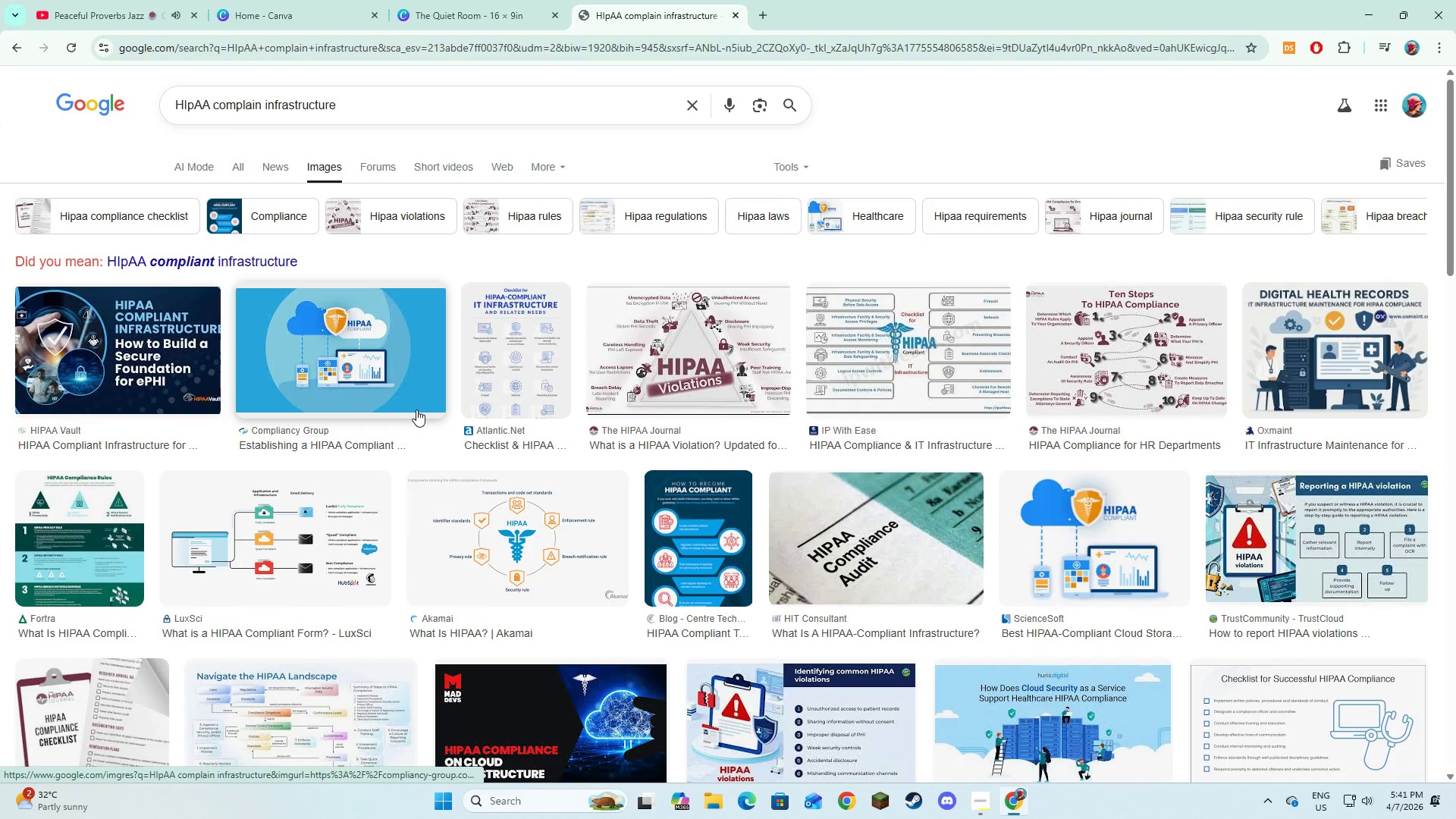 
left_click_drag(start_coordinate=[215, 106], to_coordinate=[138, 96])
 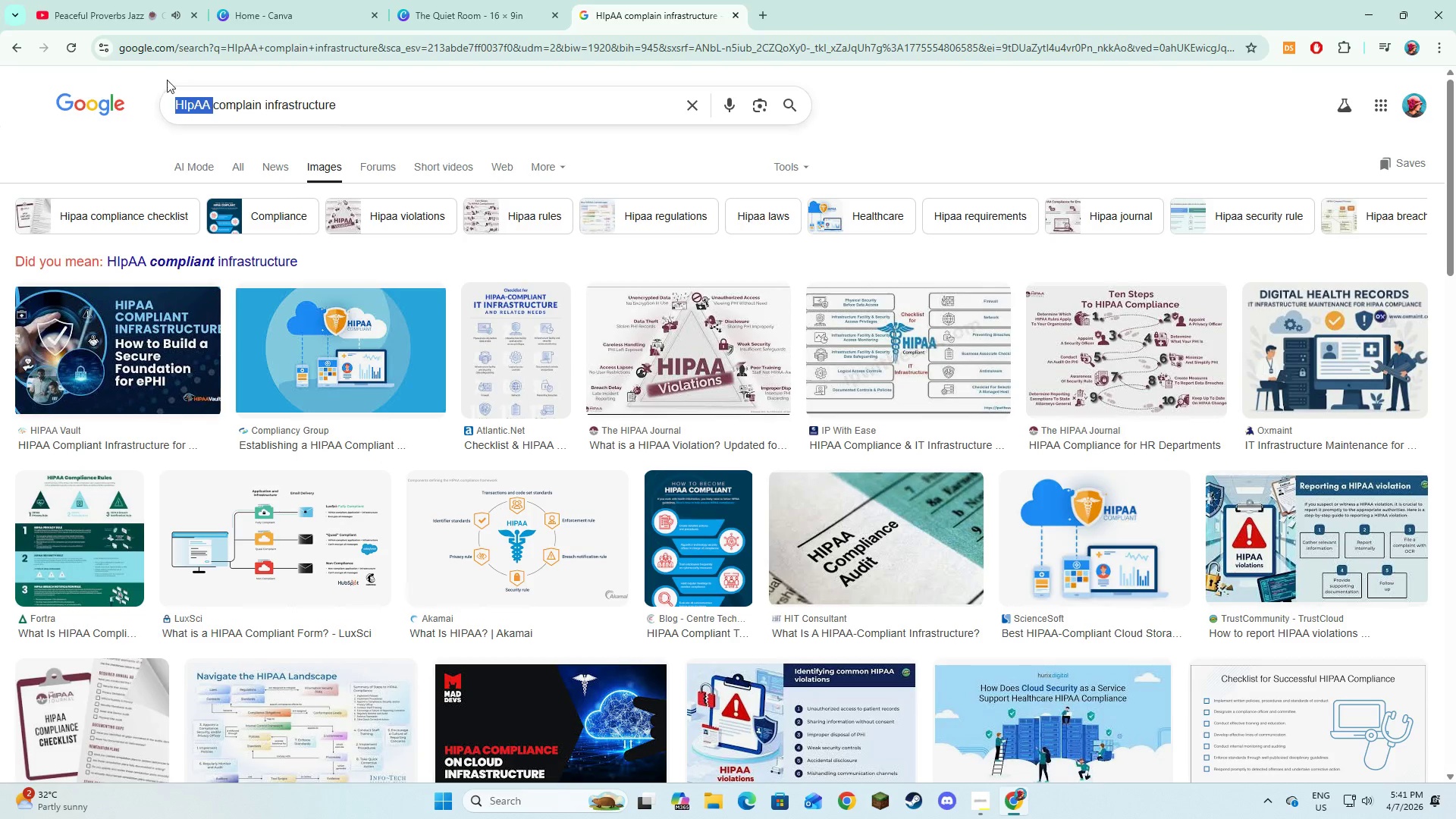 
key(Backspace)
 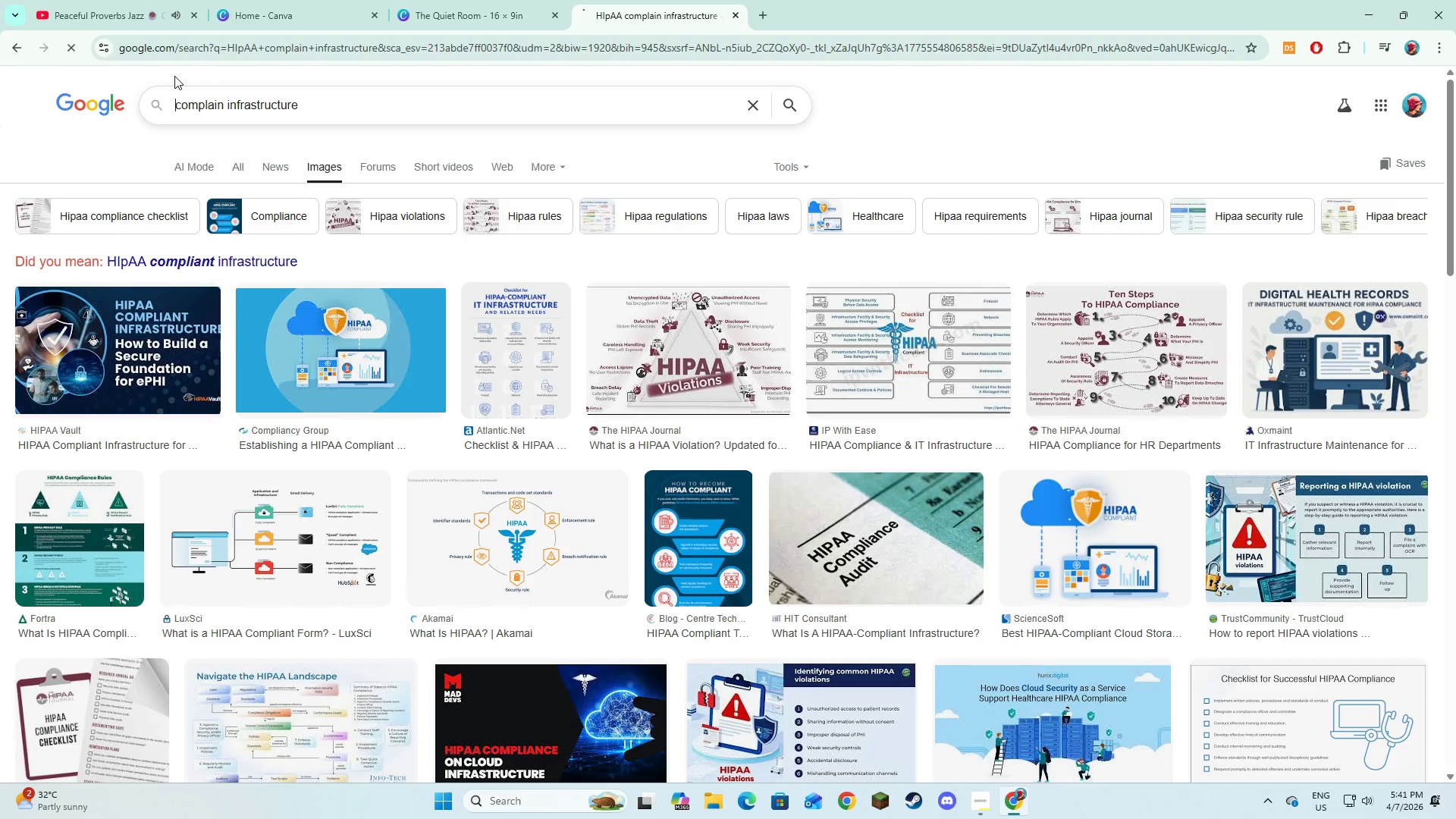 
key(NumpadEnter)
 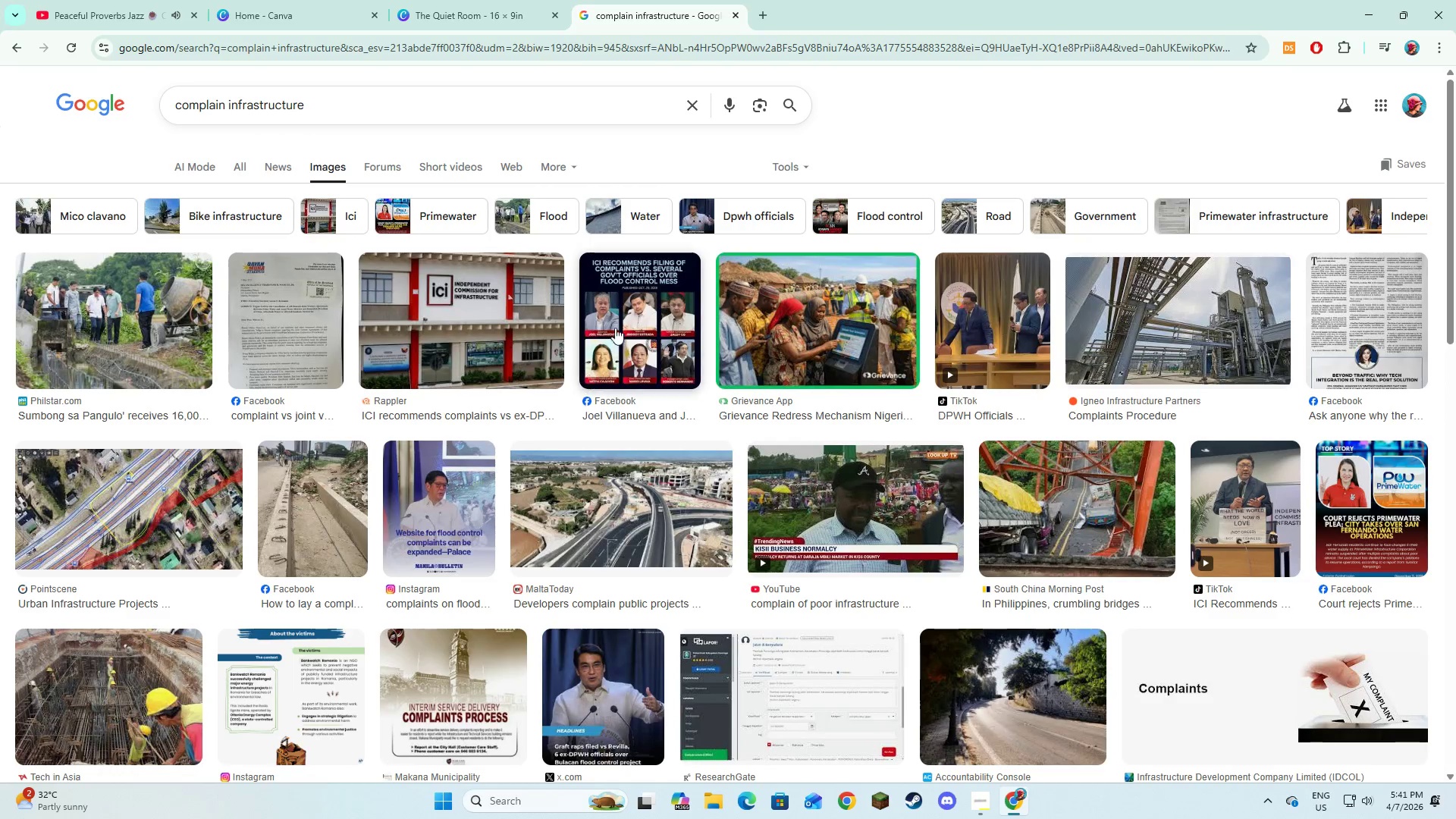 
left_click([500, 0])
 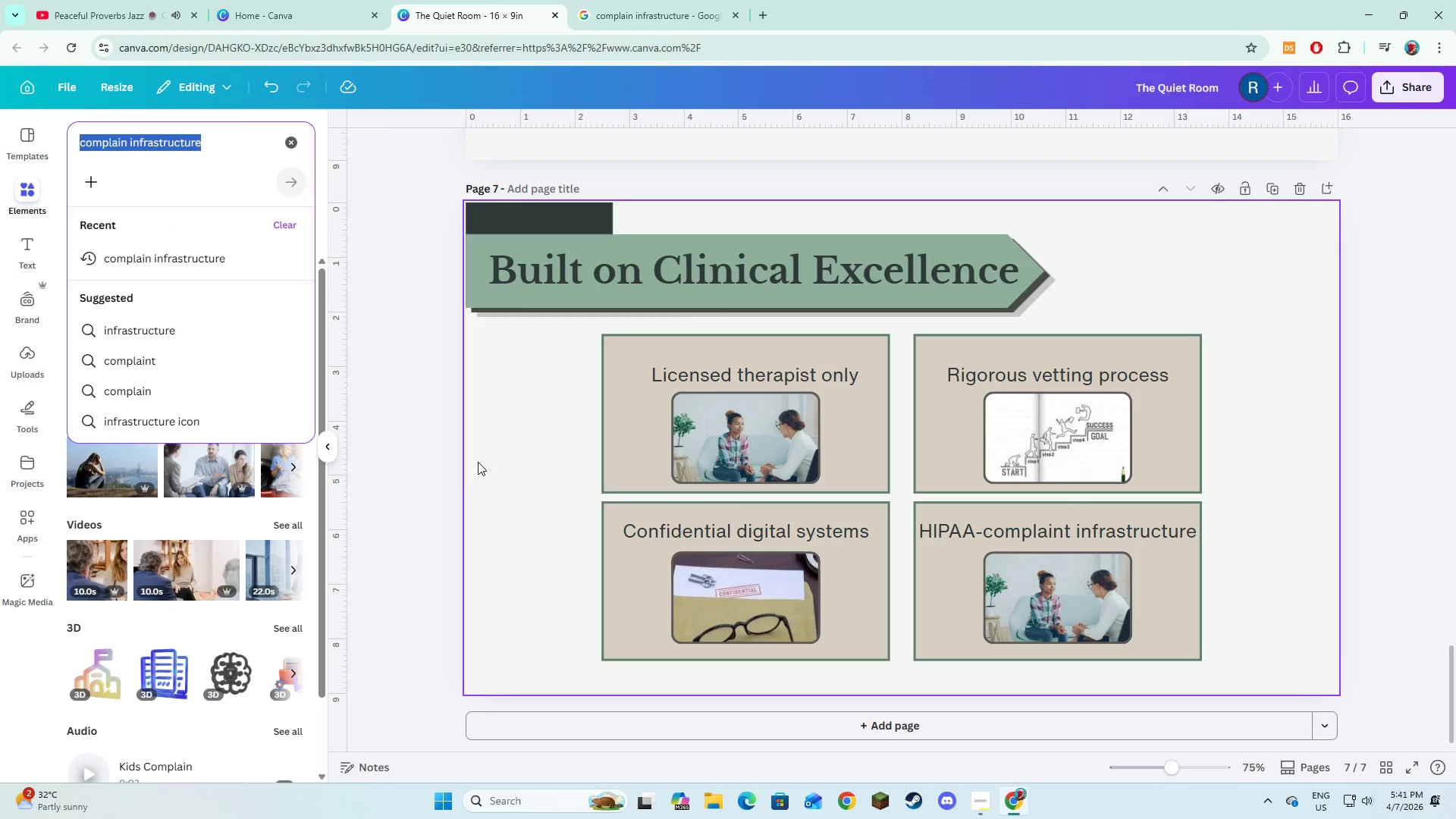 
left_click([470, 475])
 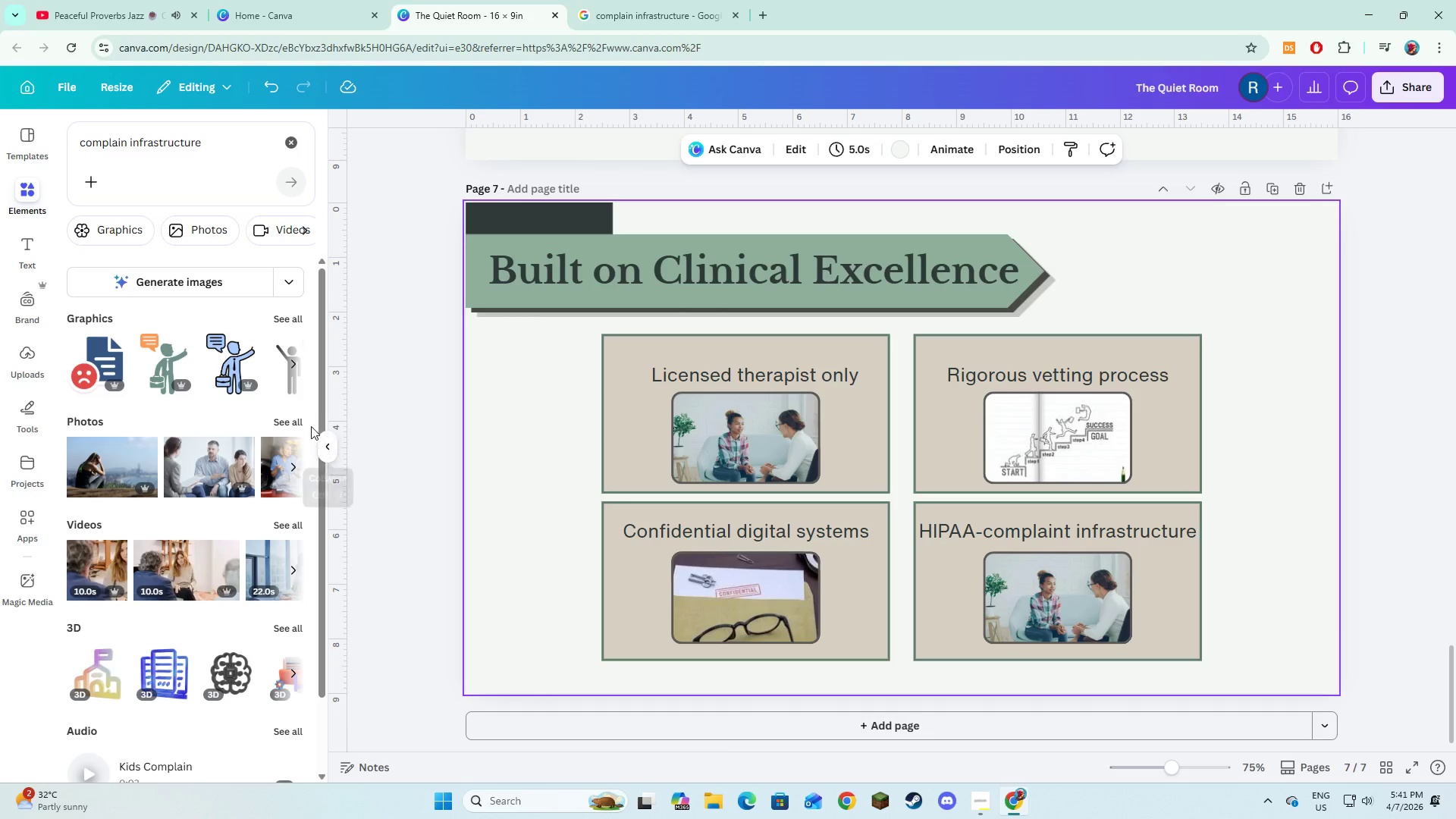 
left_click([302, 422])
 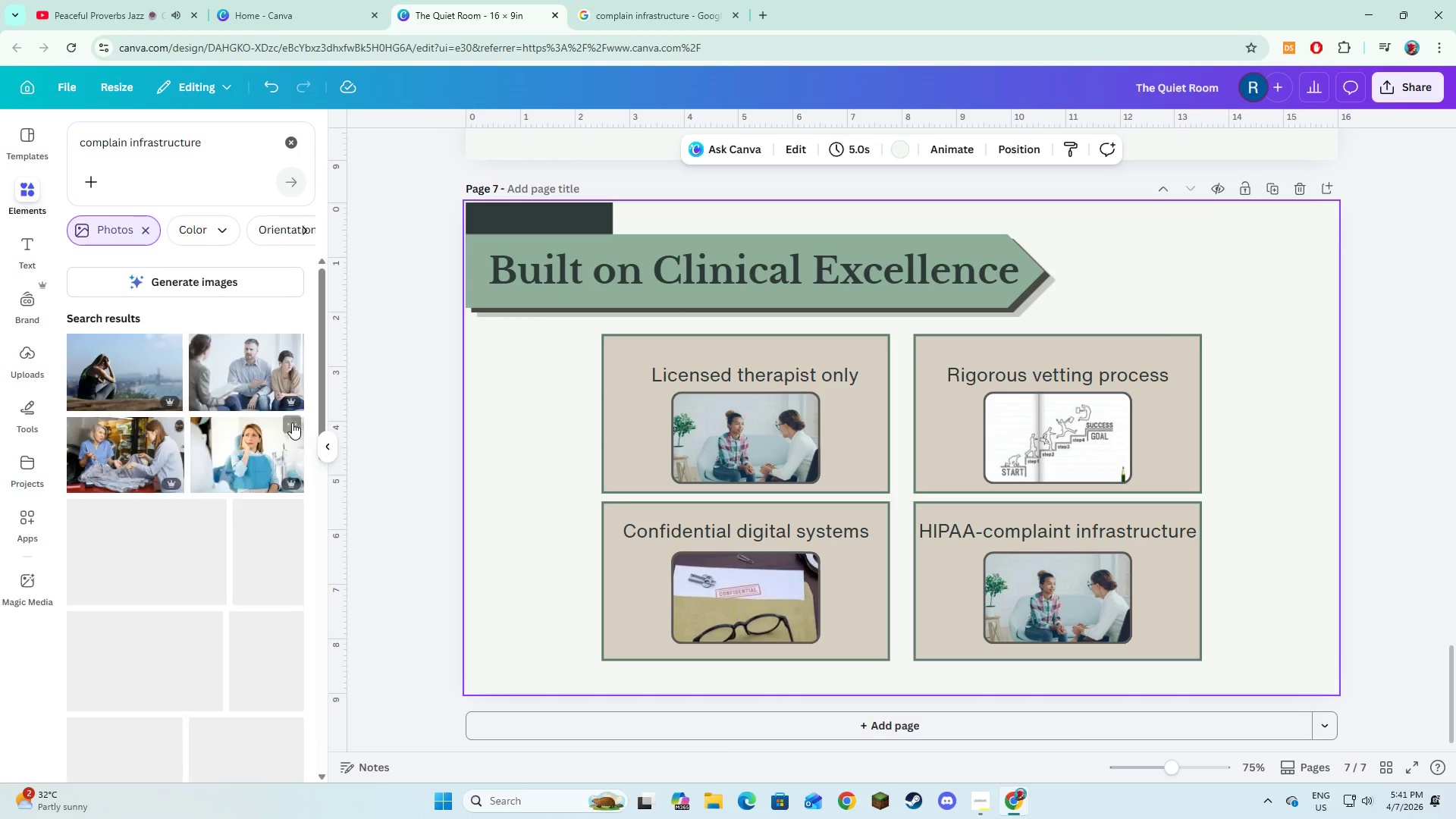 
mouse_move([280, 457])
 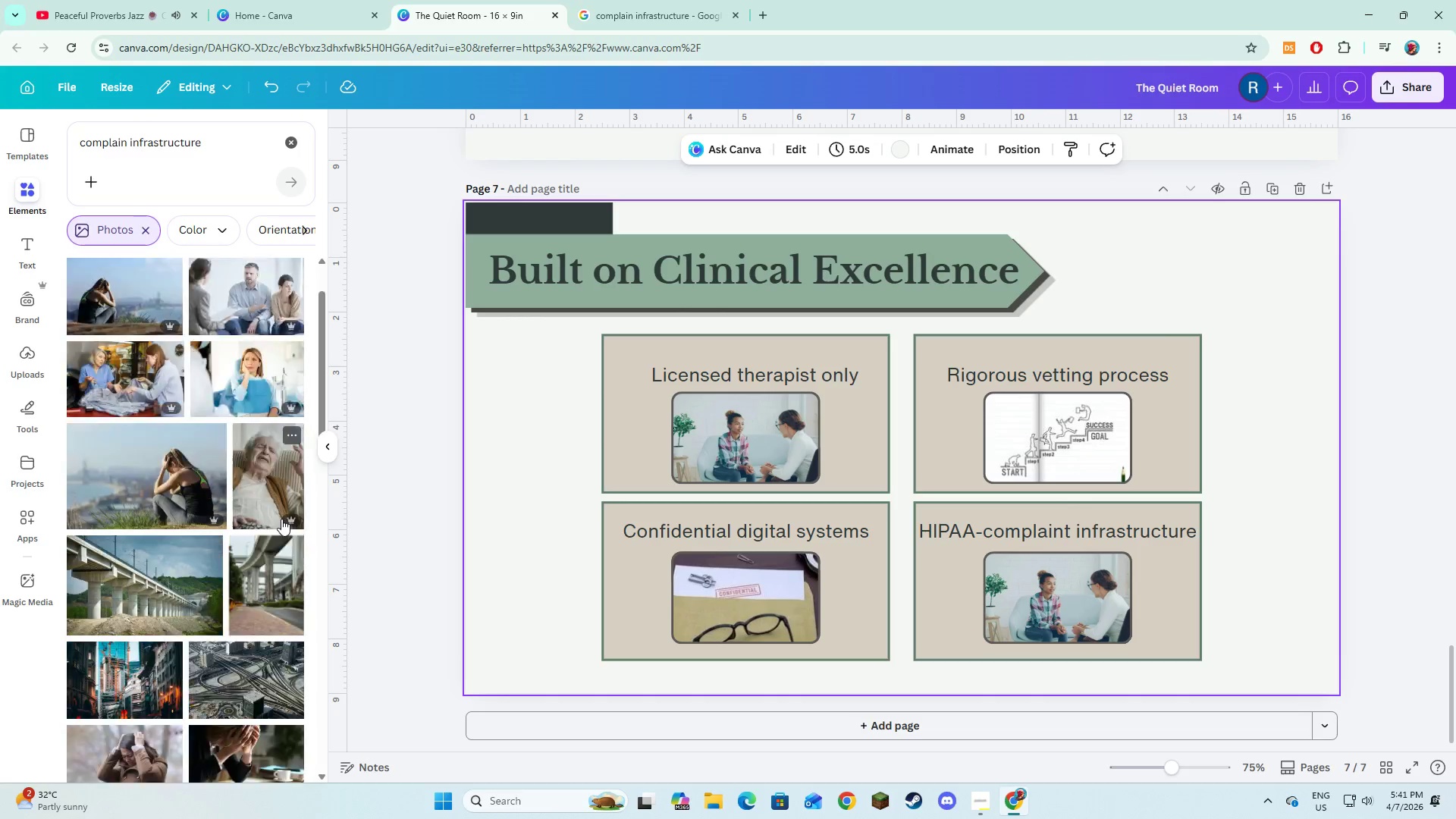 
scroll: coordinate [281, 519], scroll_direction: down, amount: 4.0
 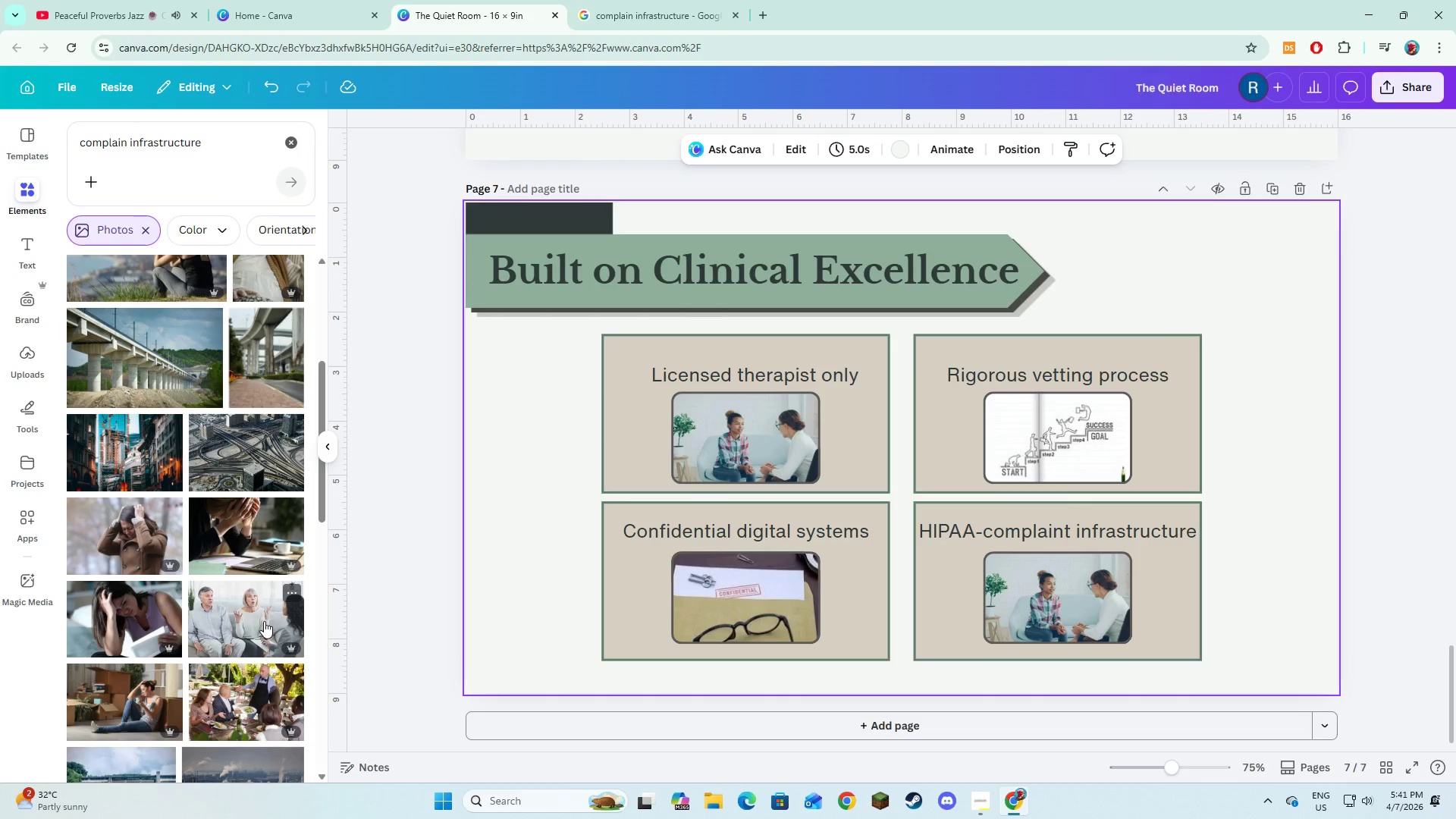 
left_click_drag(start_coordinate=[242, 622], to_coordinate=[624, 371])
 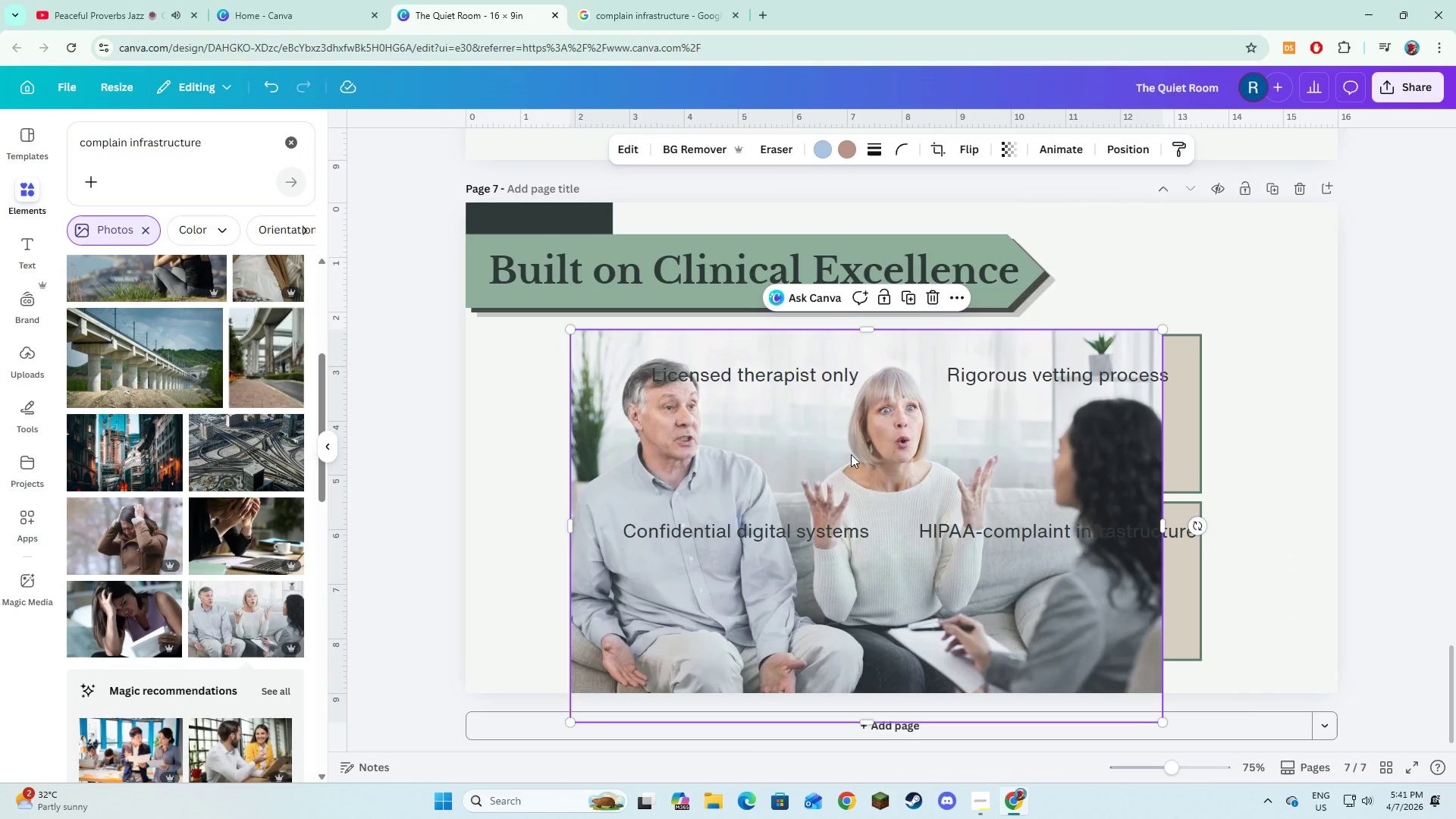 
left_click_drag(start_coordinate=[874, 460], to_coordinate=[1081, 571])
 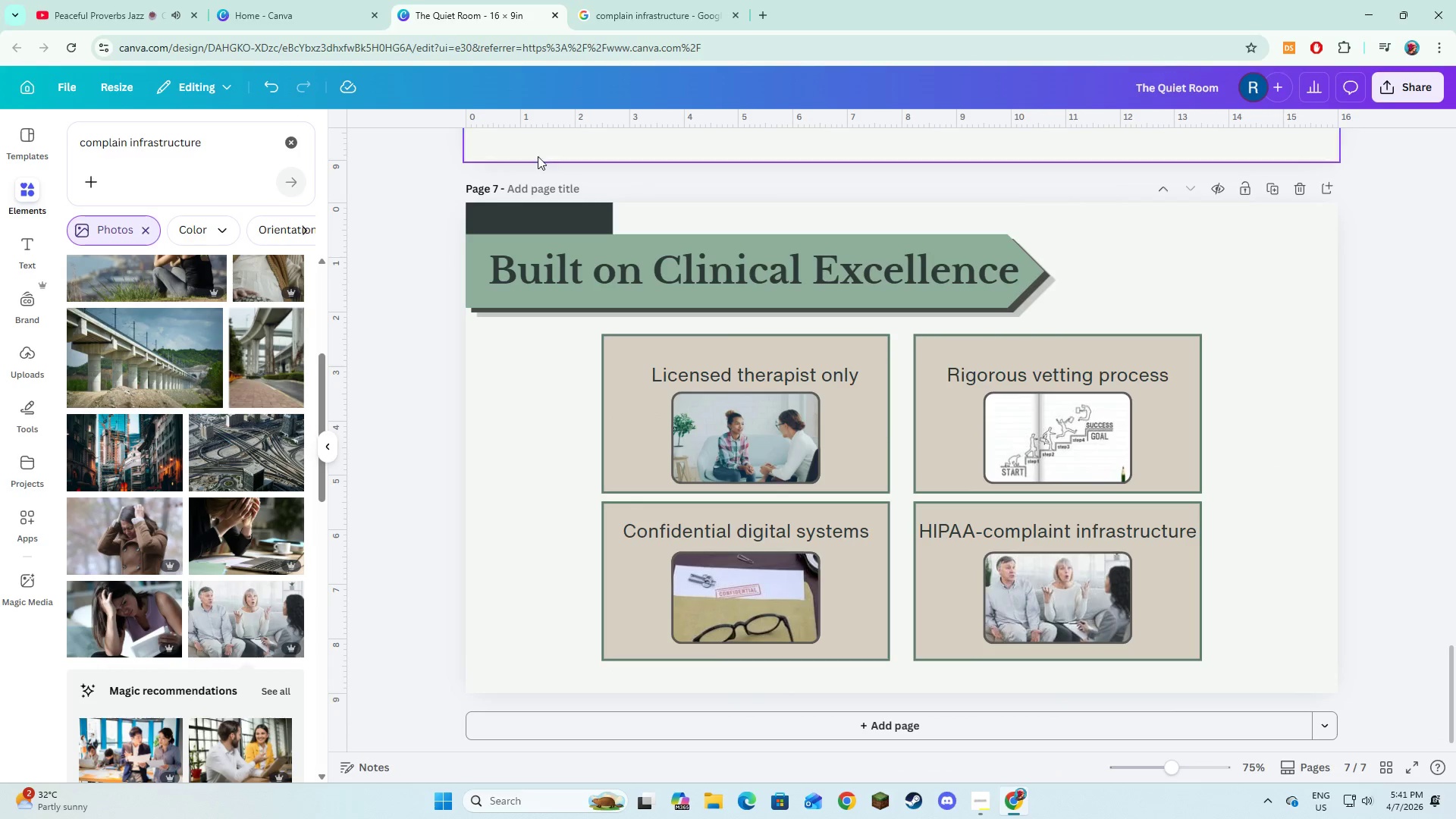 
left_click([652, 0])
 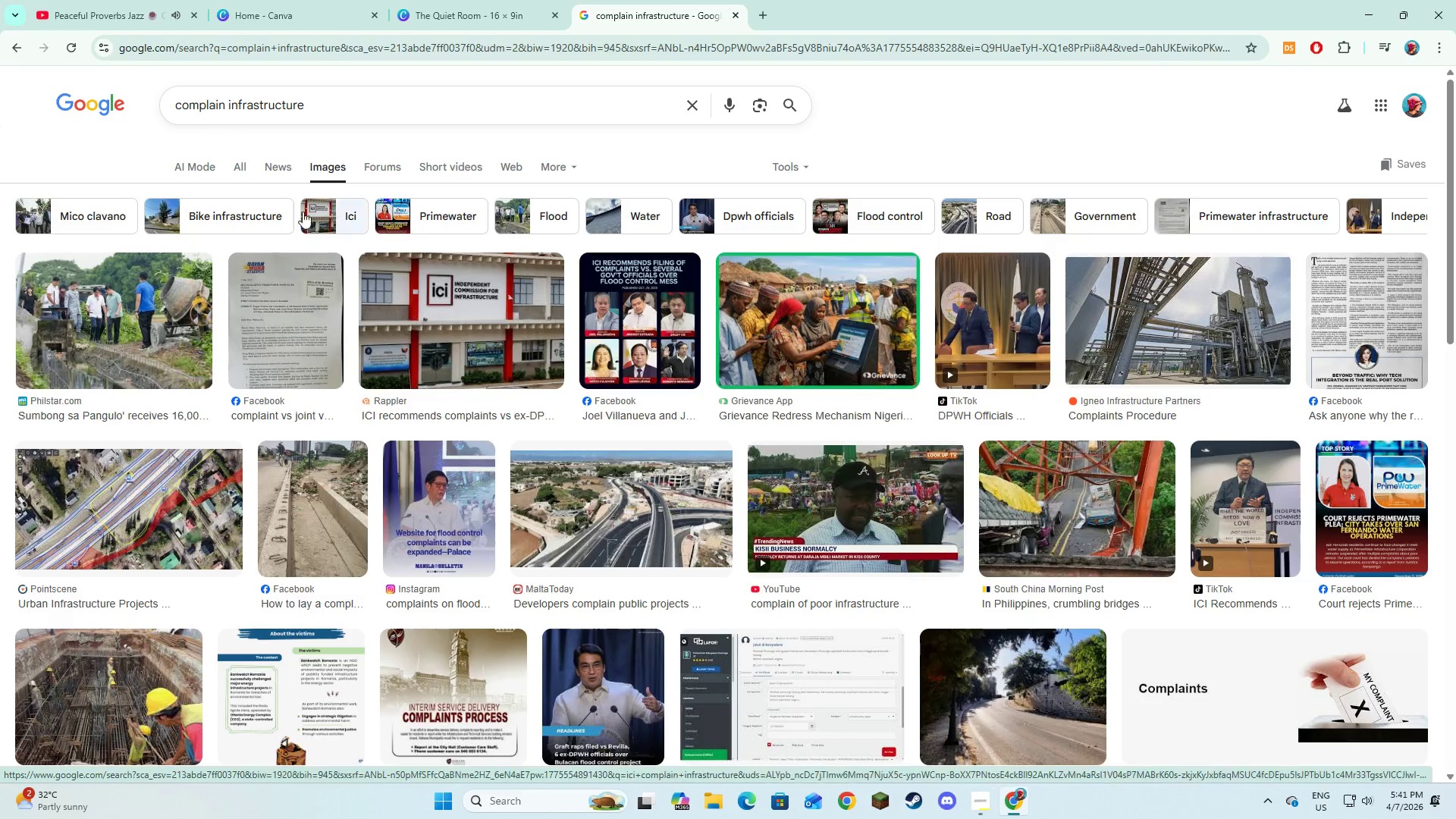 
scroll: coordinate [330, 323], scroll_direction: down, amount: 4.0
 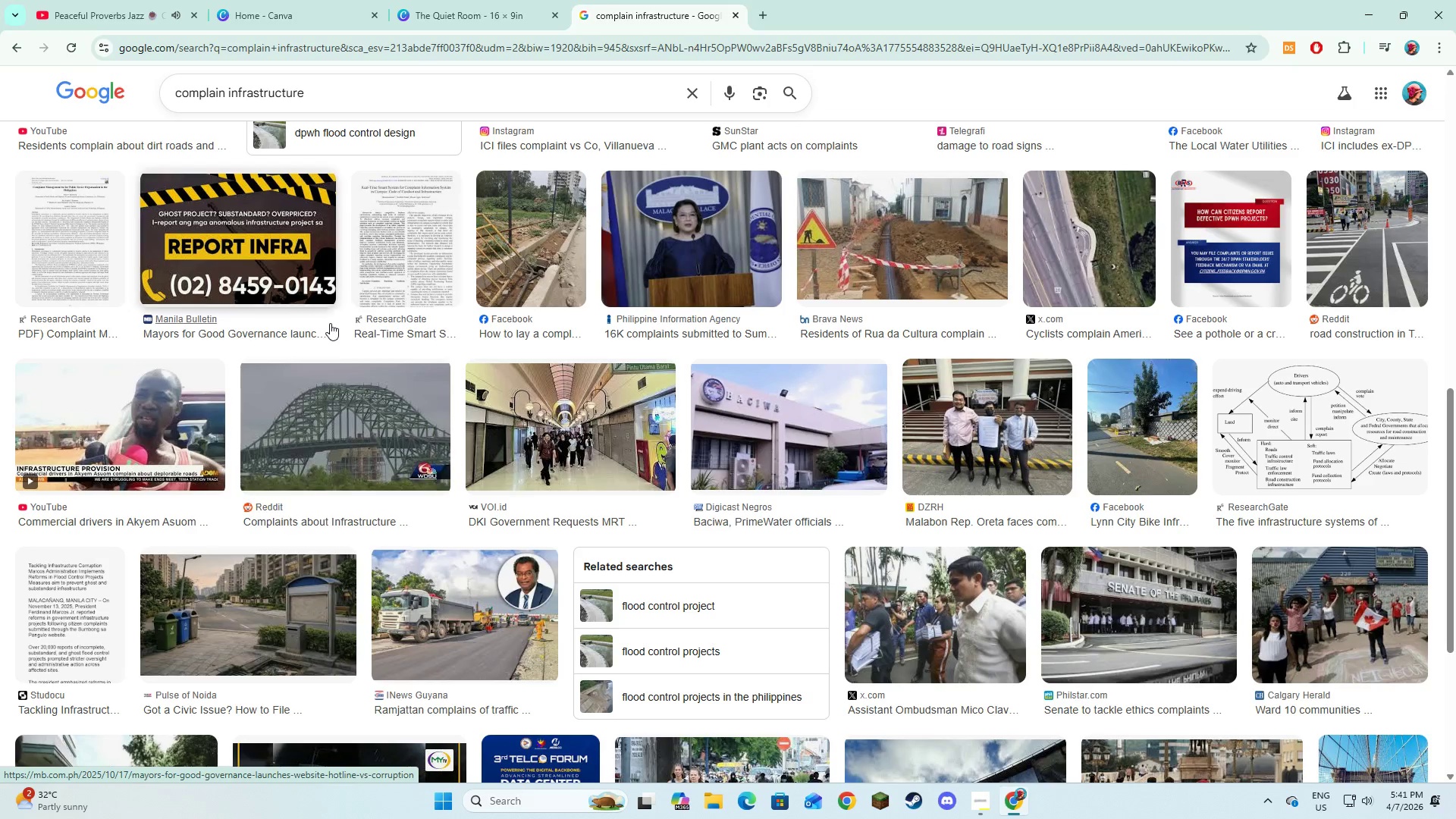 
left_click([454, 0])
 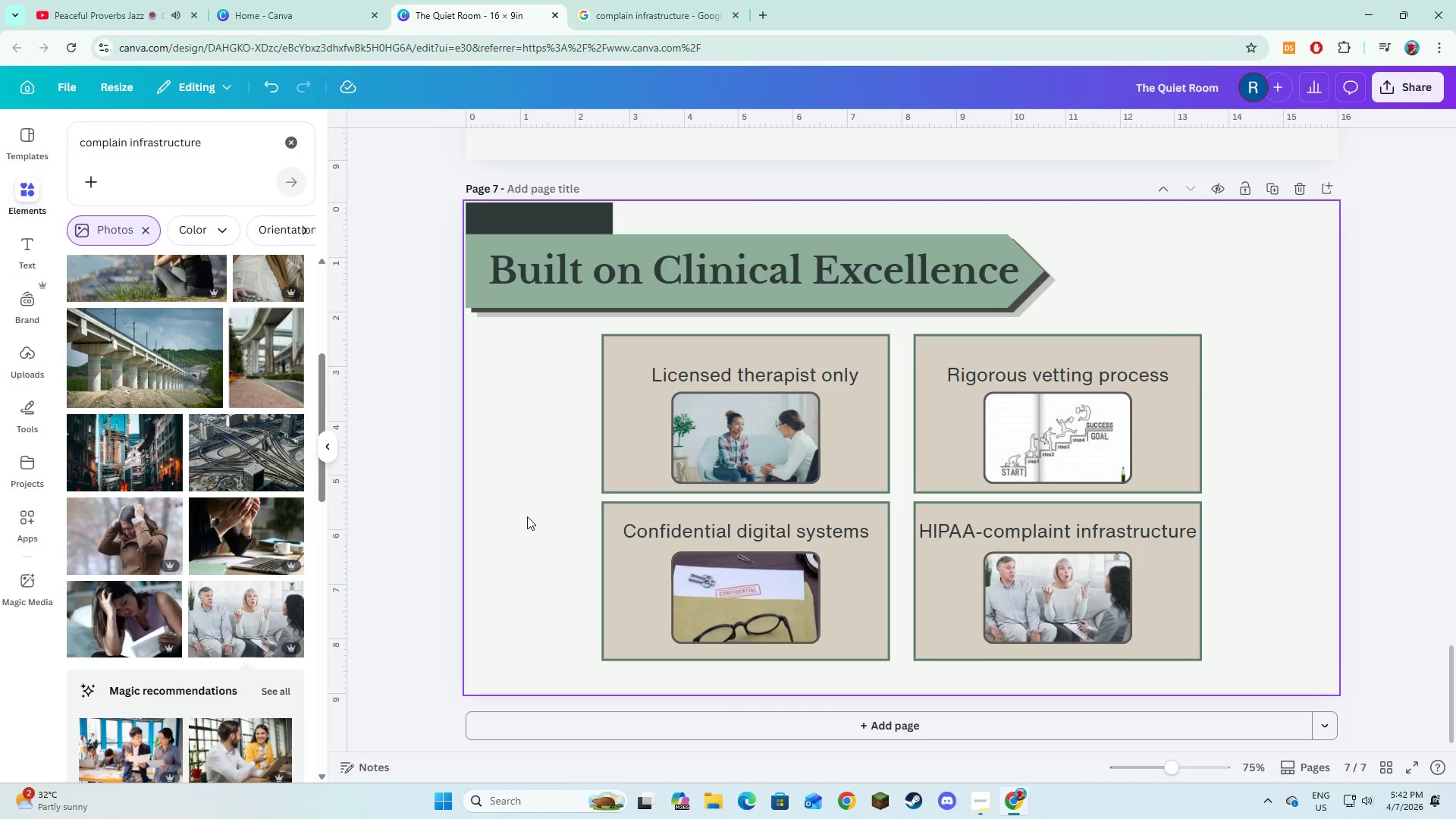 
scroll: coordinate [143, 429], scroll_direction: up, amount: 5.0
 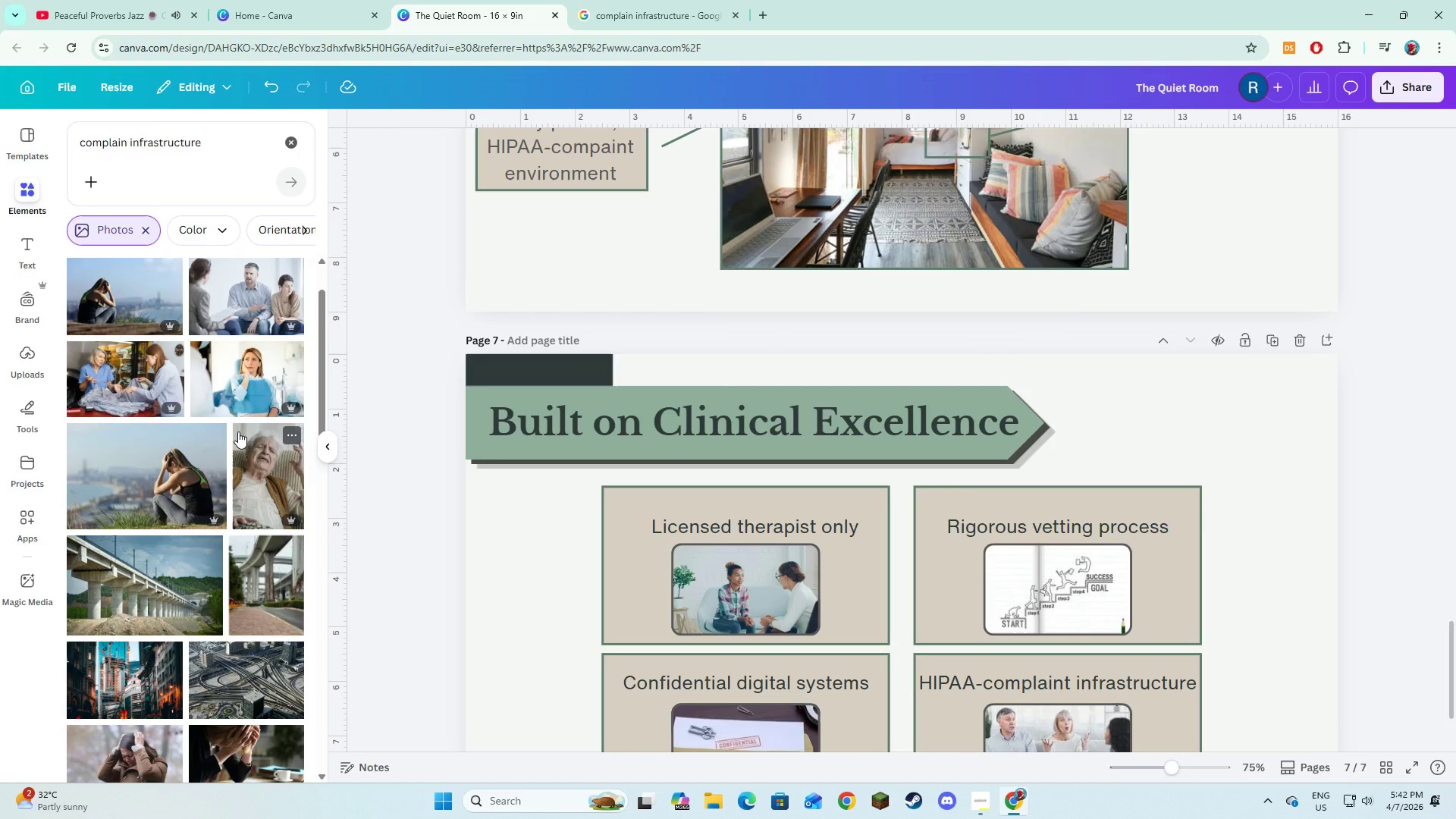 
scroll: coordinate [641, 494], scroll_direction: down, amount: 8.0
 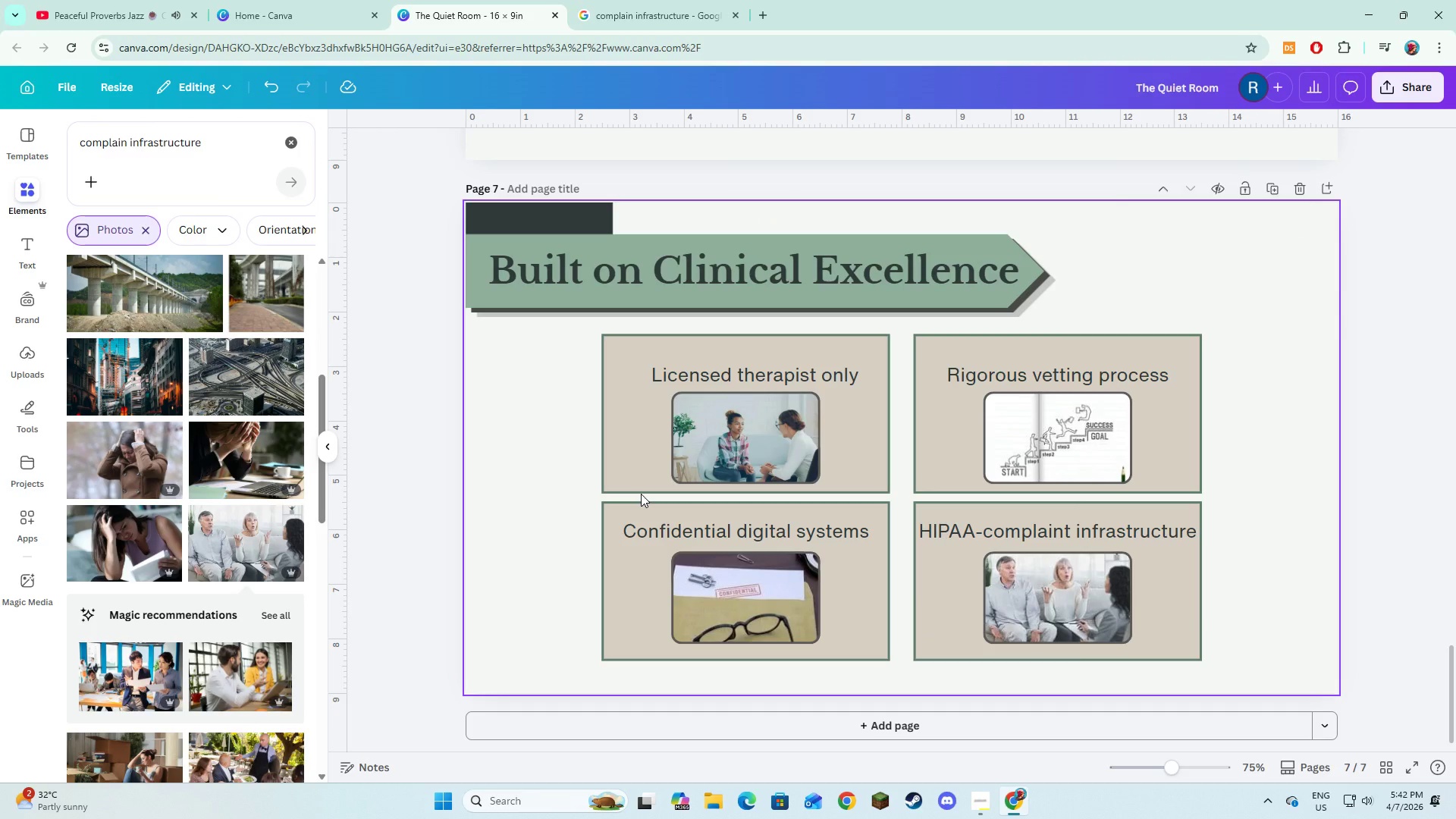 
scroll: coordinate [615, 469], scroll_direction: up, amount: 4.0
 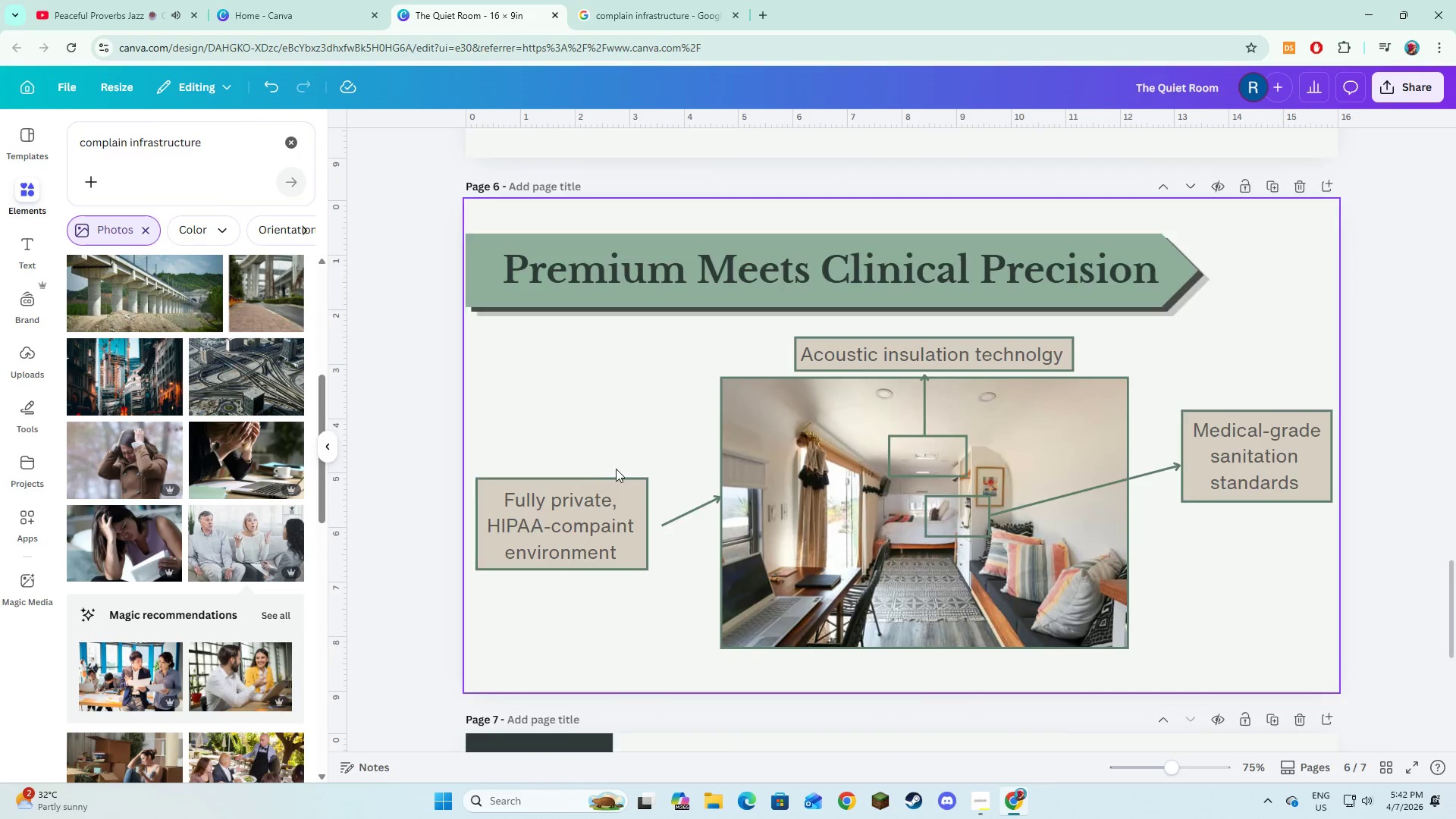 
scroll: coordinate [616, 469], scroll_direction: down, amount: 8.0
 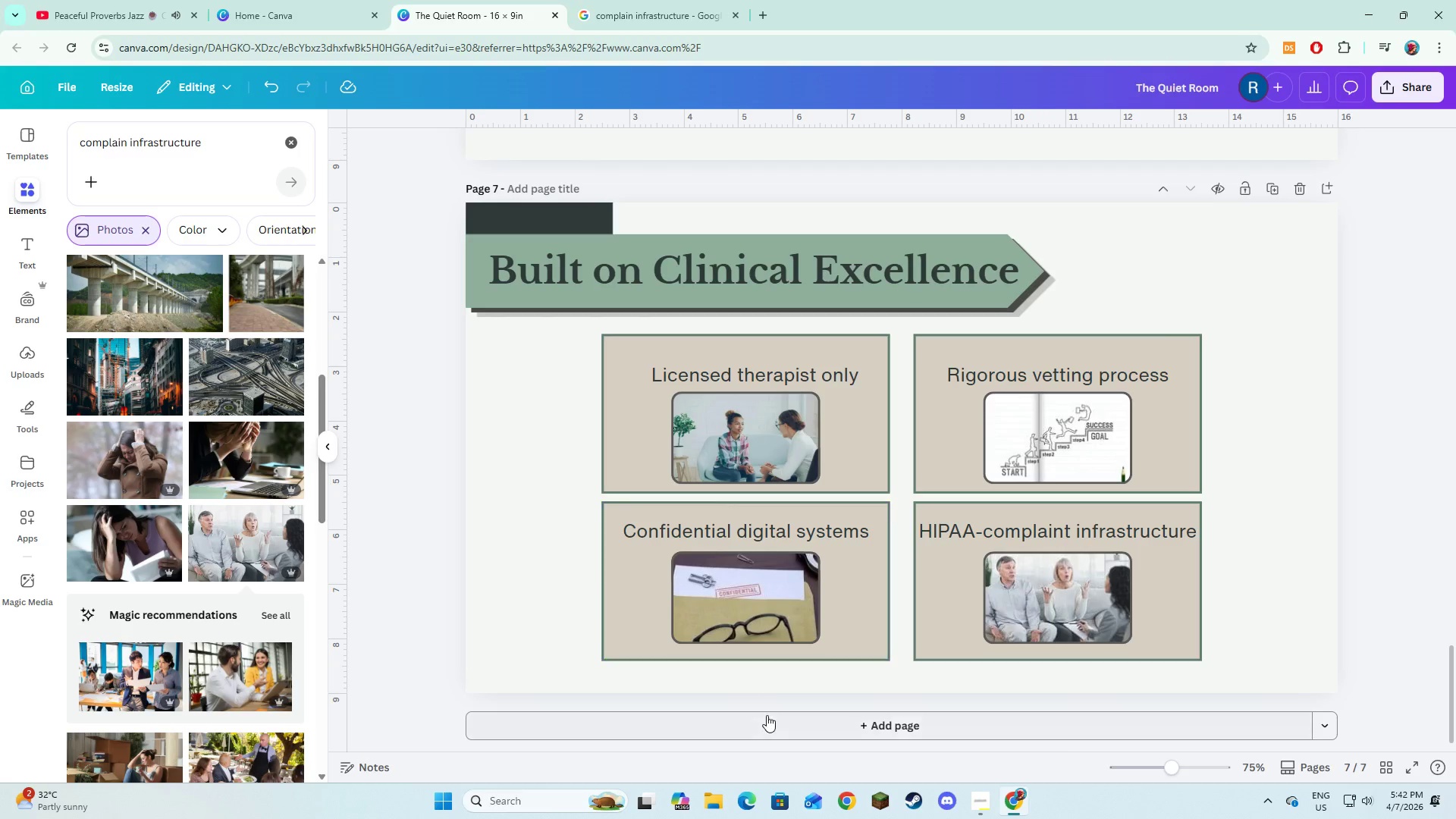 
left_click([767, 715])
 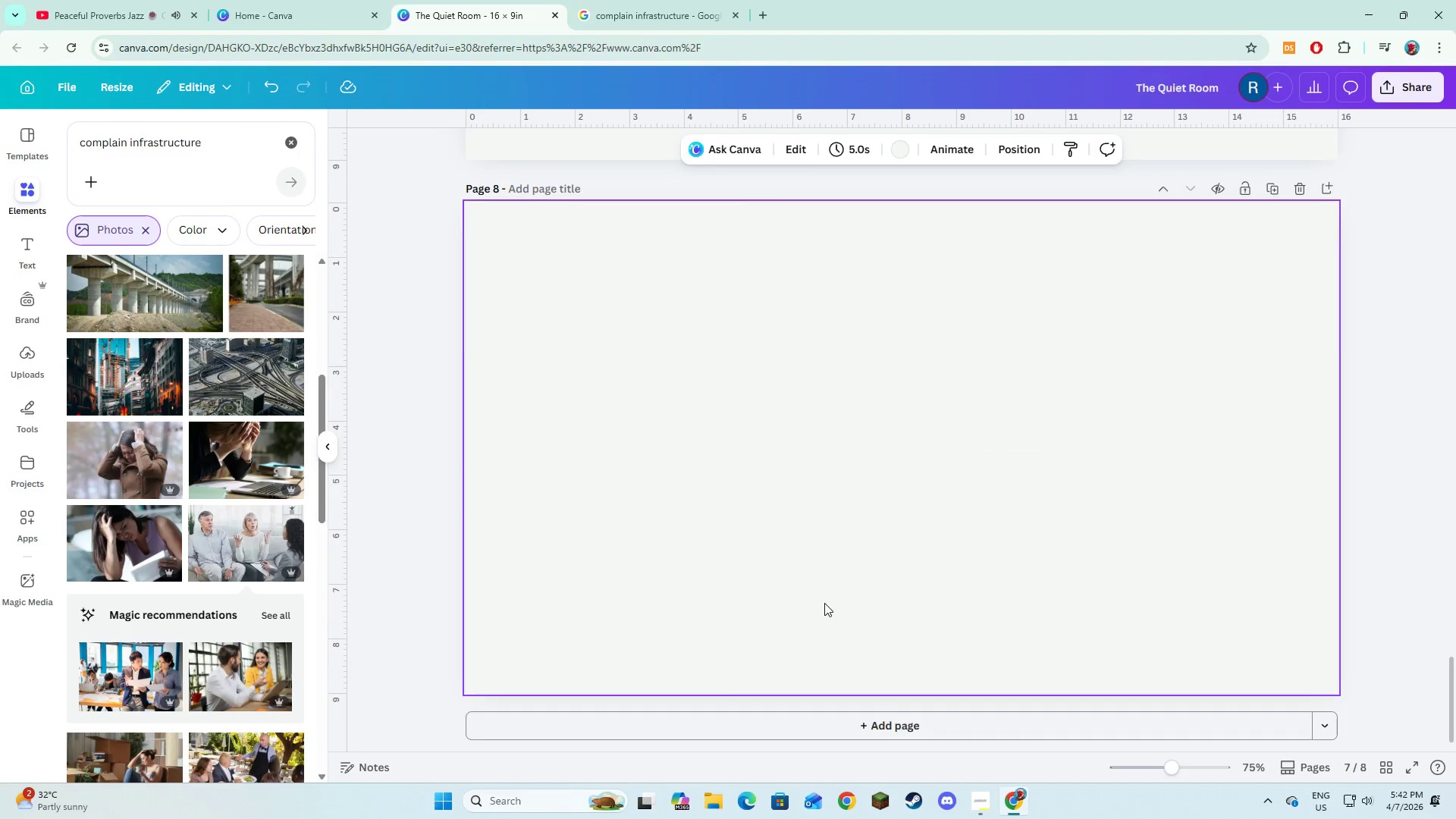 
scroll: coordinate [824, 603], scroll_direction: up, amount: 12.0
 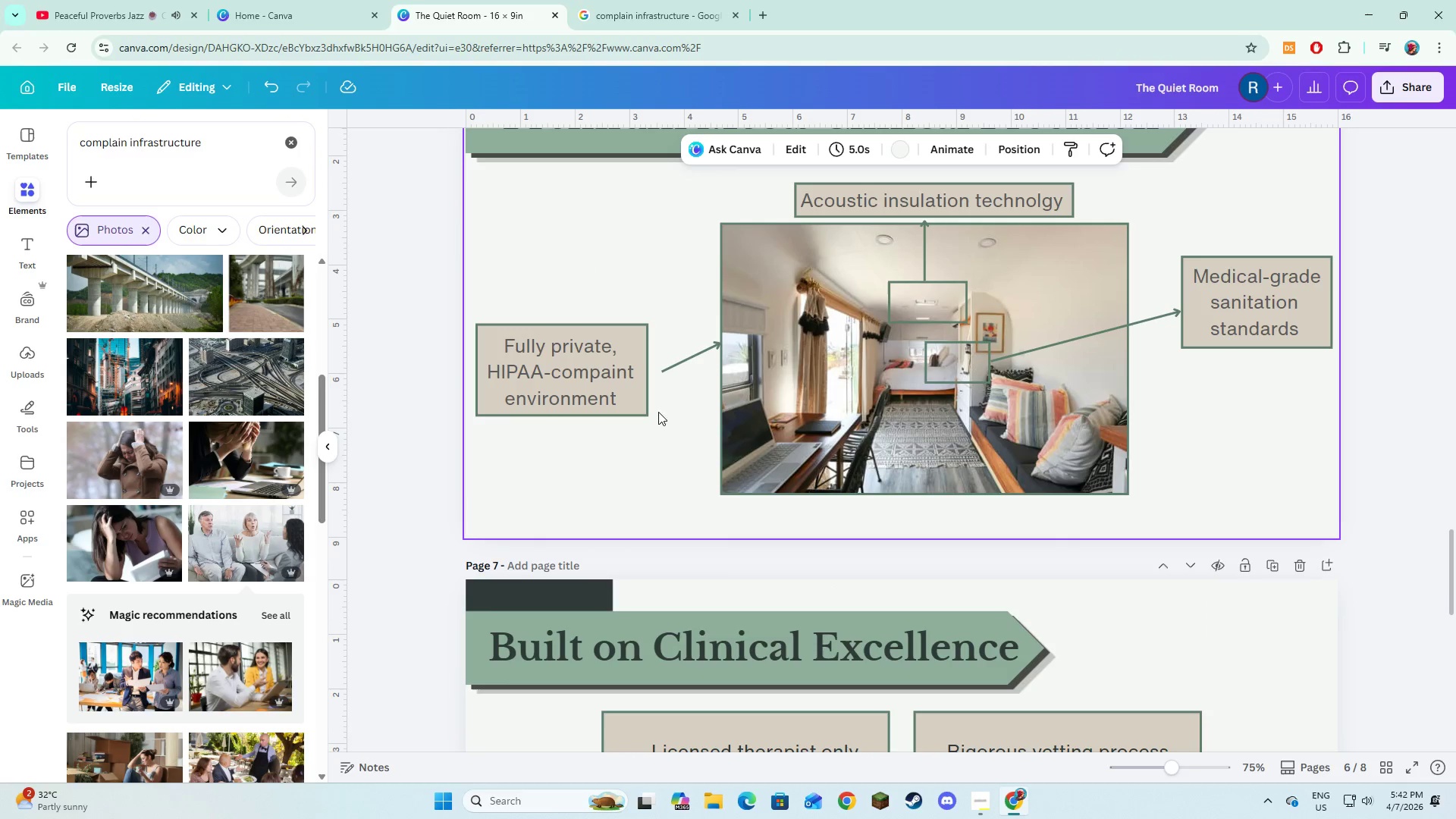 
wait(5.24)
 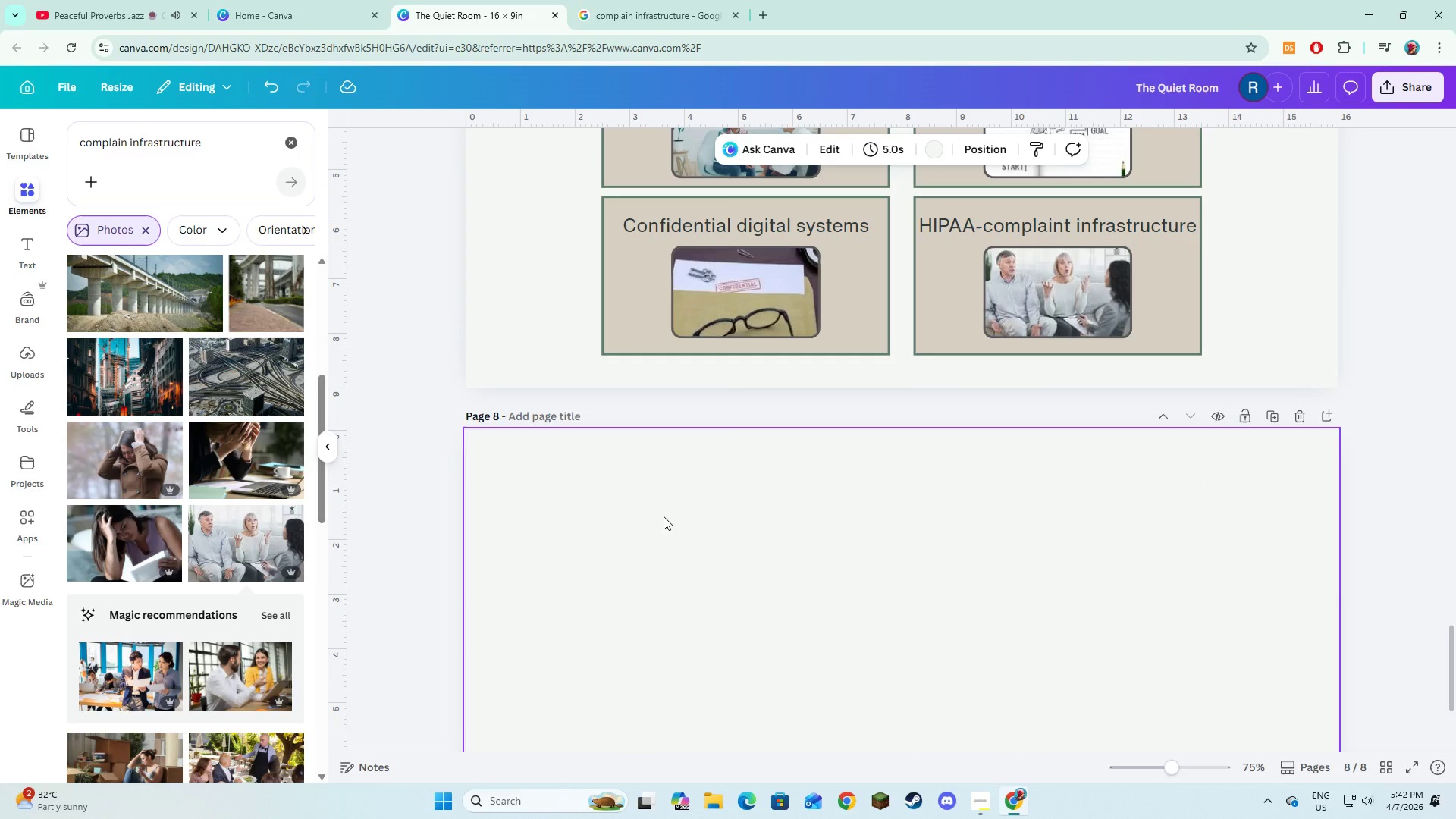 
left_click([664, 516])
 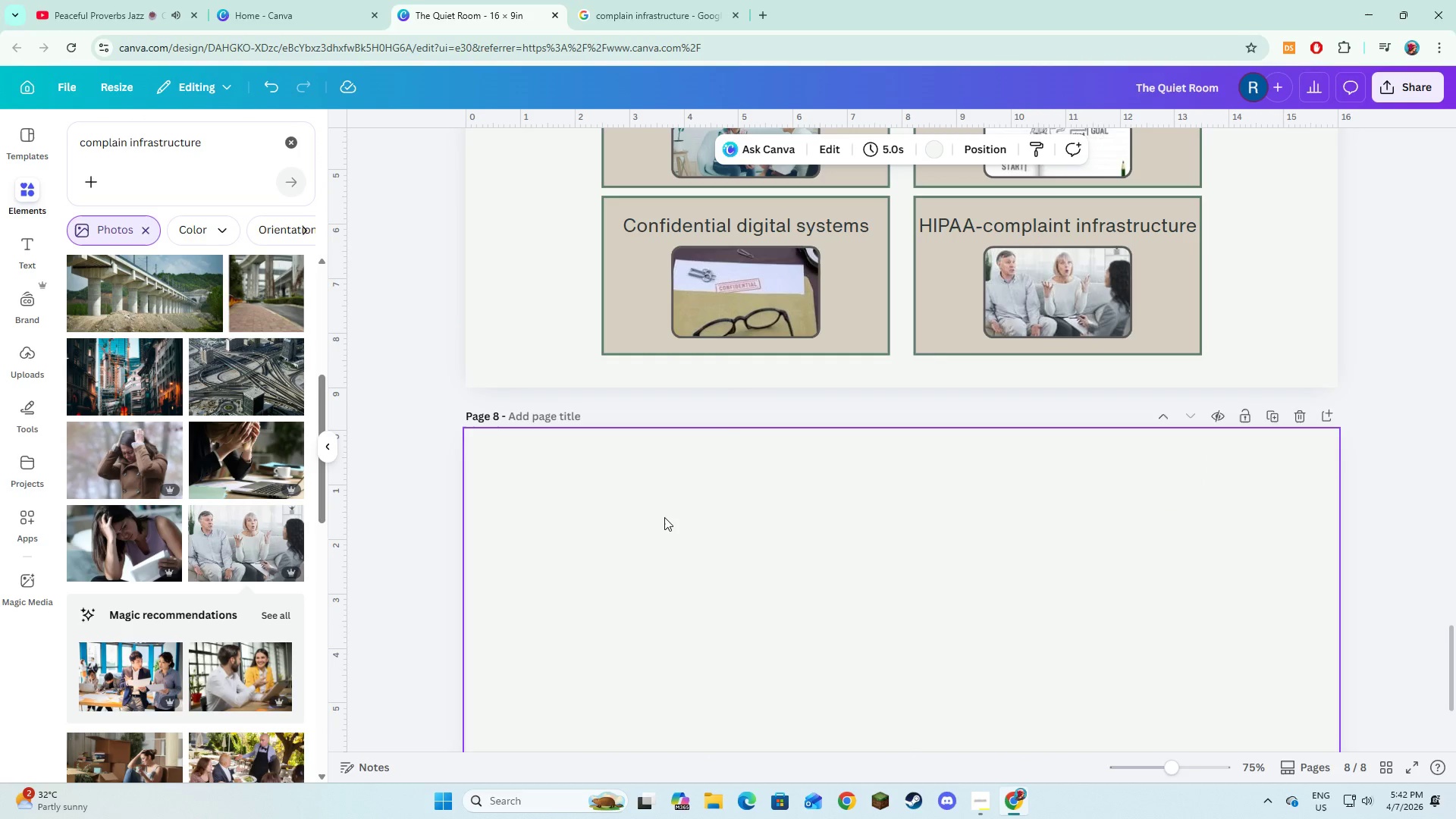 
scroll: coordinate [651, 479], scroll_direction: down, amount: 9.0
 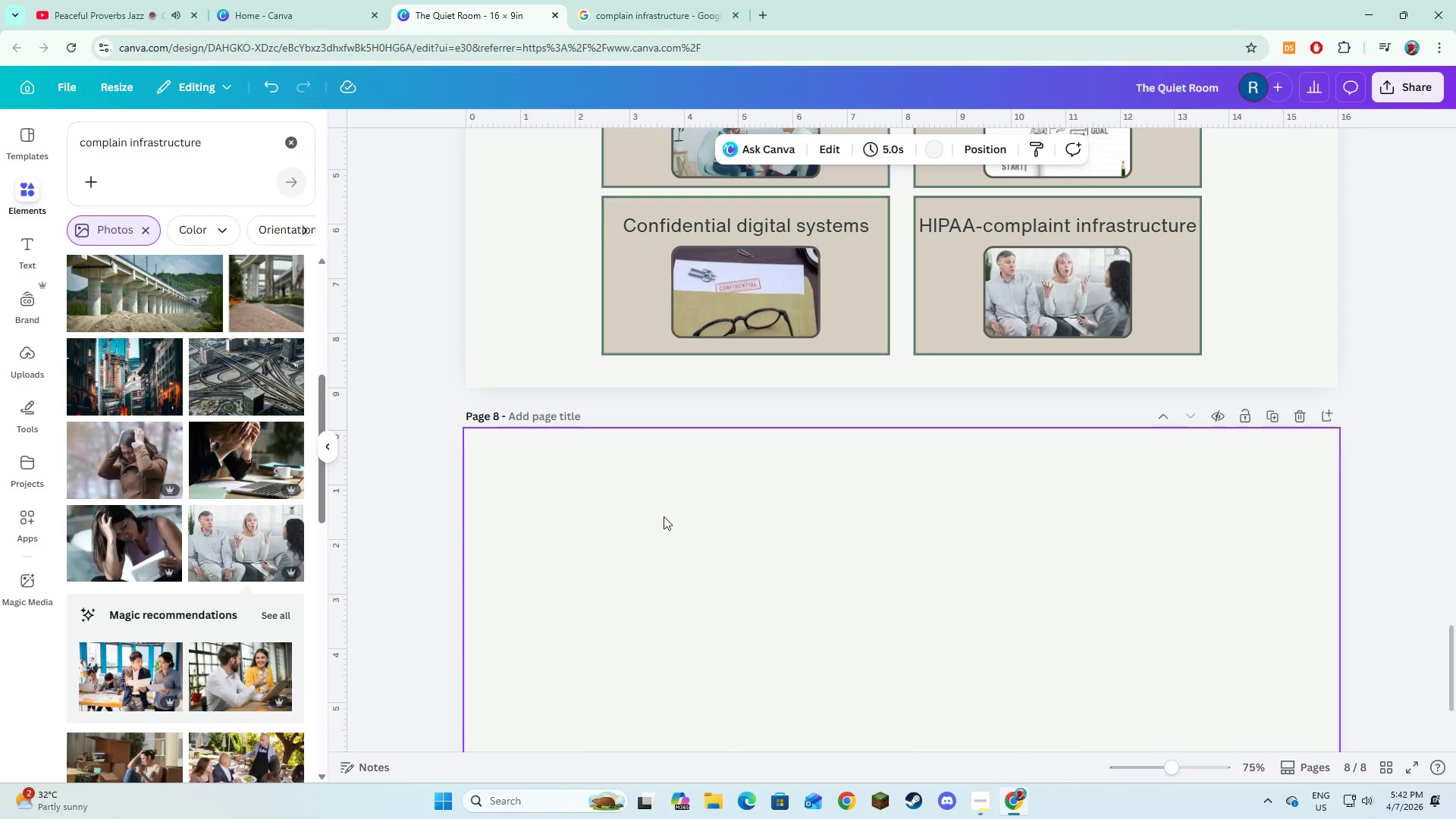 
scroll: coordinate [686, 513], scroll_direction: up, amount: 5.0
 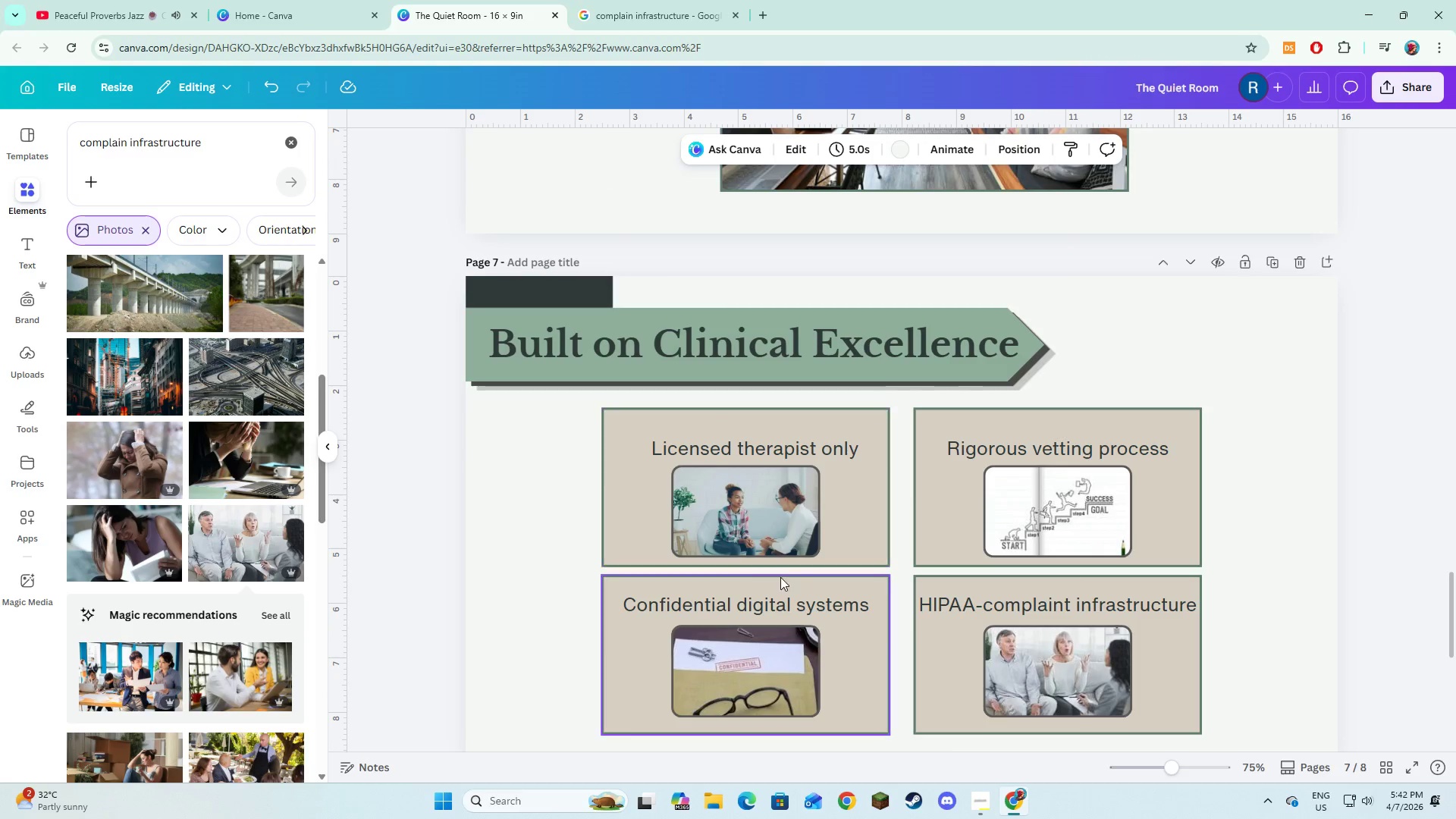 
scroll: coordinate [832, 670], scroll_direction: down, amount: 2.0
 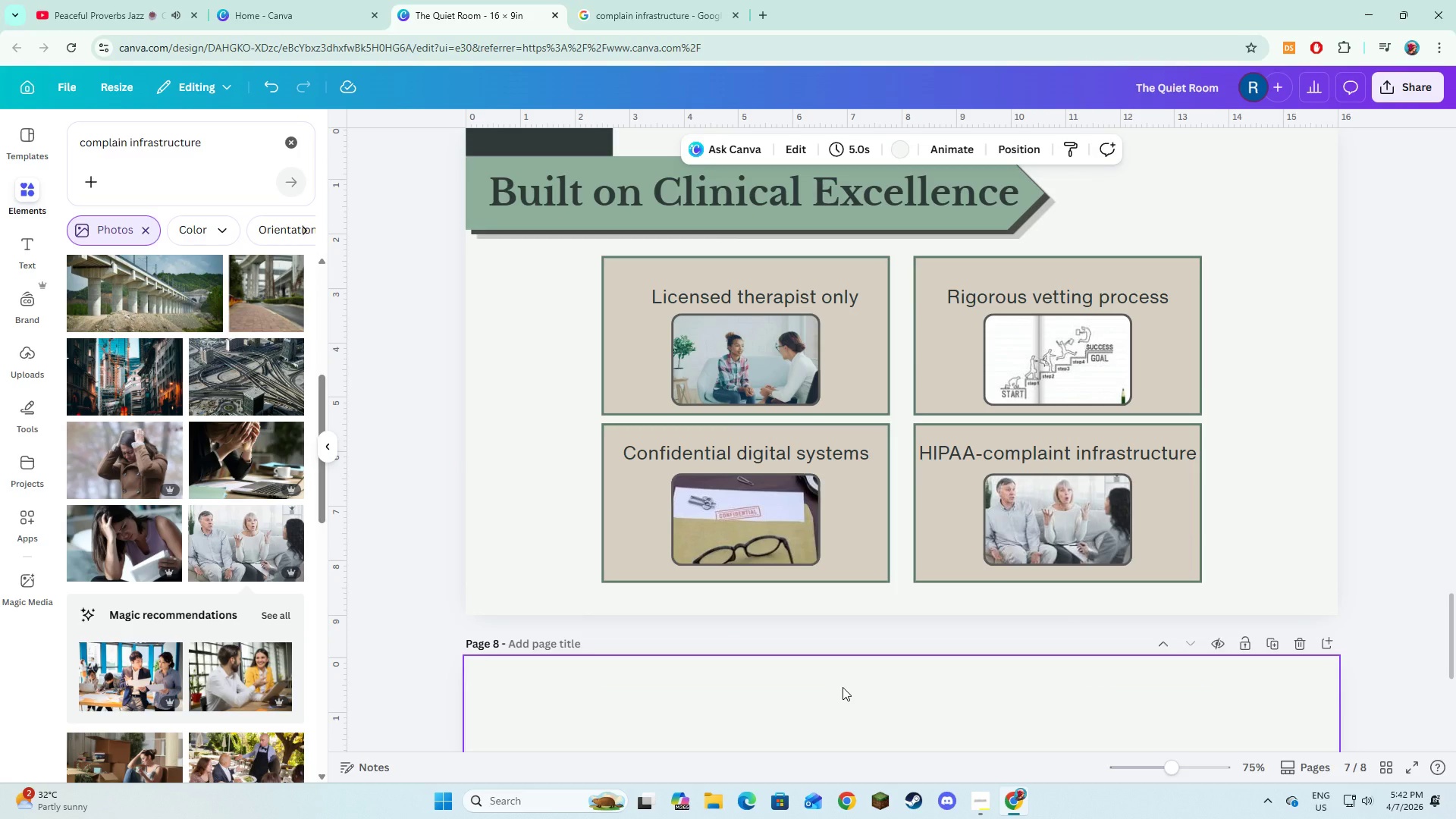 
left_click([843, 687])
 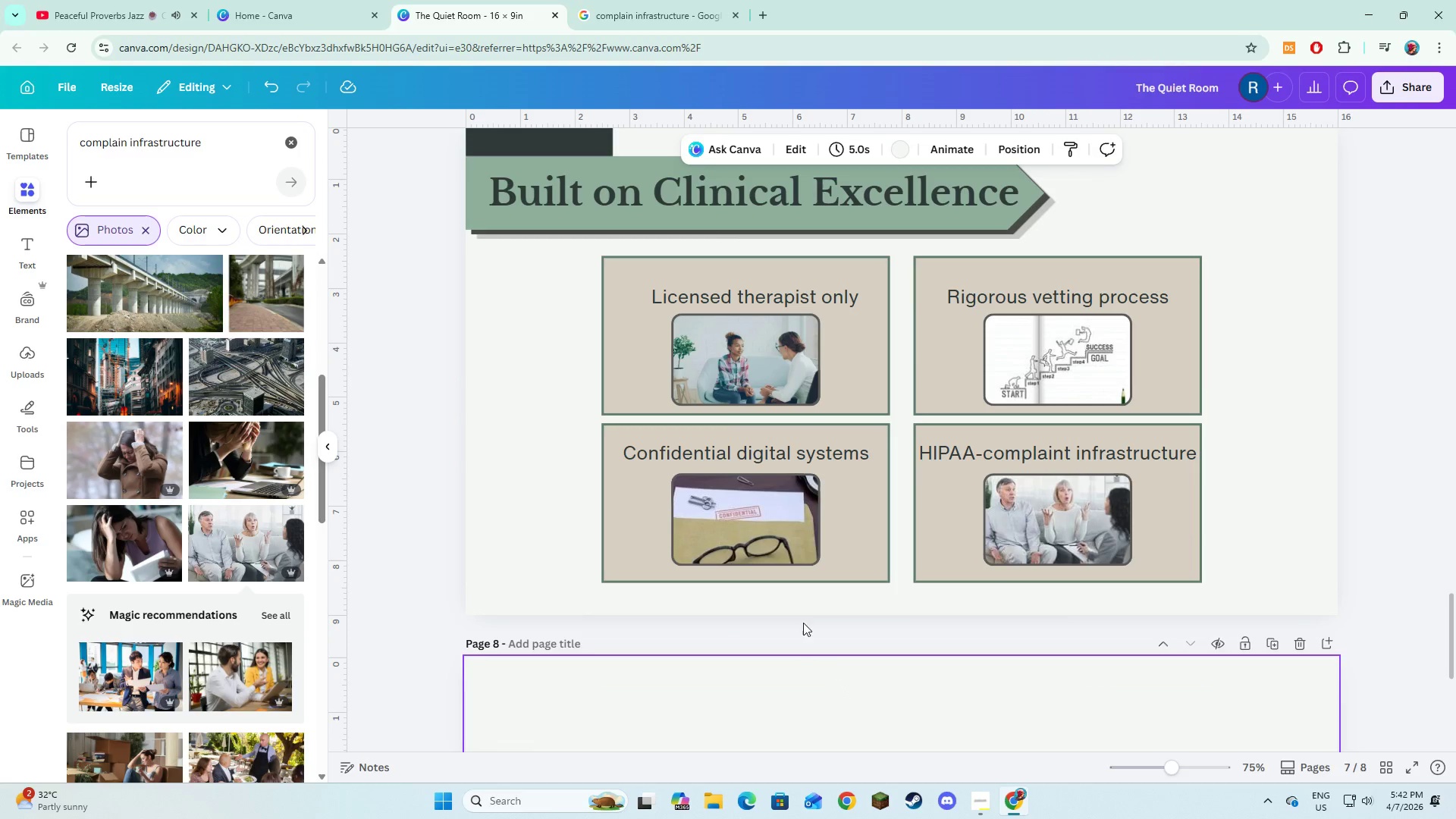 
scroll: coordinate [802, 654], scroll_direction: up, amount: 2.0
 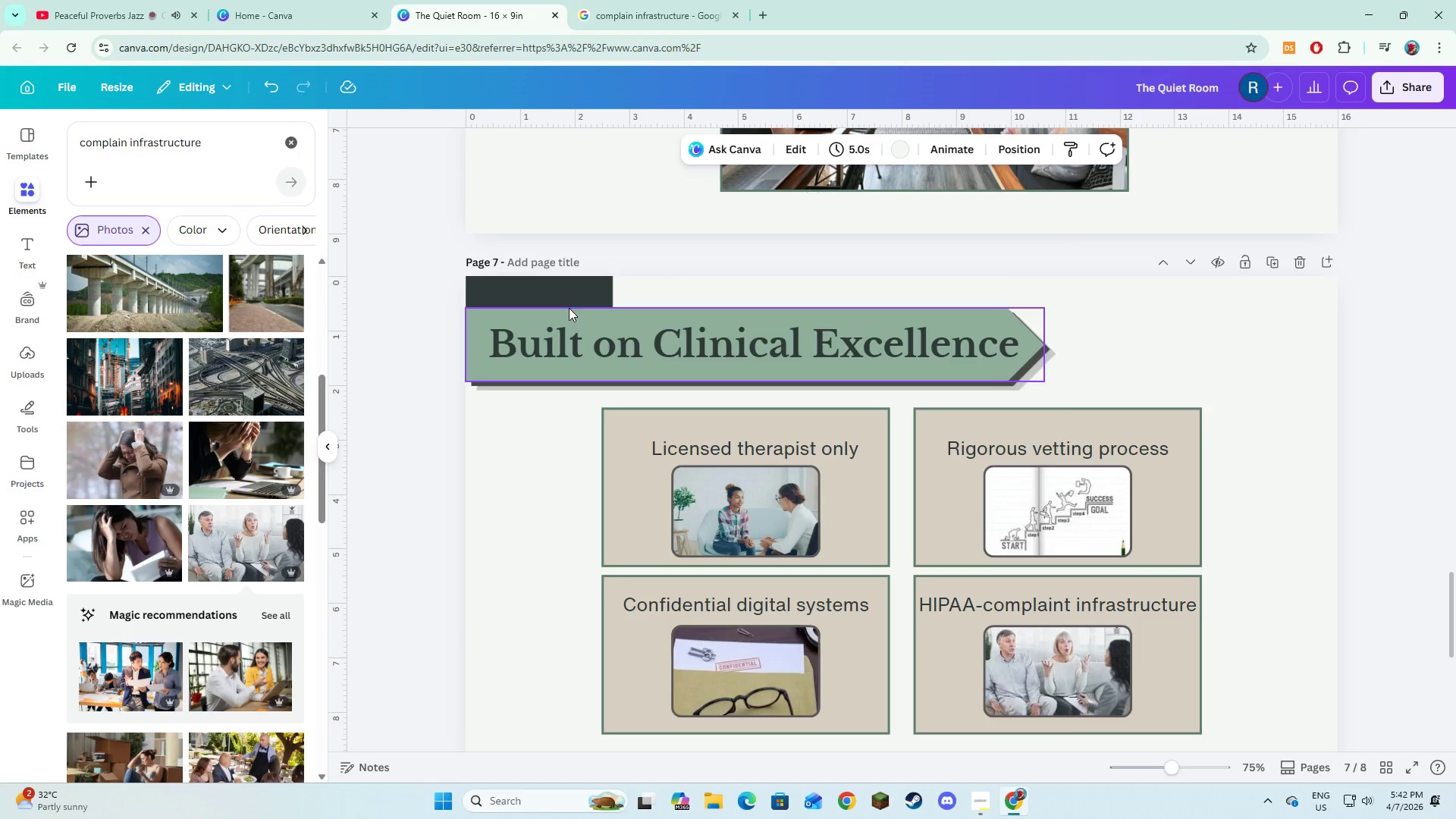 
left_click([569, 301])
 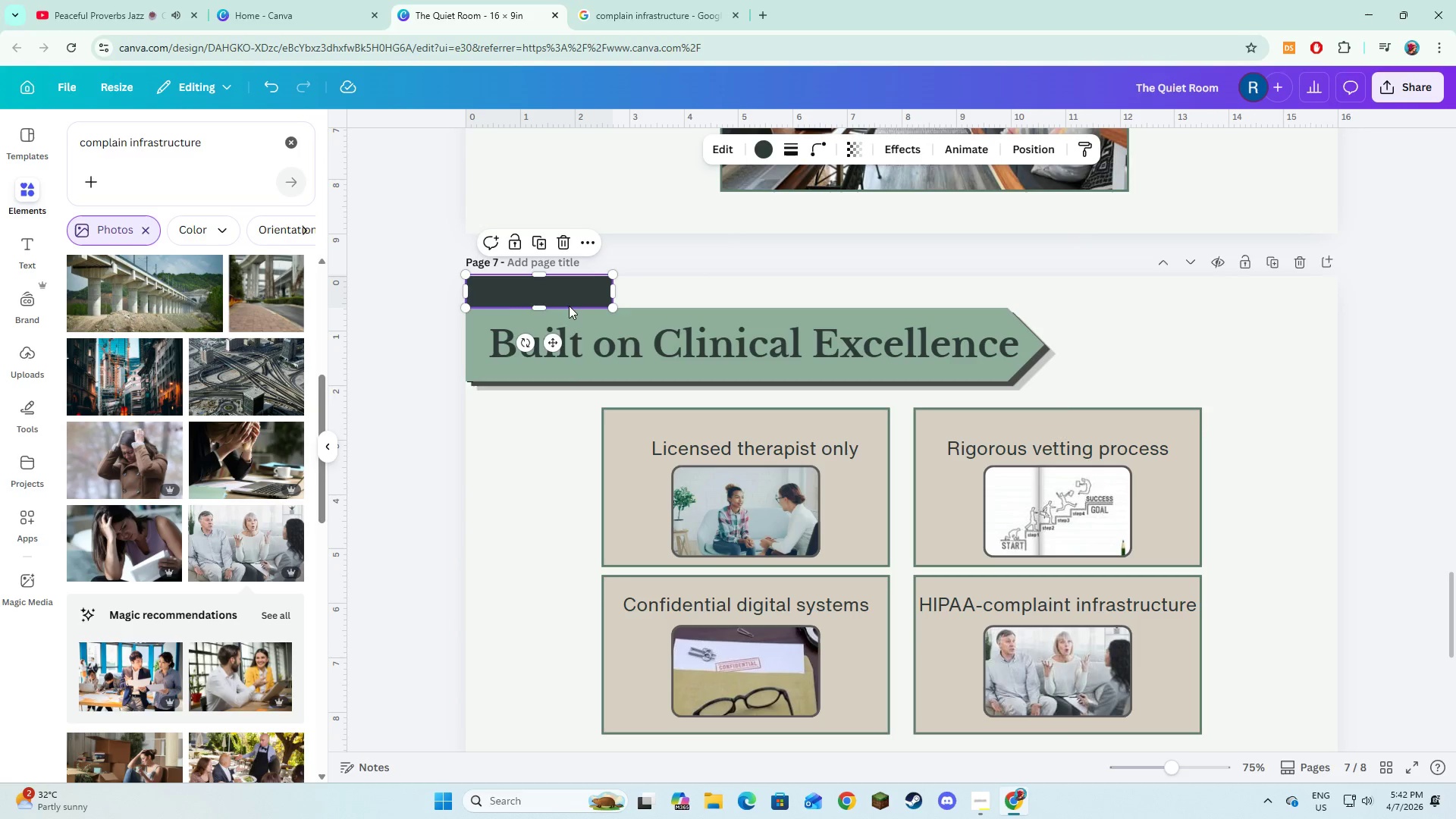 
hold_key(key=ShiftLeft, duration=0.88)
left_click([574, 345])
 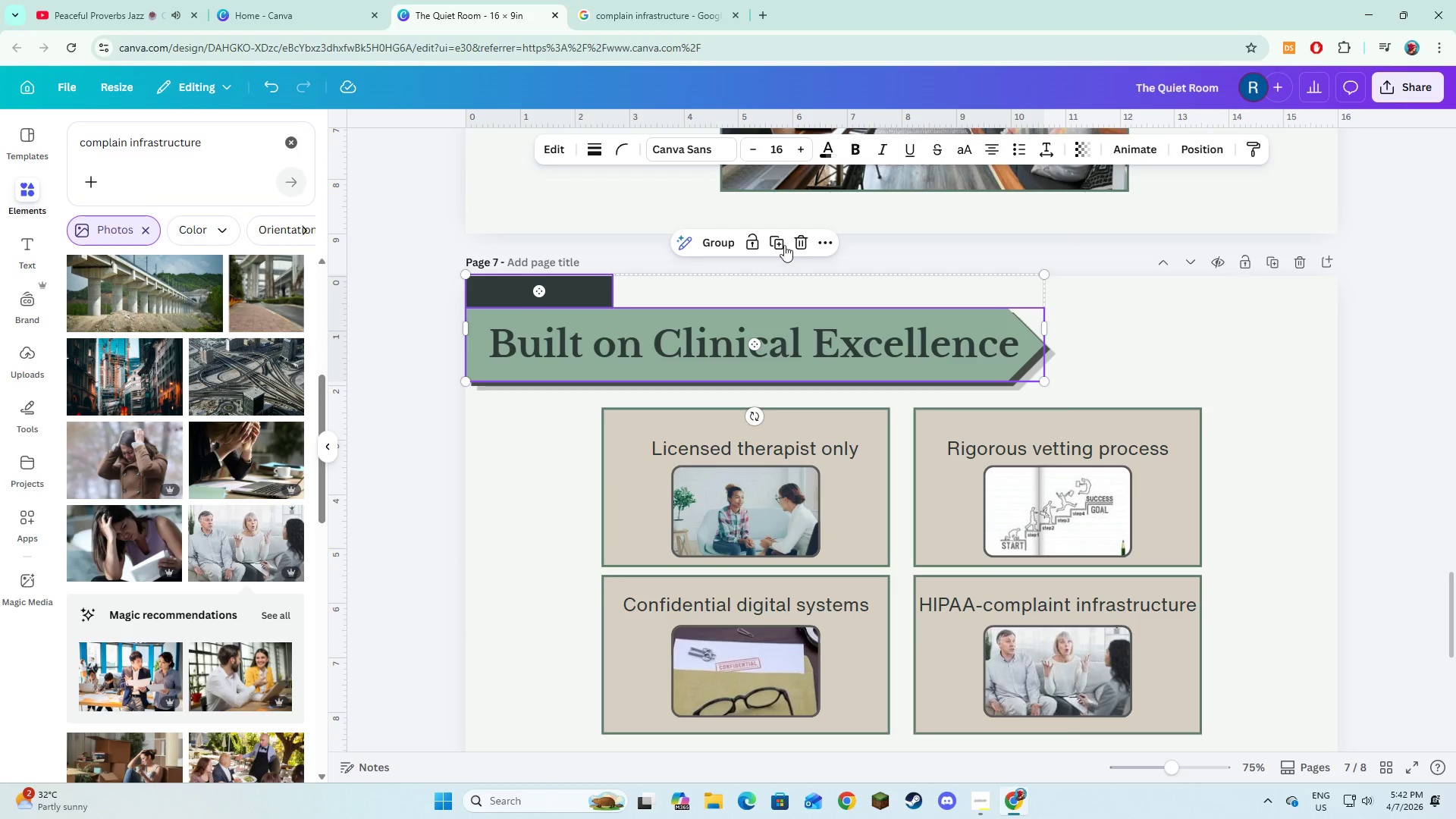 
left_click([783, 243])
 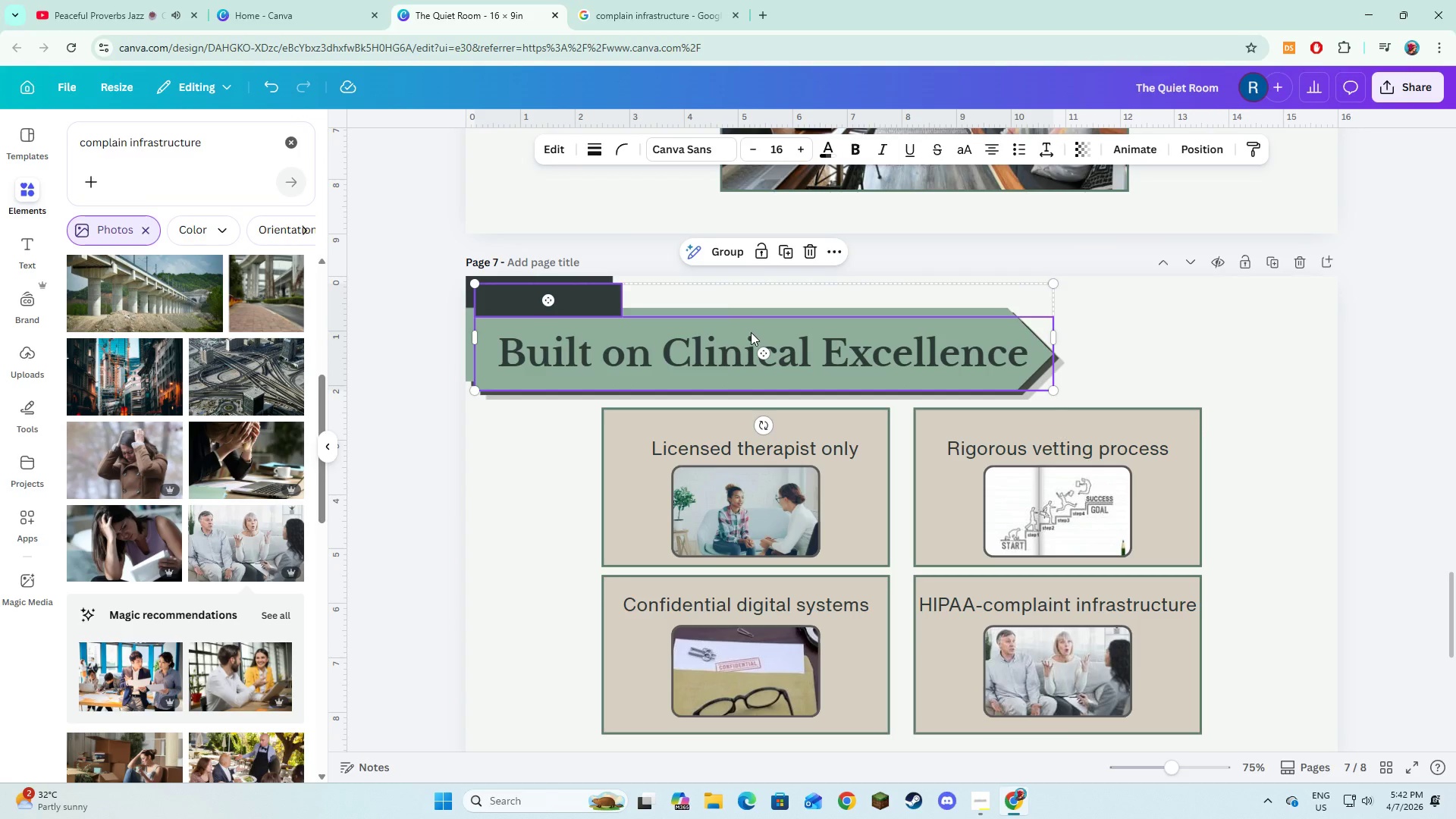 
left_click_drag(start_coordinate=[752, 328], to_coordinate=[745, 397])
 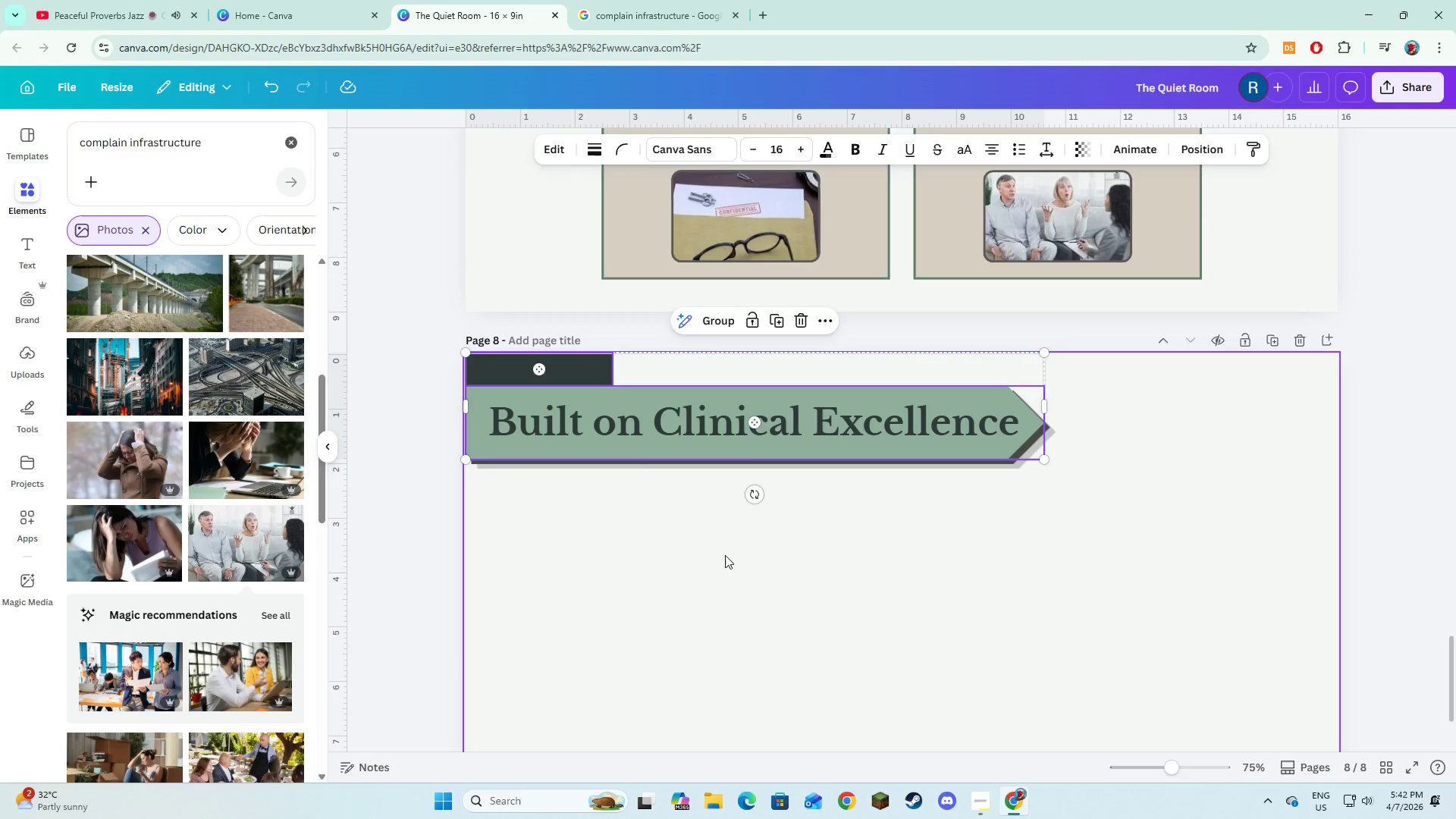 
scroll: coordinate [744, 390], scroll_direction: down, amount: 6.0
 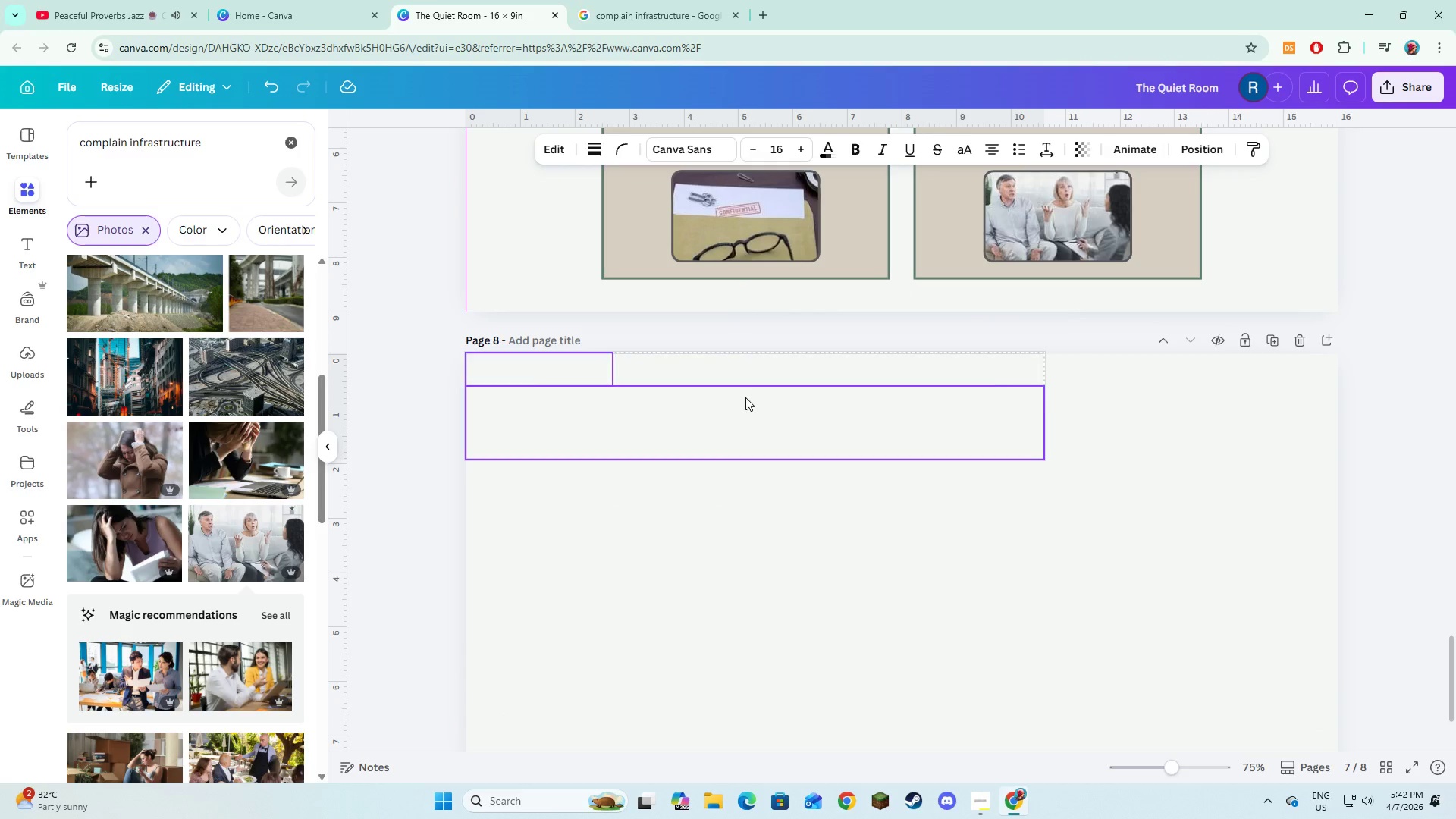 
left_click([725, 555])
 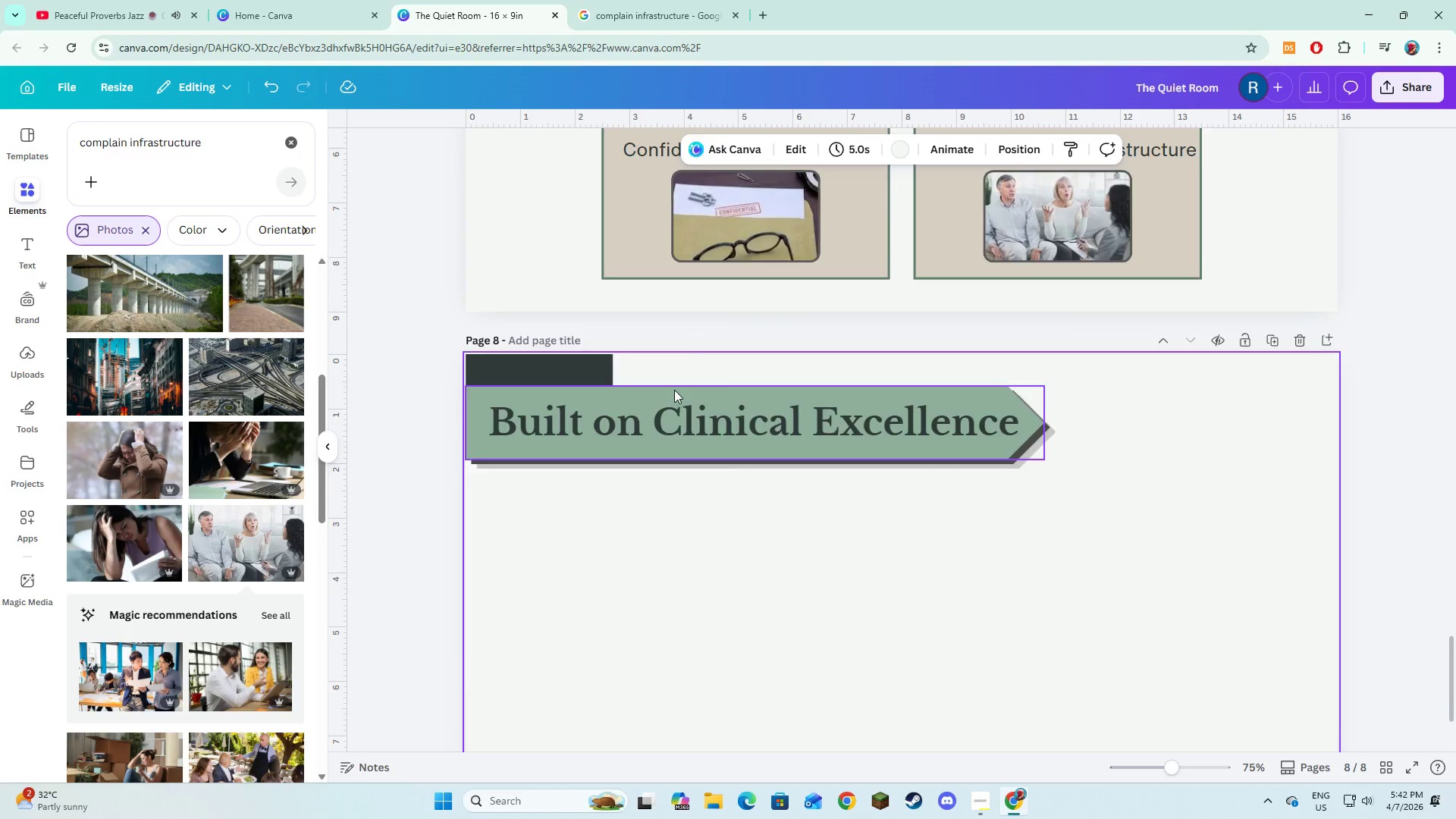 
scroll: coordinate [592, 337], scroll_direction: up, amount: 6.0
 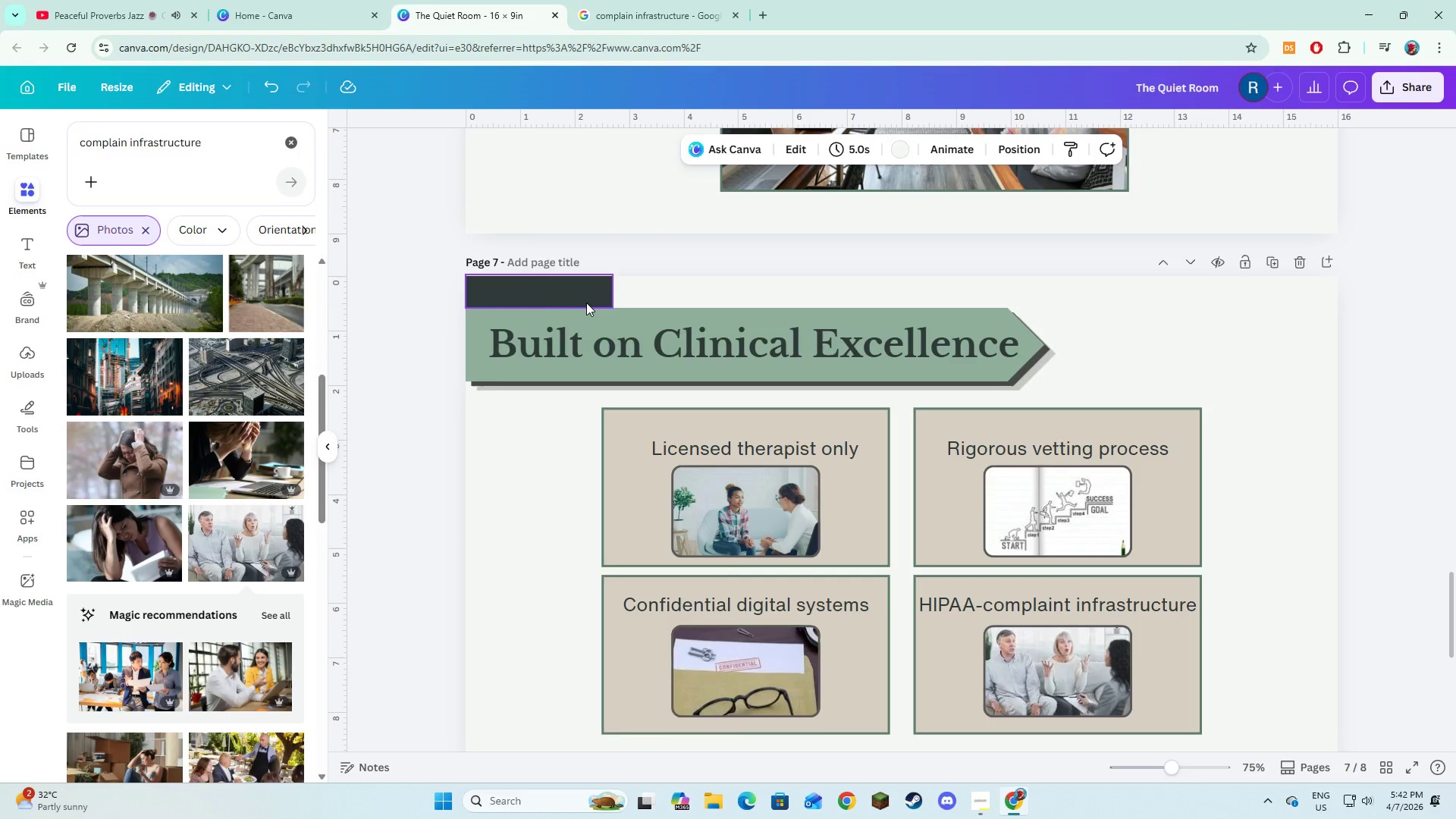 
left_click([585, 300])
 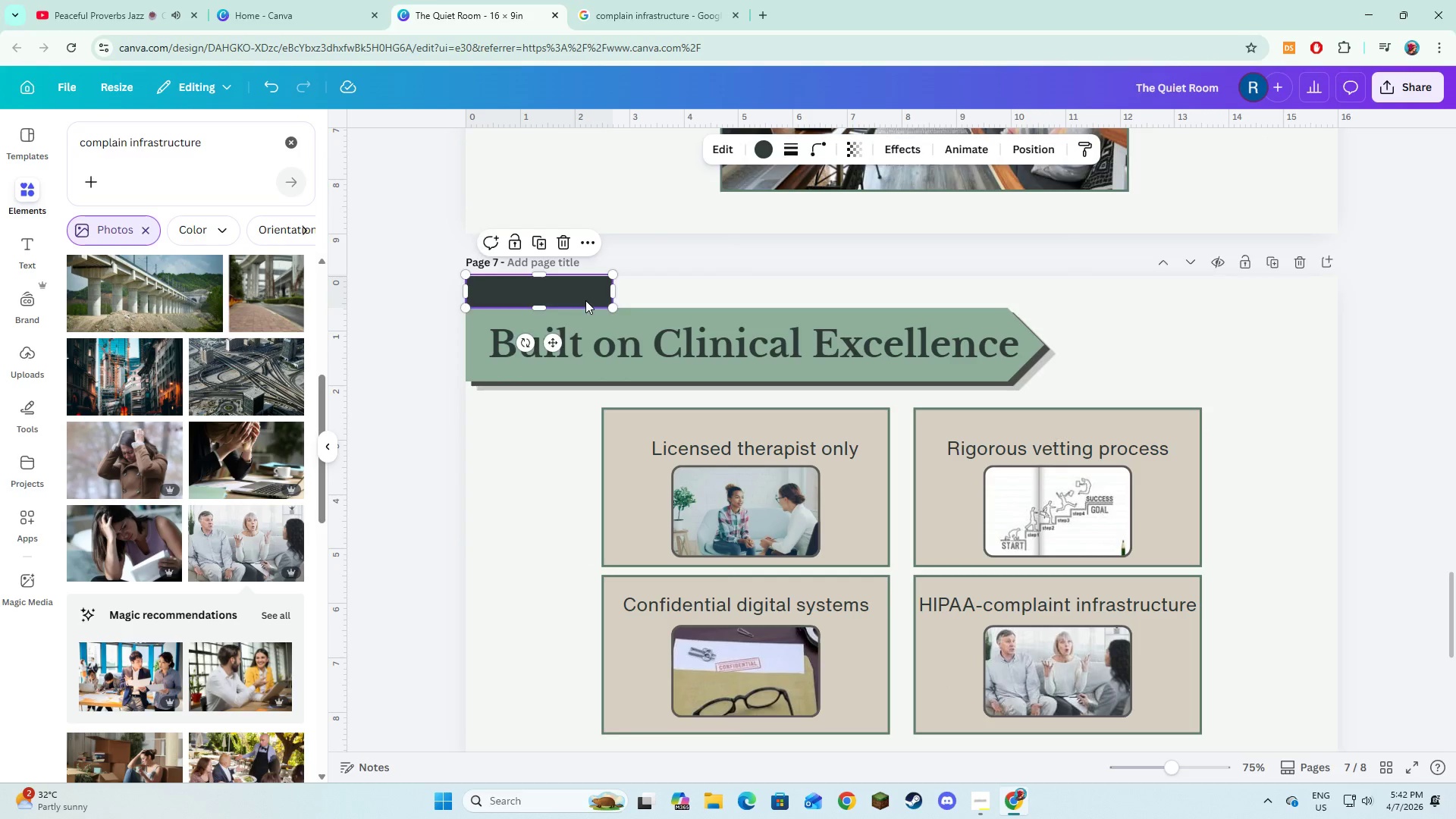 
key(Backspace)
 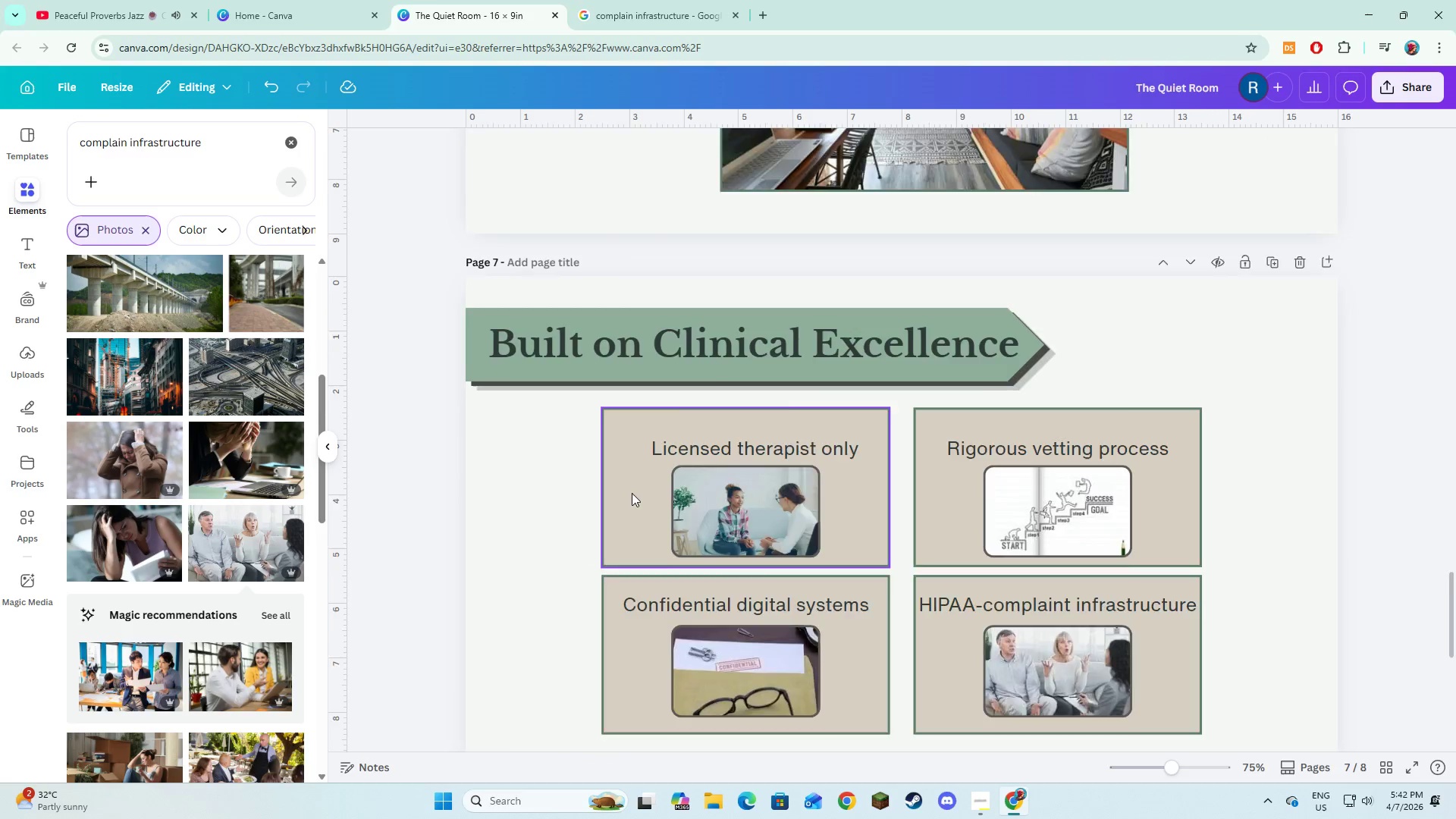 
scroll: coordinate [632, 493], scroll_direction: down, amount: 3.0
 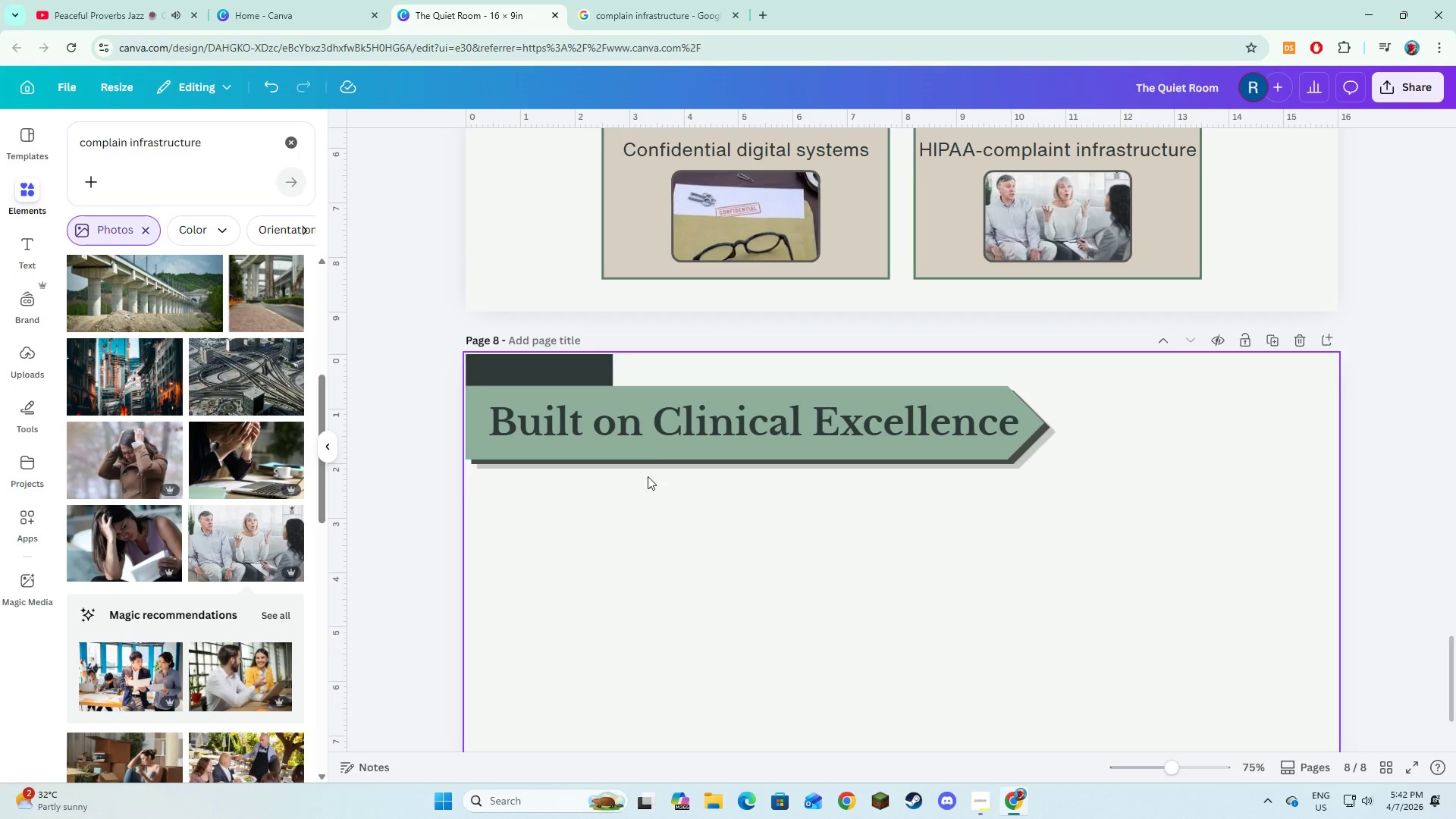 
left_click([651, 415])
 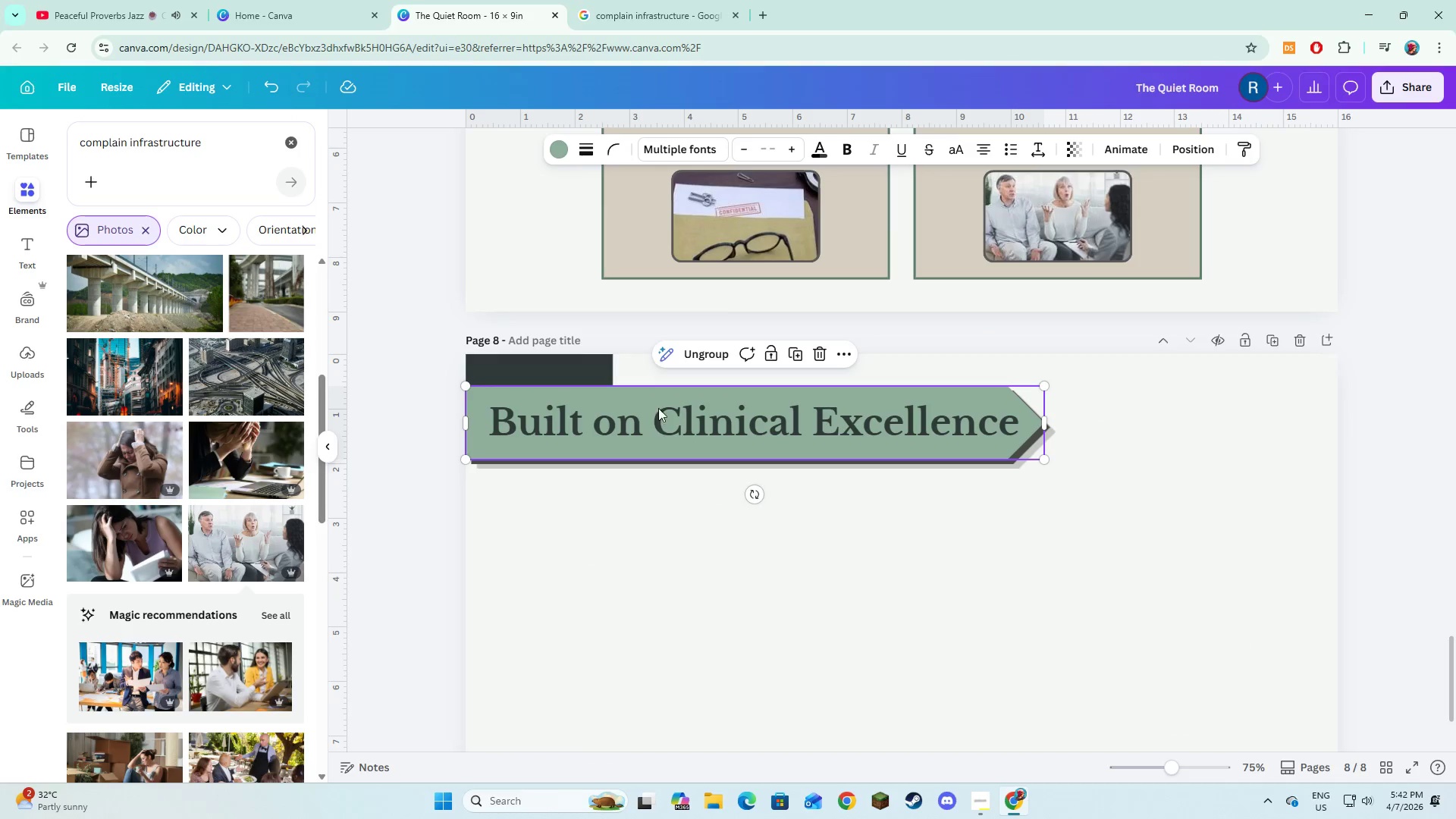 
wait(16.88)
 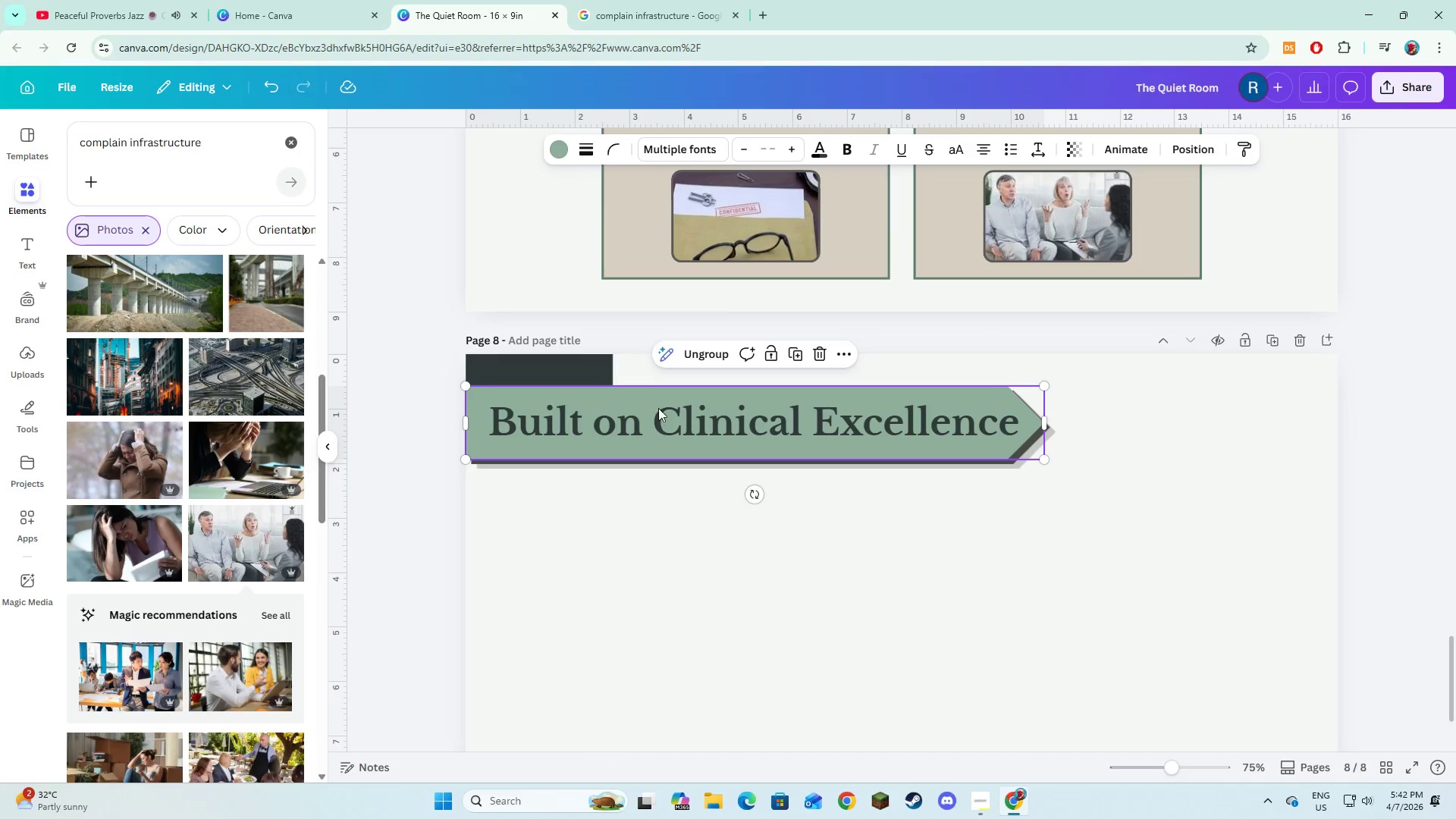 
double_click([806, 431])
 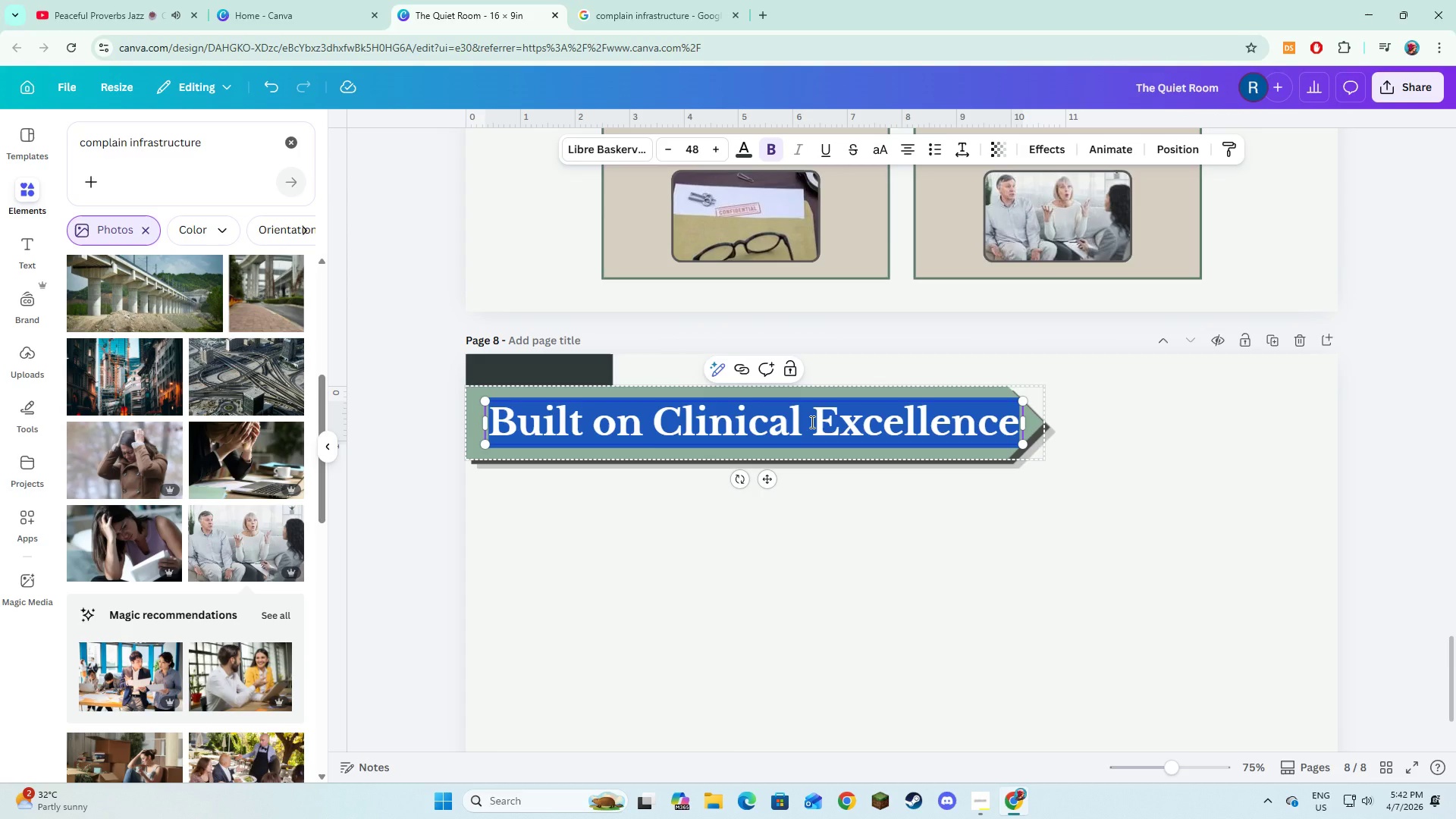 
type(Seamless On-site)
key(Backspace)
key(Backspace)
key(Backspace)
key(Backspace)
type(Site Deployment)
 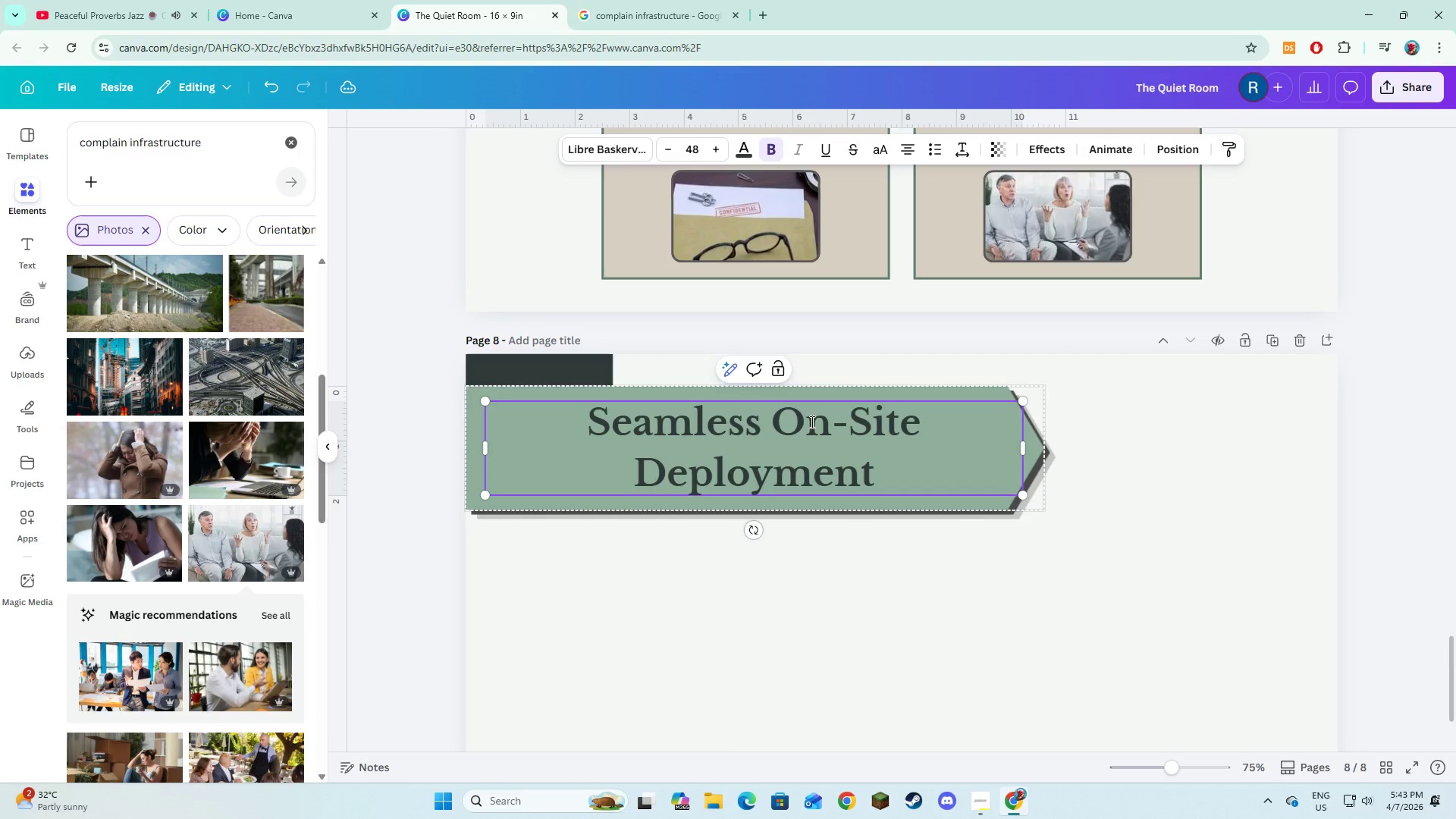 
left_click([850, 561])
 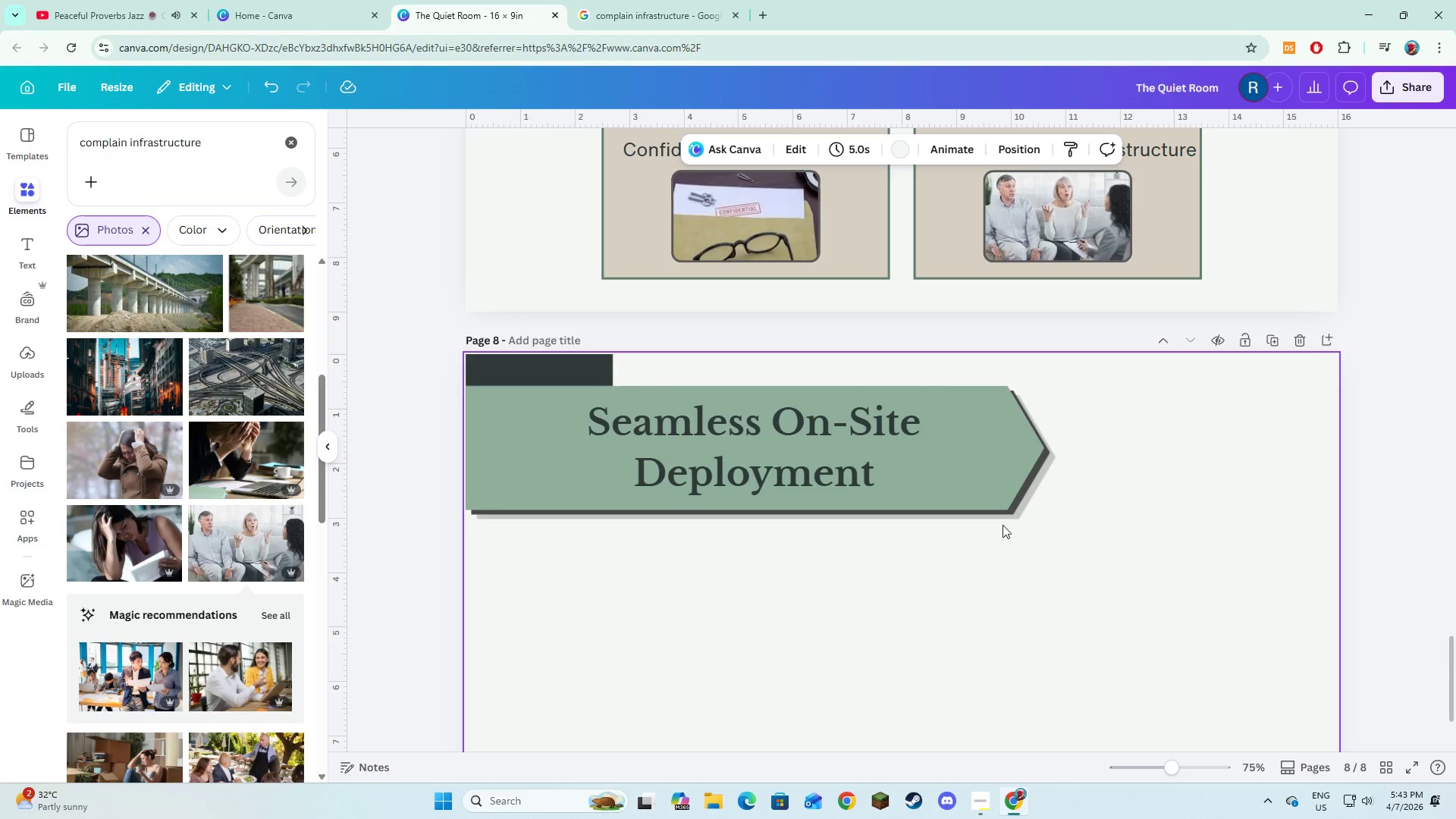 
left_click([1013, 438])
 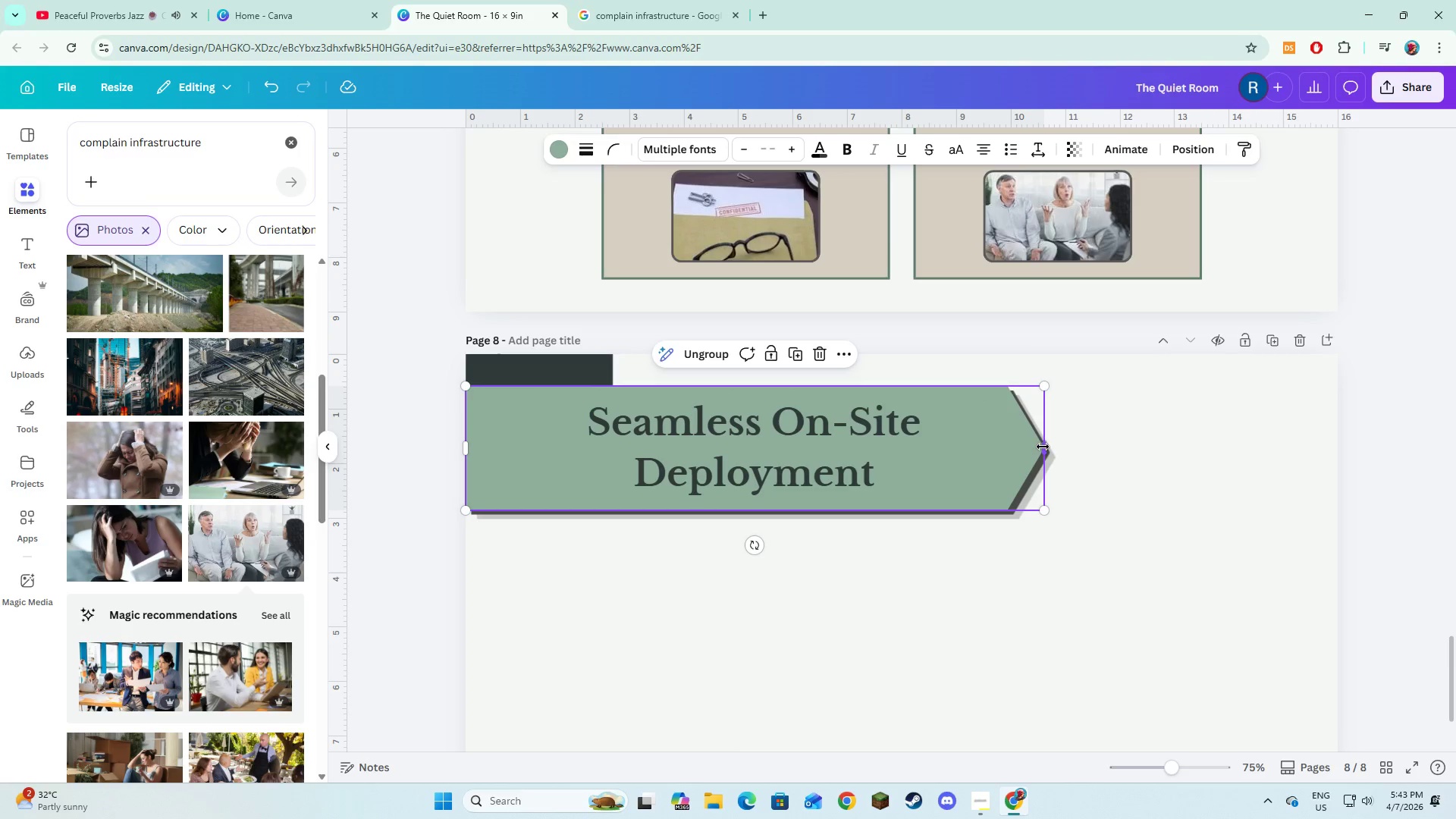 
left_click_drag(start_coordinate=[1043, 447], to_coordinate=[1134, 463])
 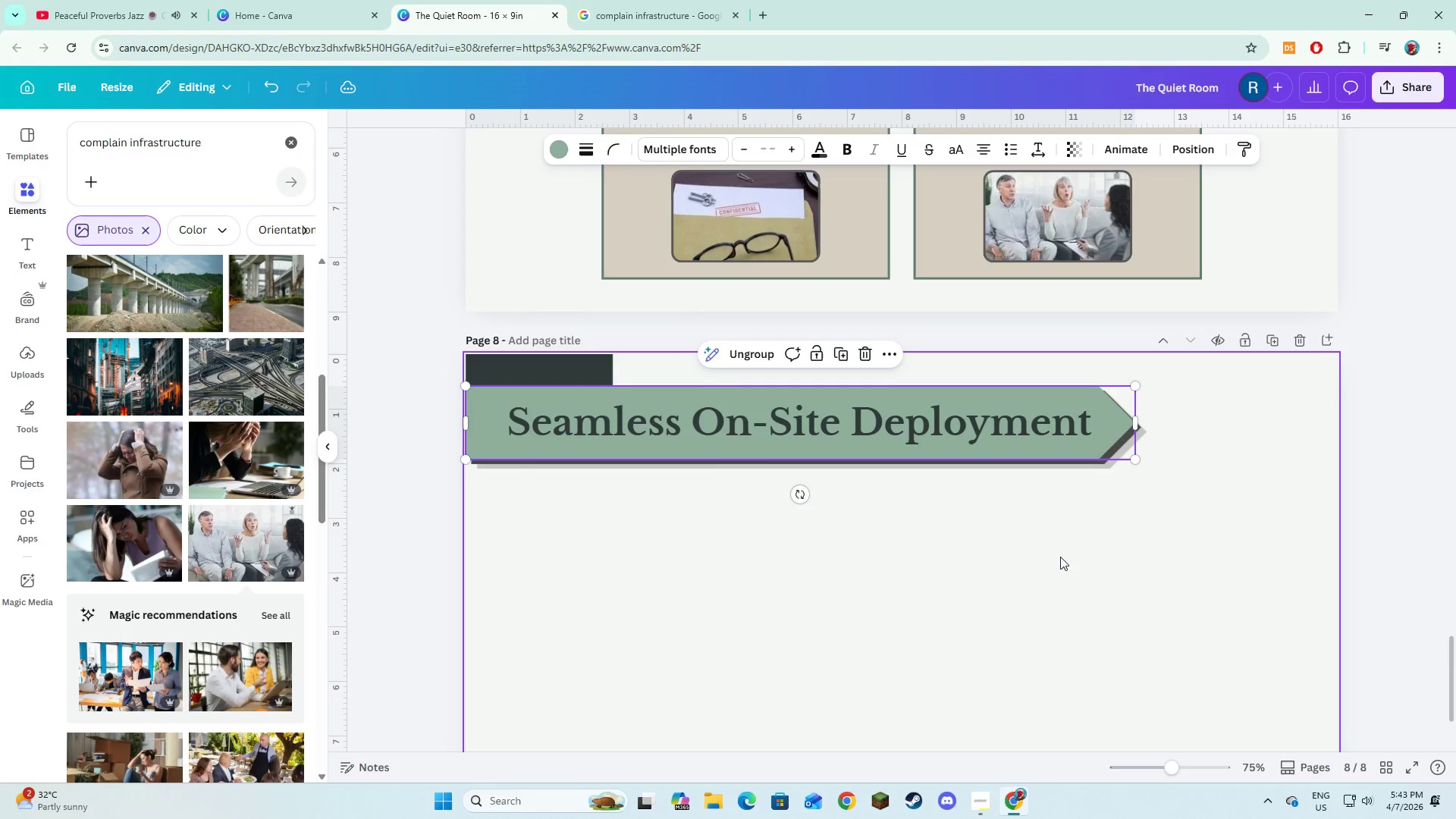 
left_click([1060, 557])
 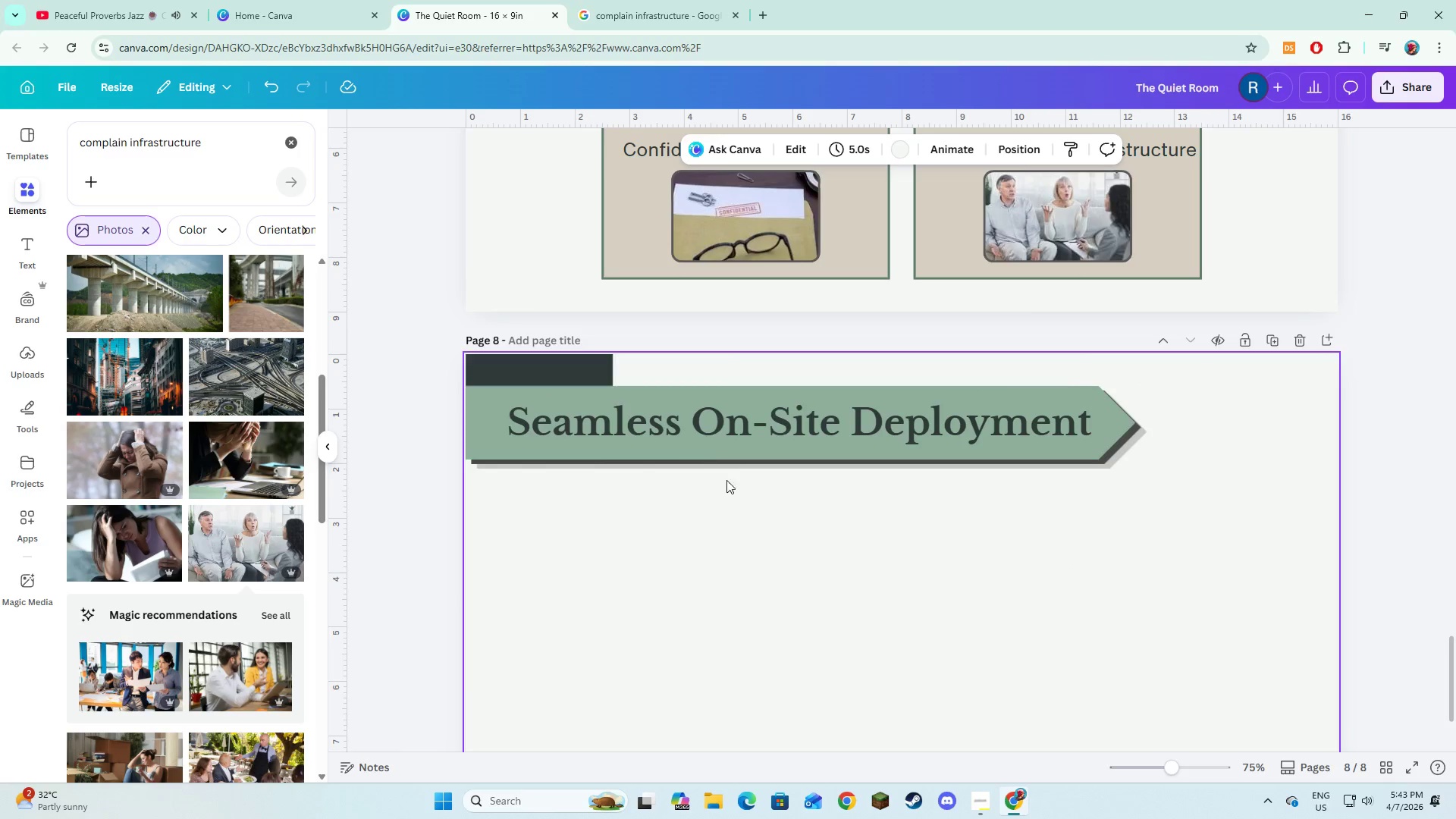 
scroll: coordinate [753, 483], scroll_direction: none, amount: 0.0
 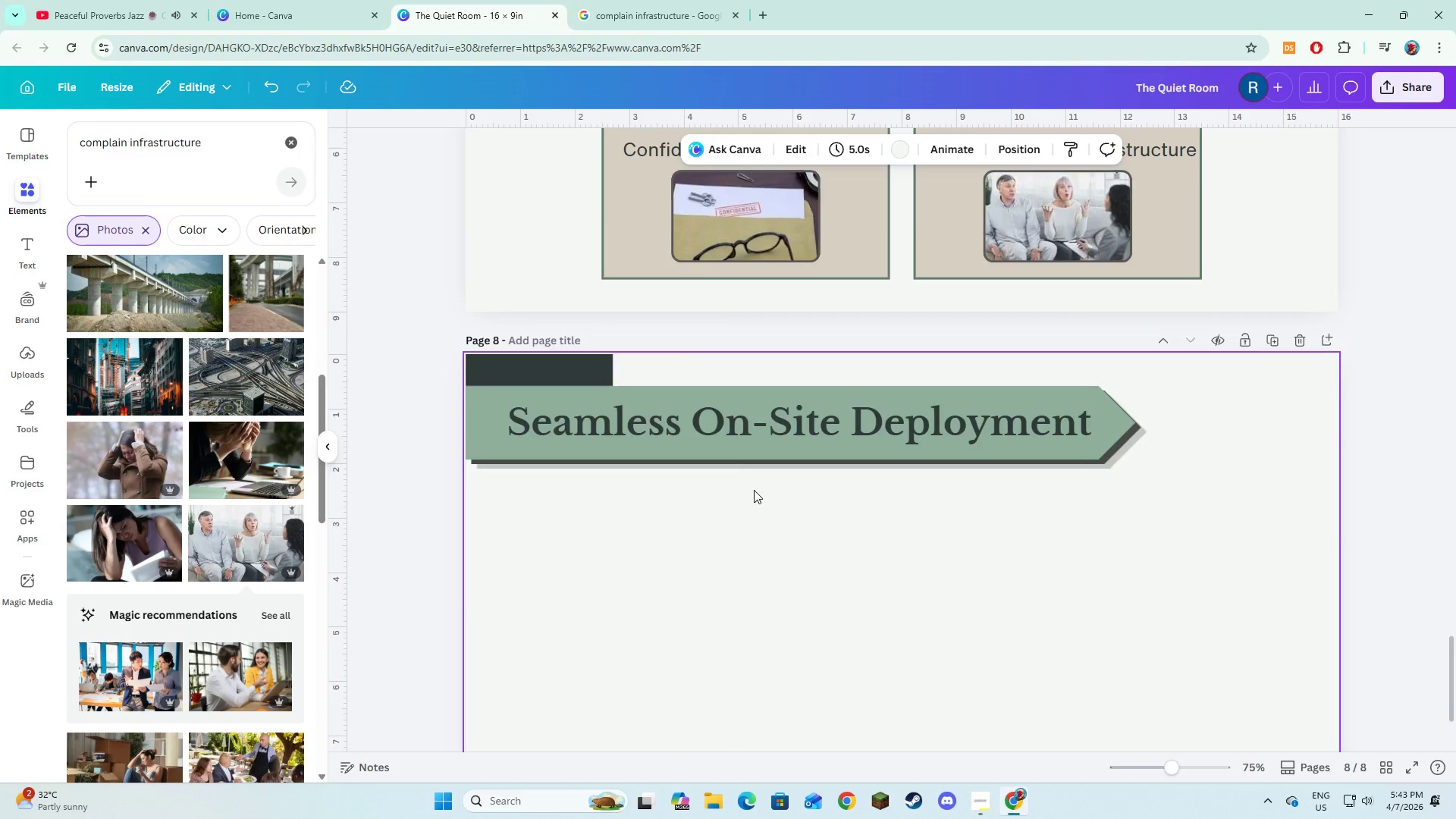 
scroll: coordinate [754, 490], scroll_direction: up, amount: 4.0
 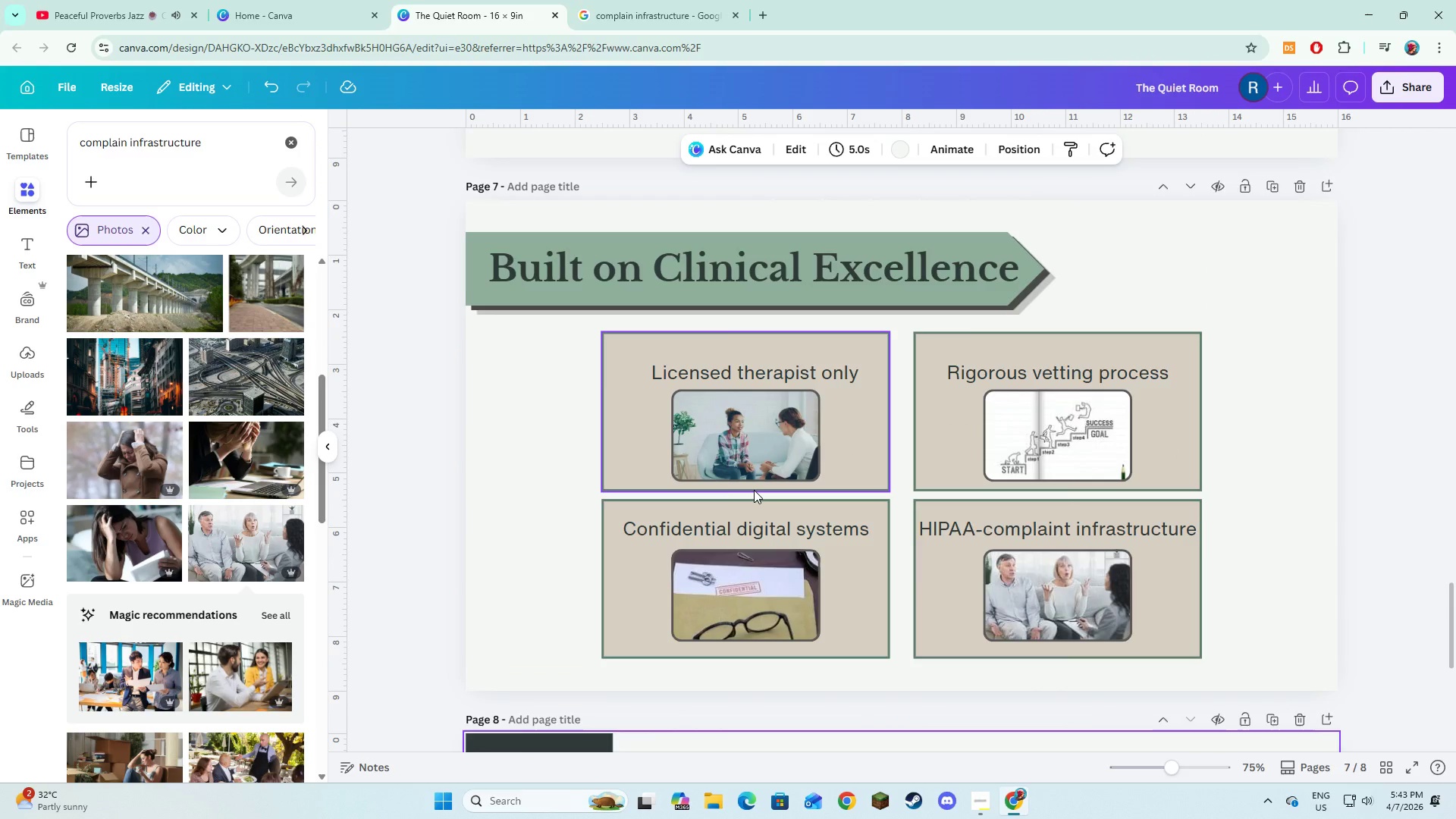 
left_click([760, 489])
 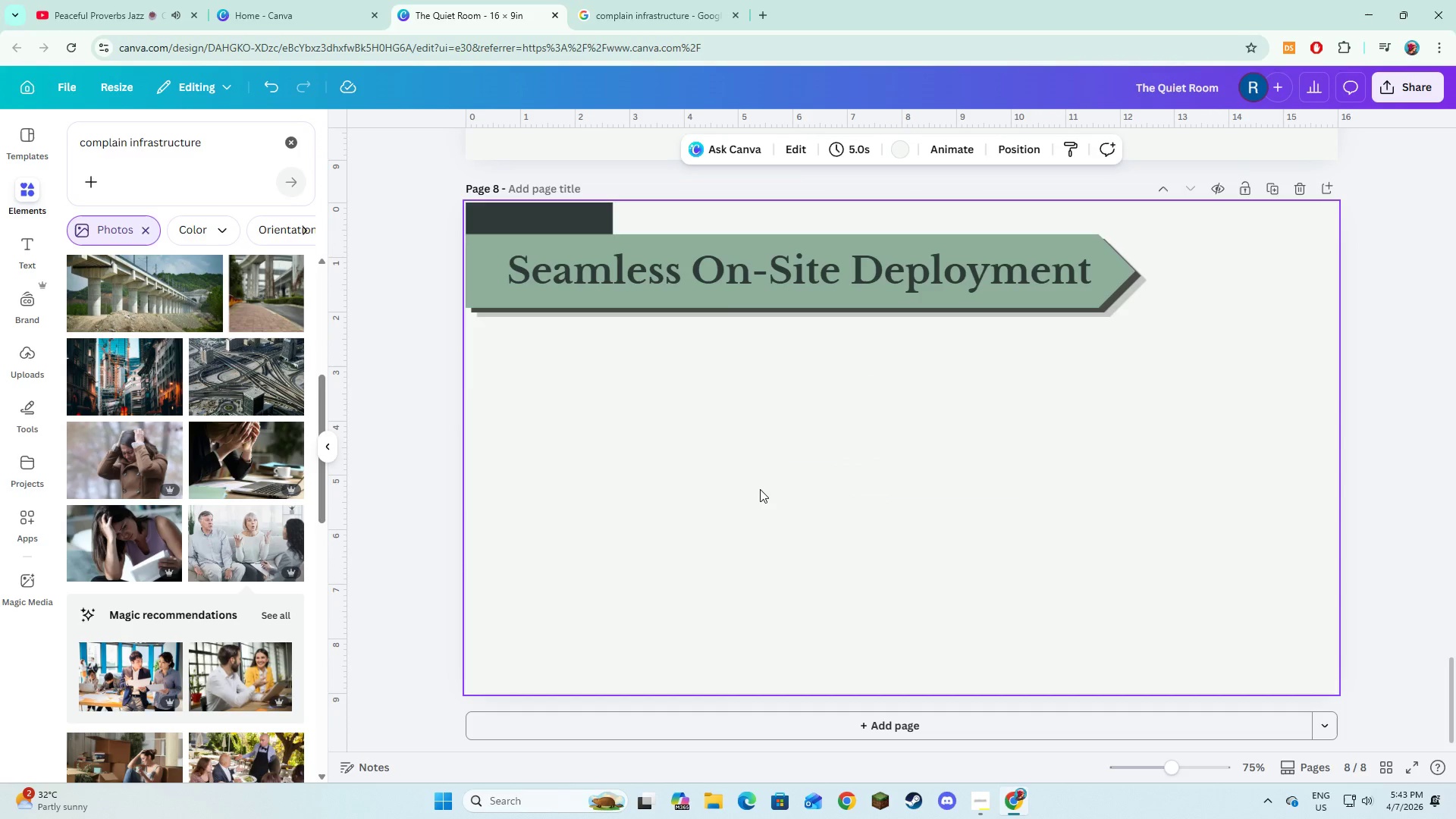 
scroll: coordinate [760, 489], scroll_direction: down, amount: 9.0
 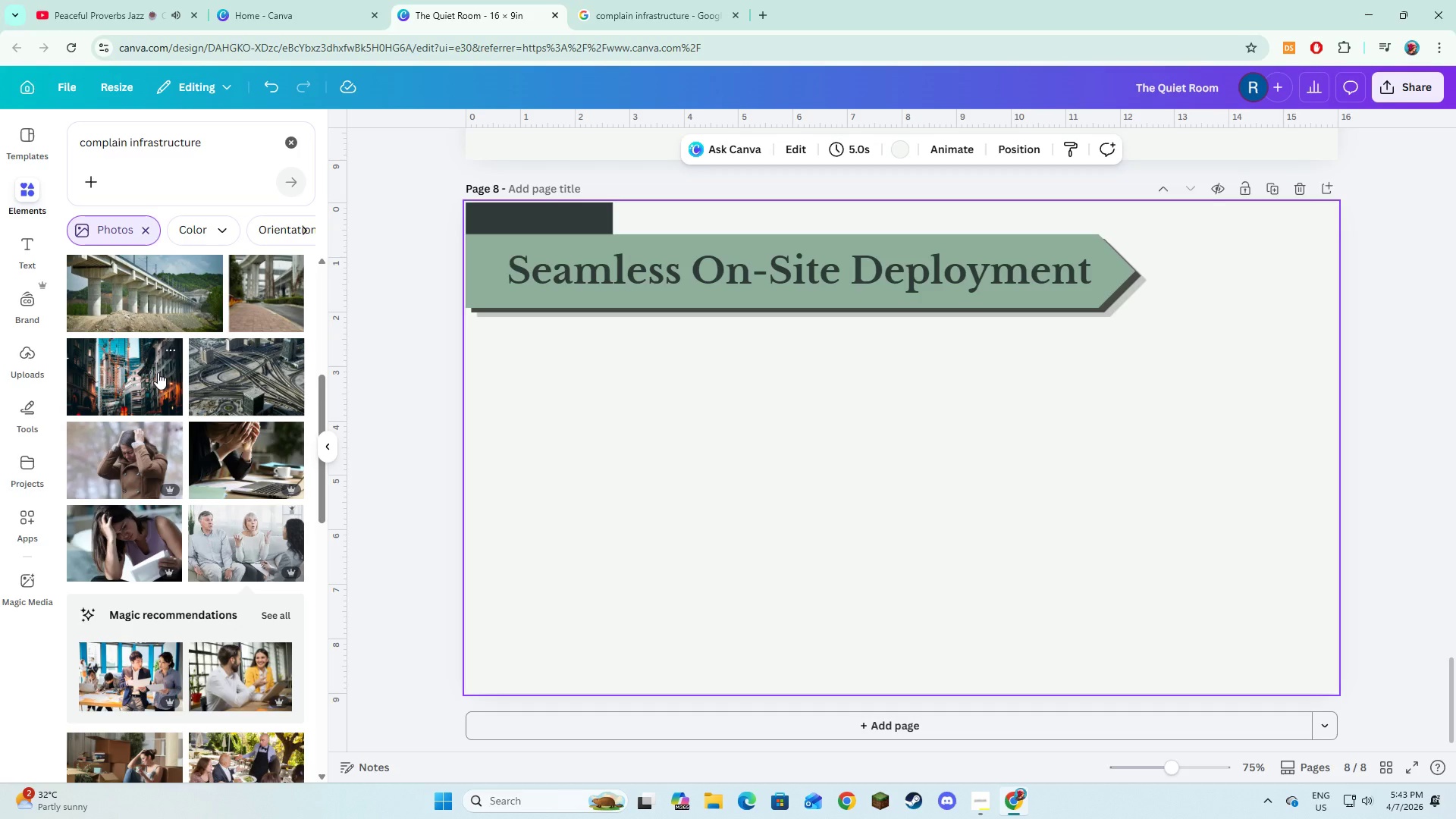 
left_click([158, 372])
 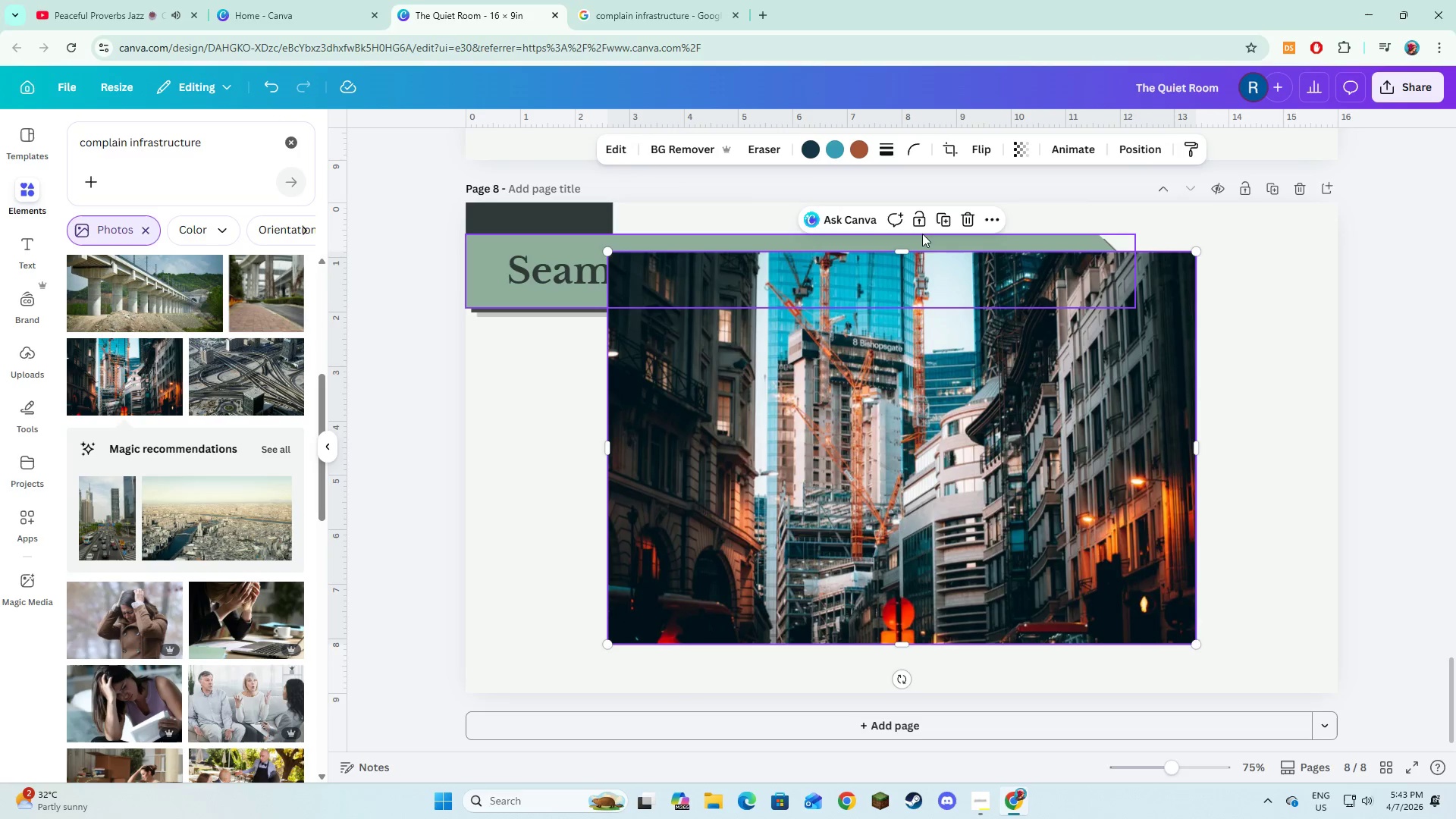 
double_click([713, 394])
 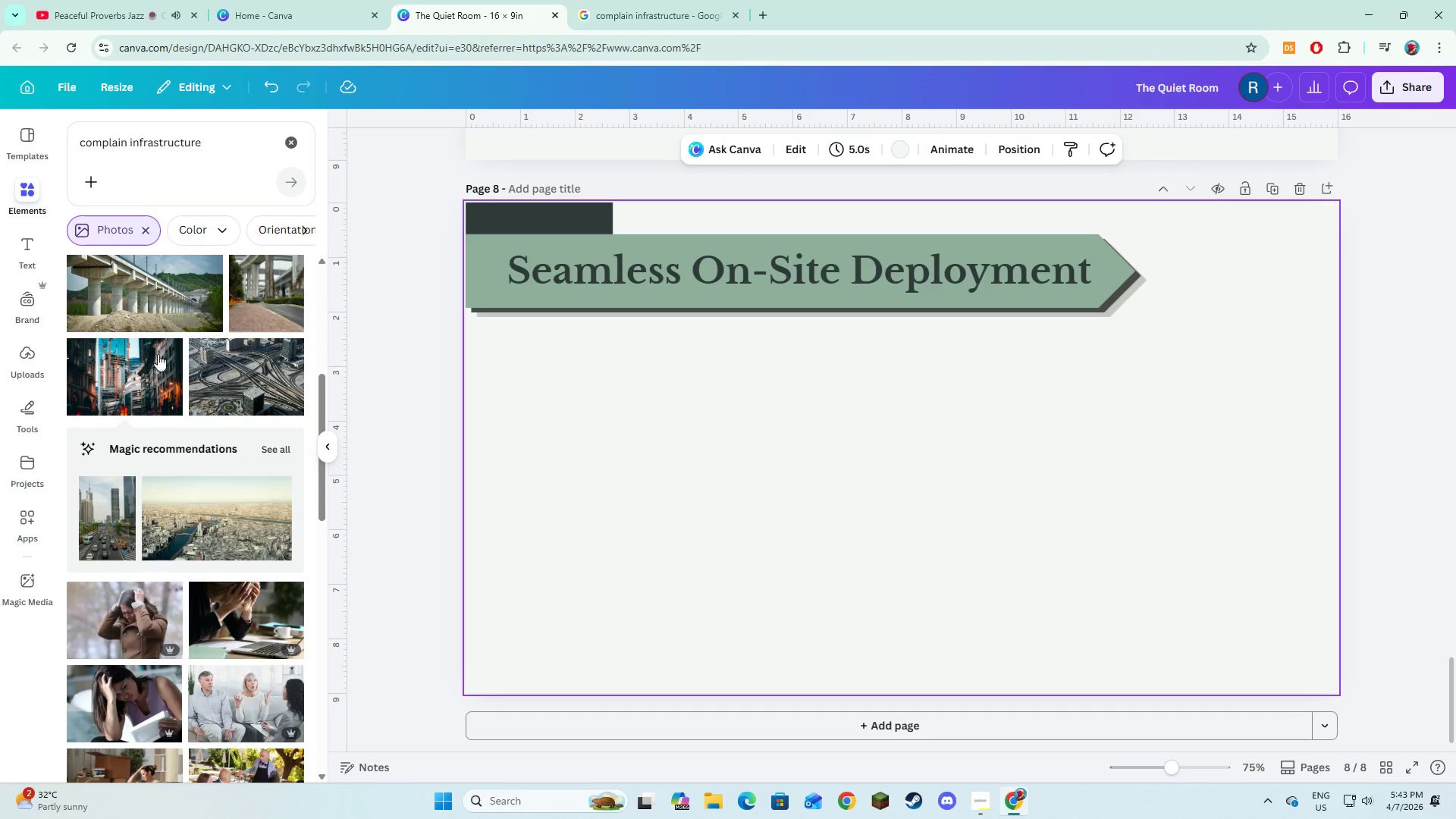 
scroll: coordinate [136, 436], scroll_direction: up, amount: 10.0
 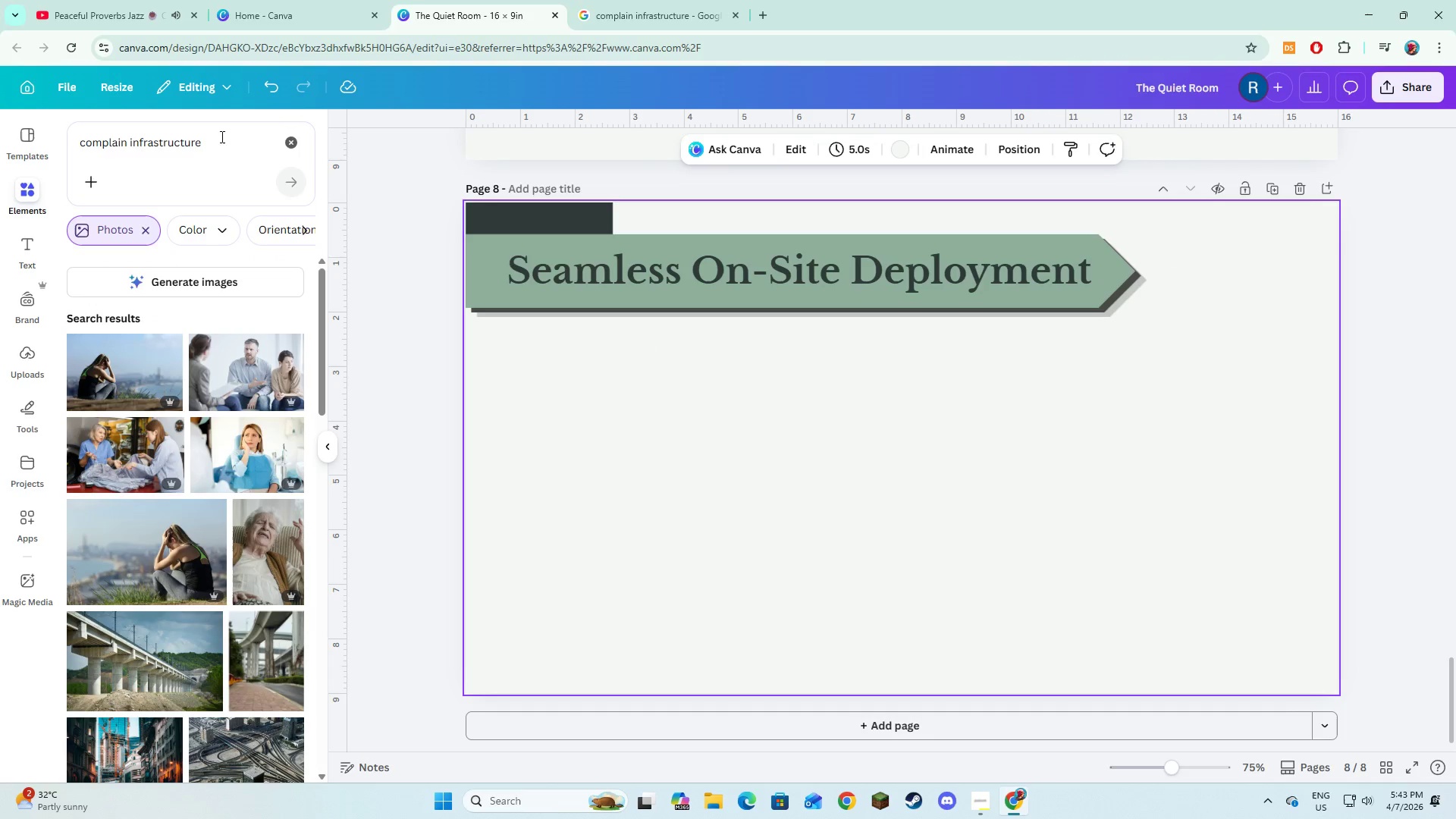 
left_click([290, 146])
 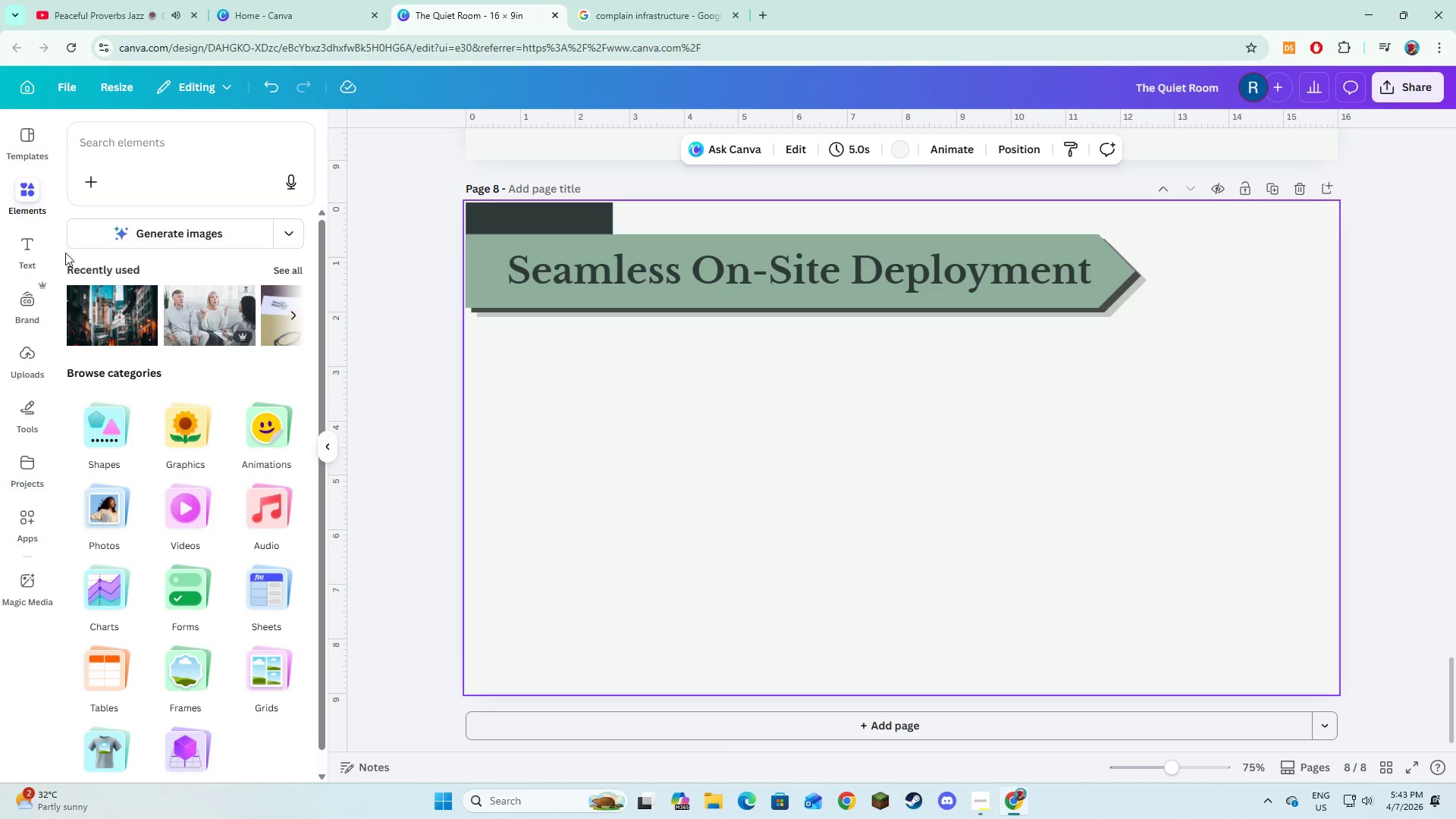 
mouse_move([127, 462])
 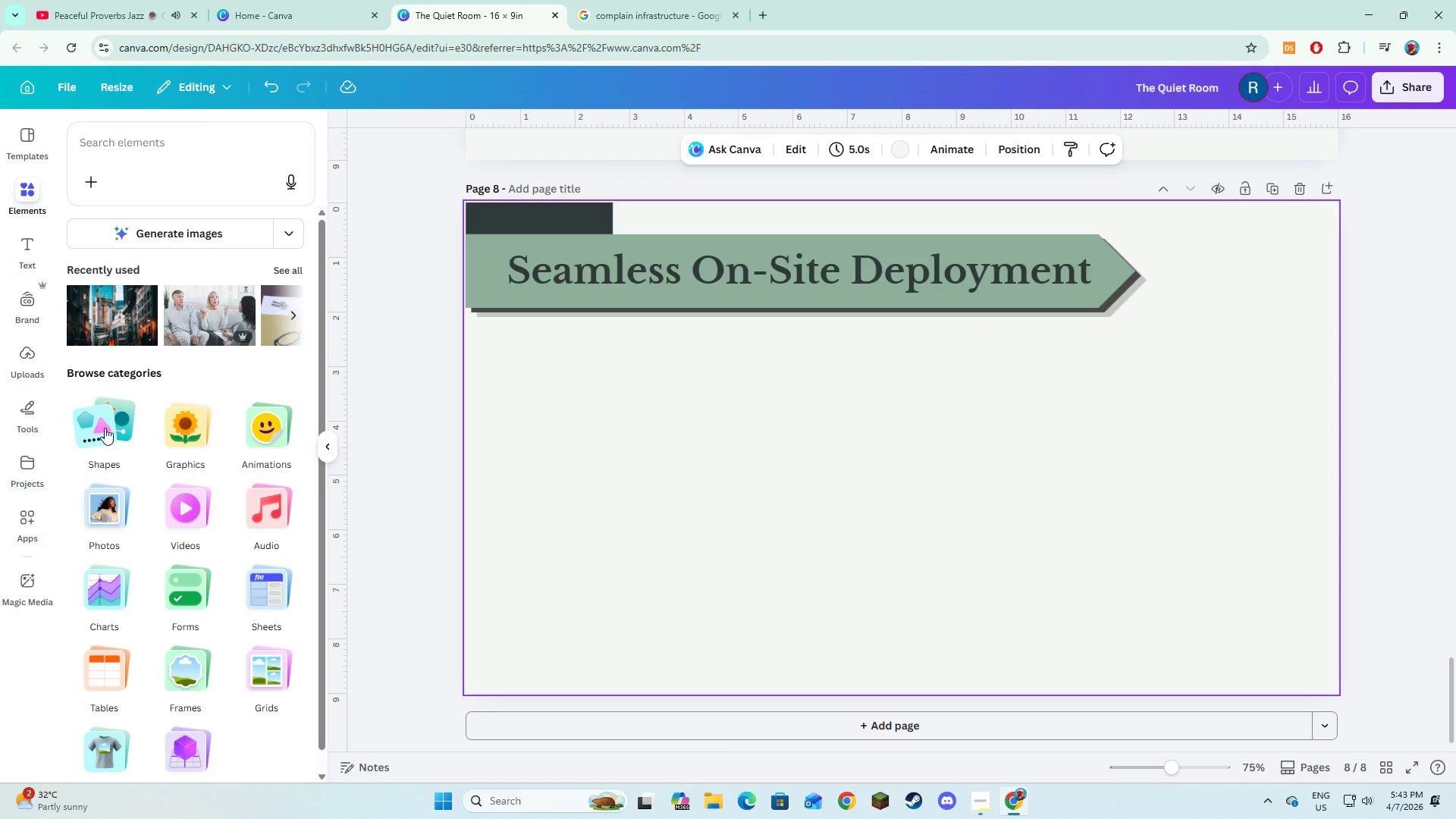 
left_click([105, 428])
 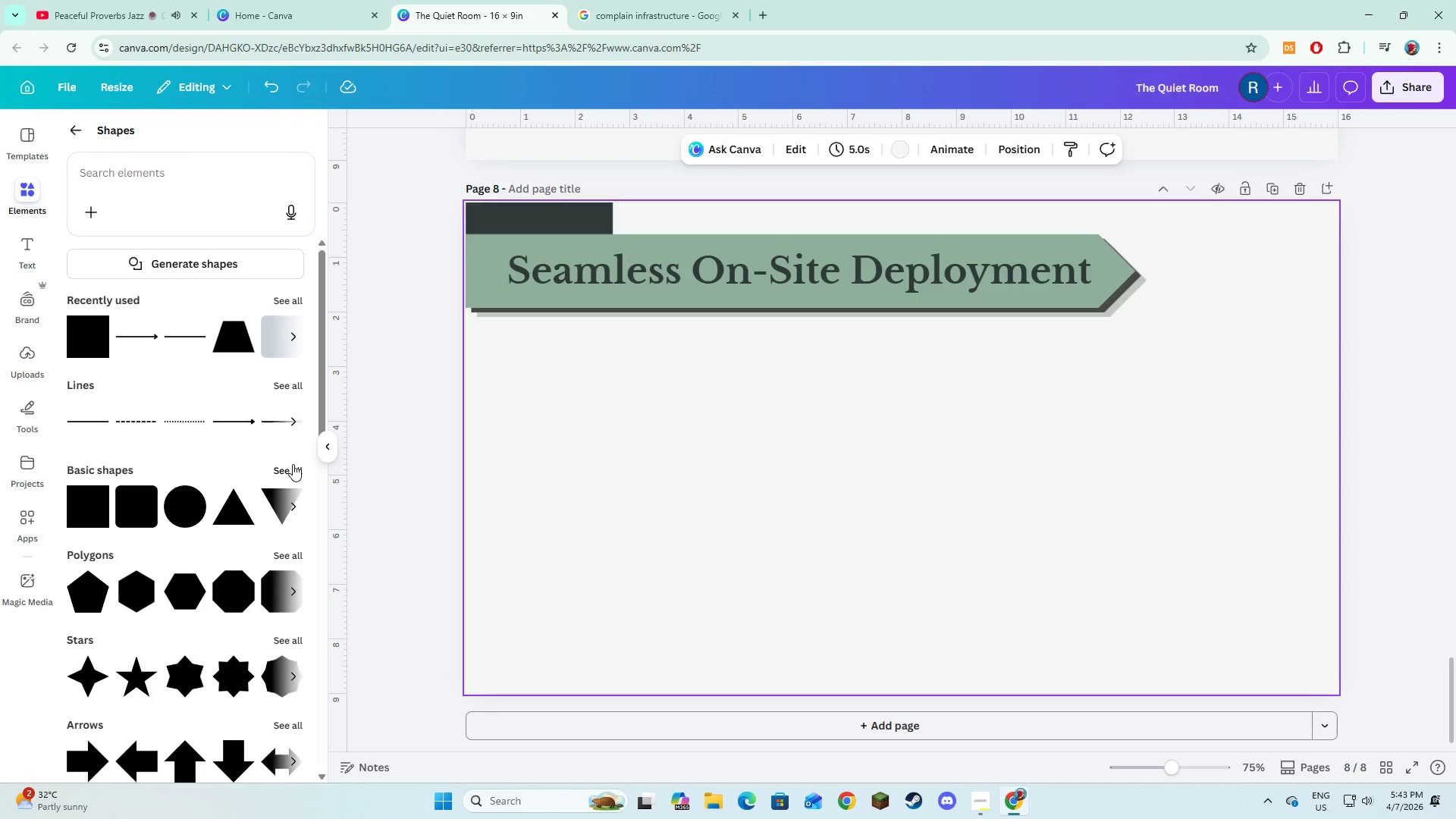 
left_click([293, 464])
 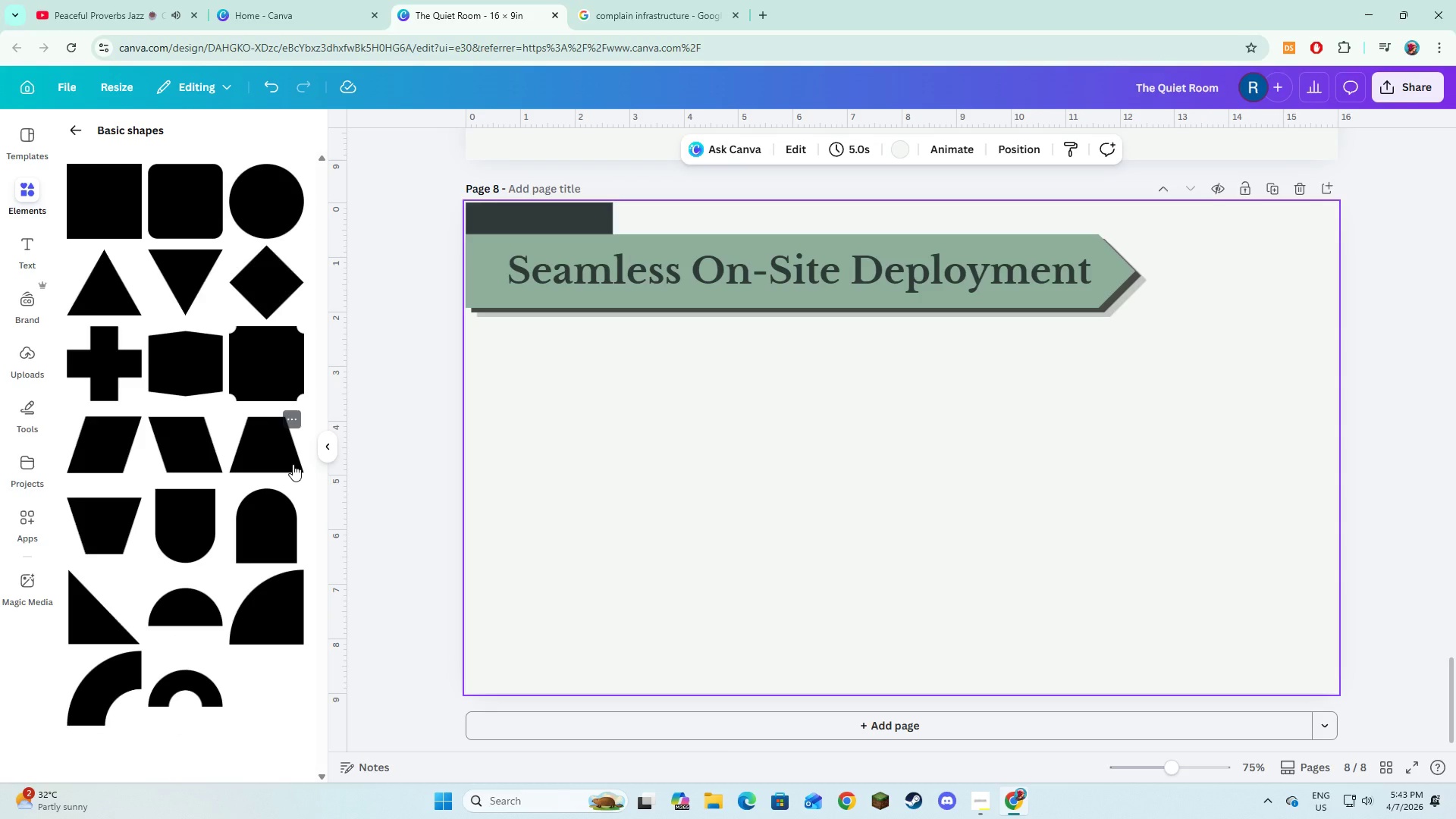 
mouse_move([267, 592])
 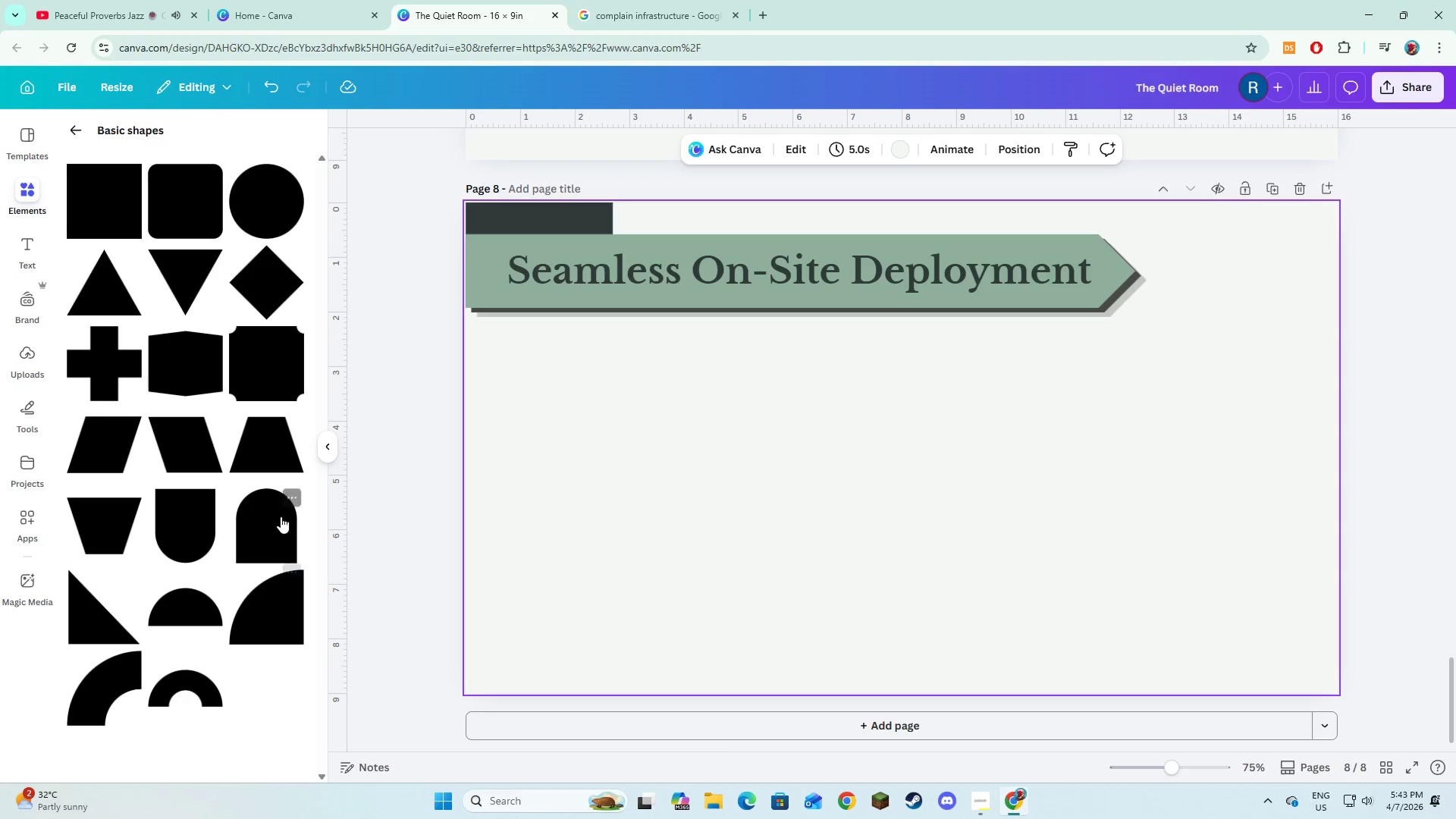 
left_click([253, 533])
 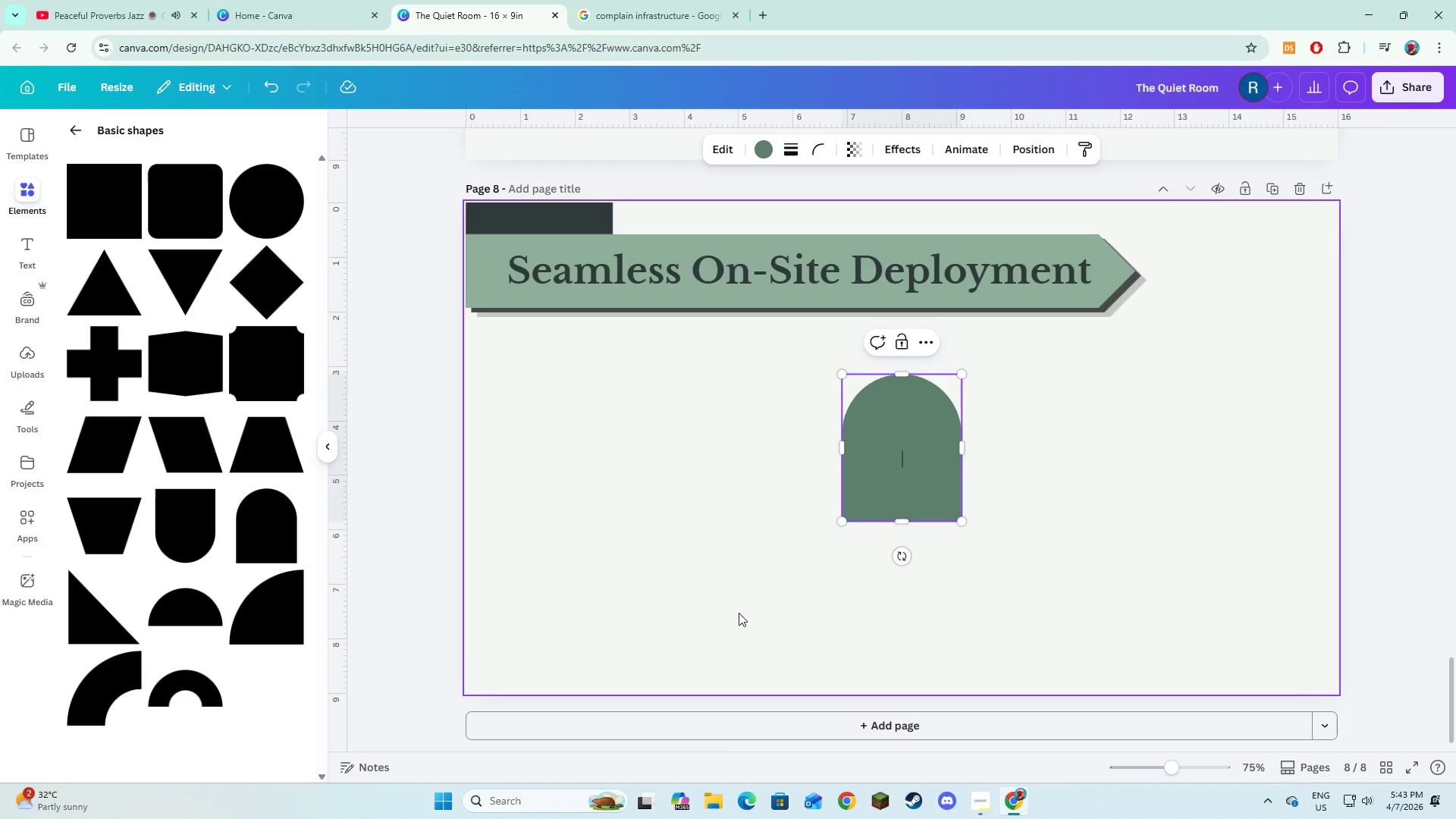 
left_click([739, 613])
 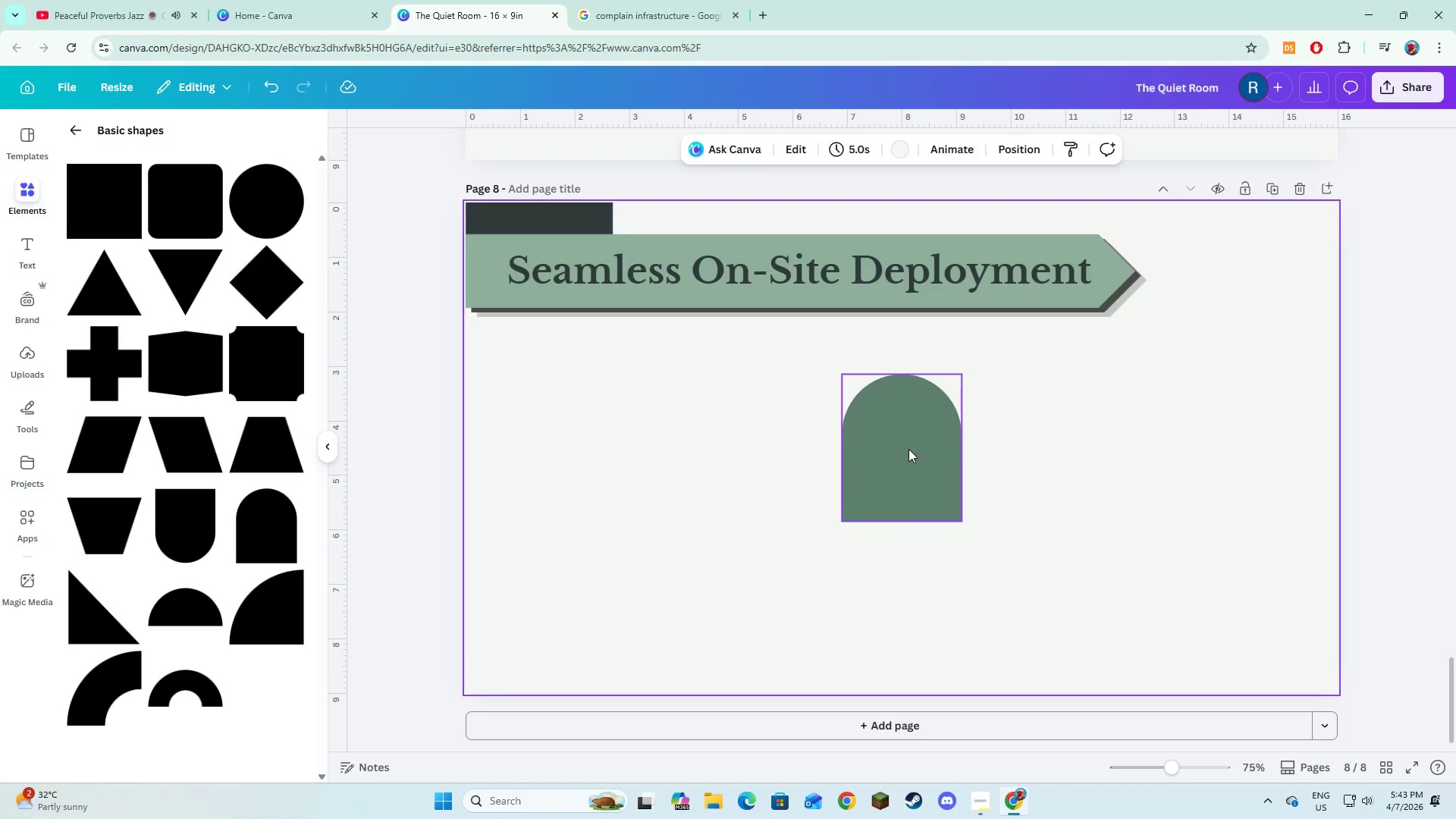 
left_click([908, 449])
 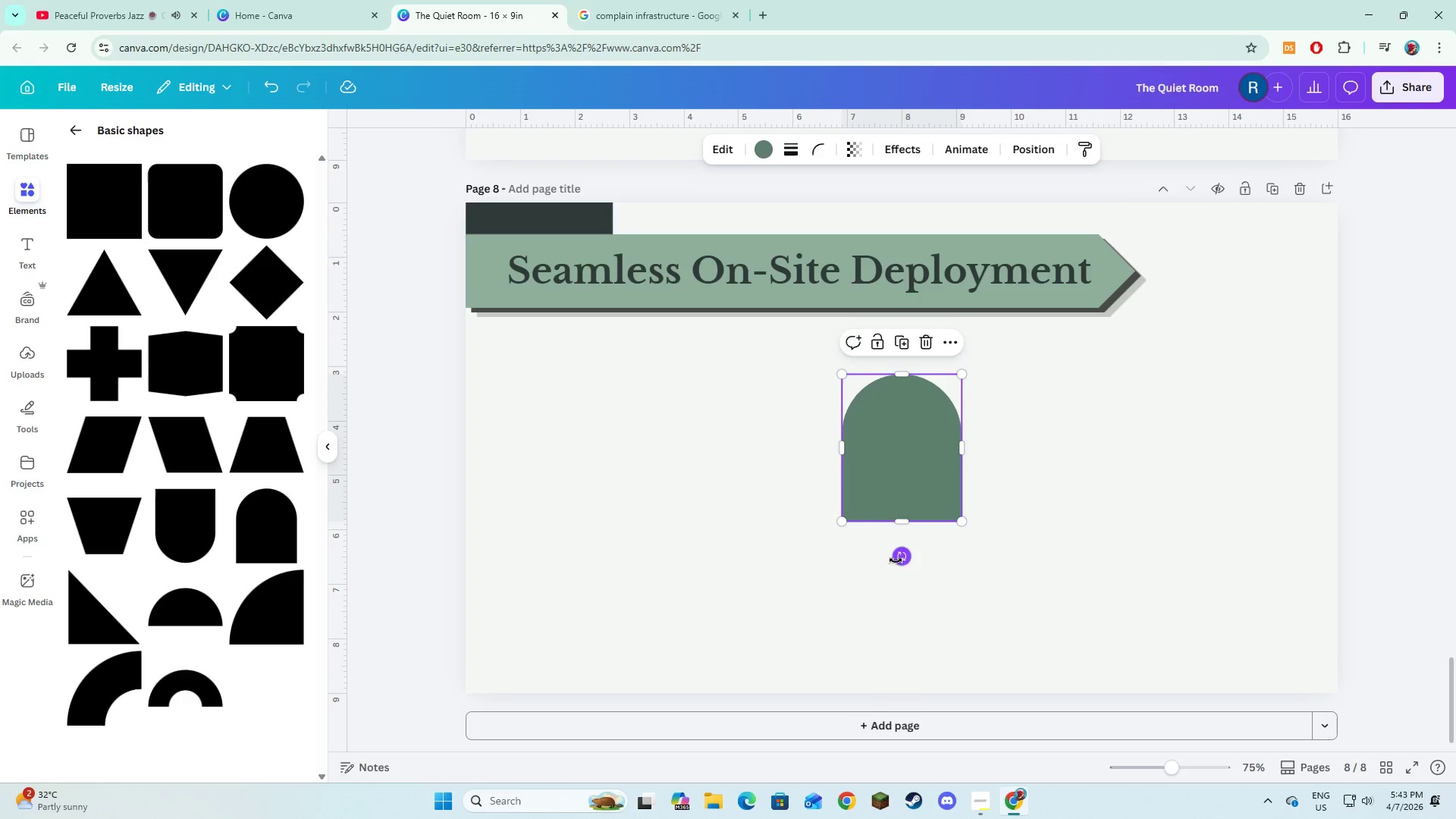 
left_click_drag(start_coordinate=[897, 560], to_coordinate=[784, 445])
 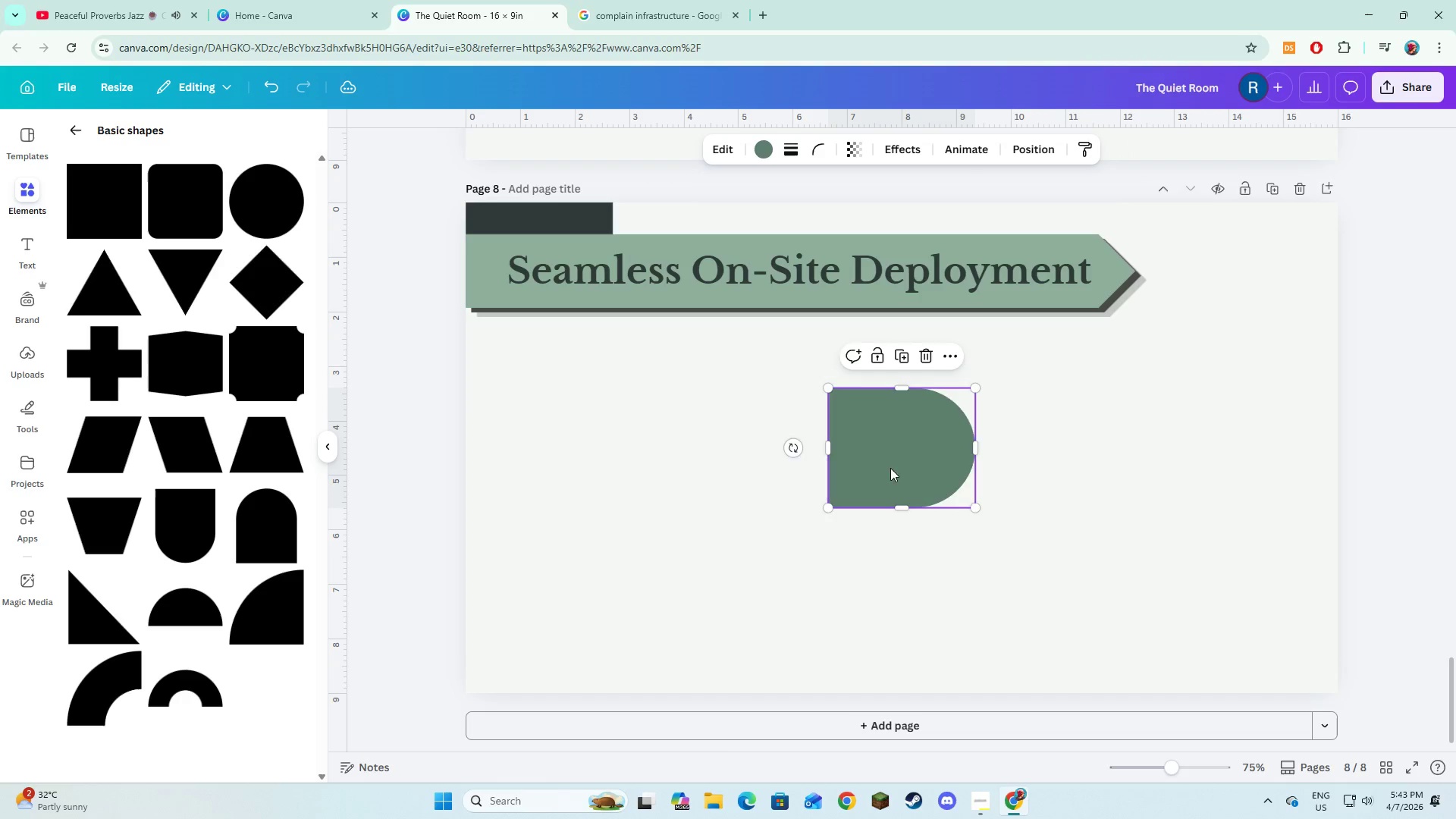 
left_click_drag(start_coordinate=[890, 468], to_coordinate=[585, 453])
 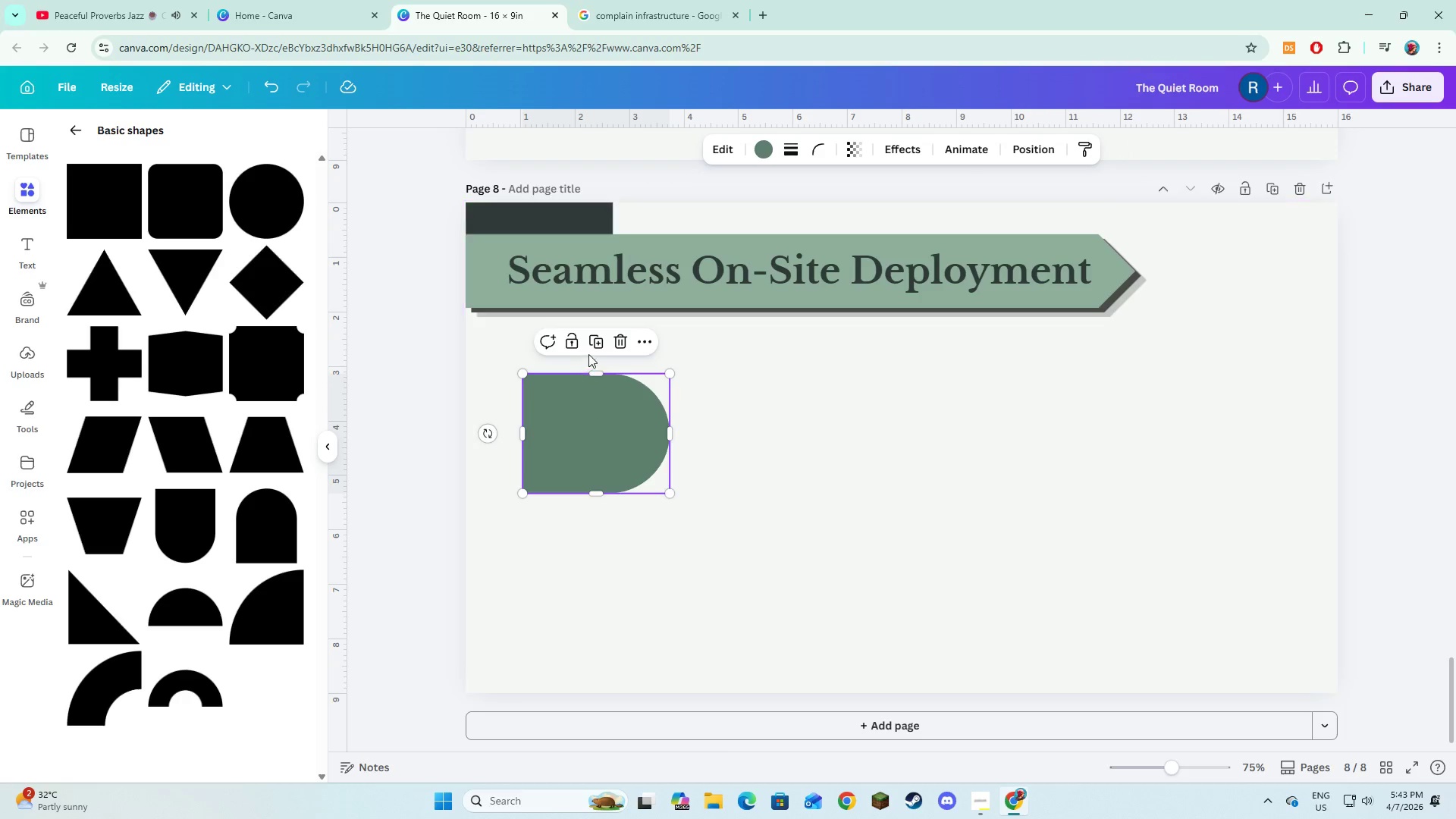 
left_click([593, 350])
 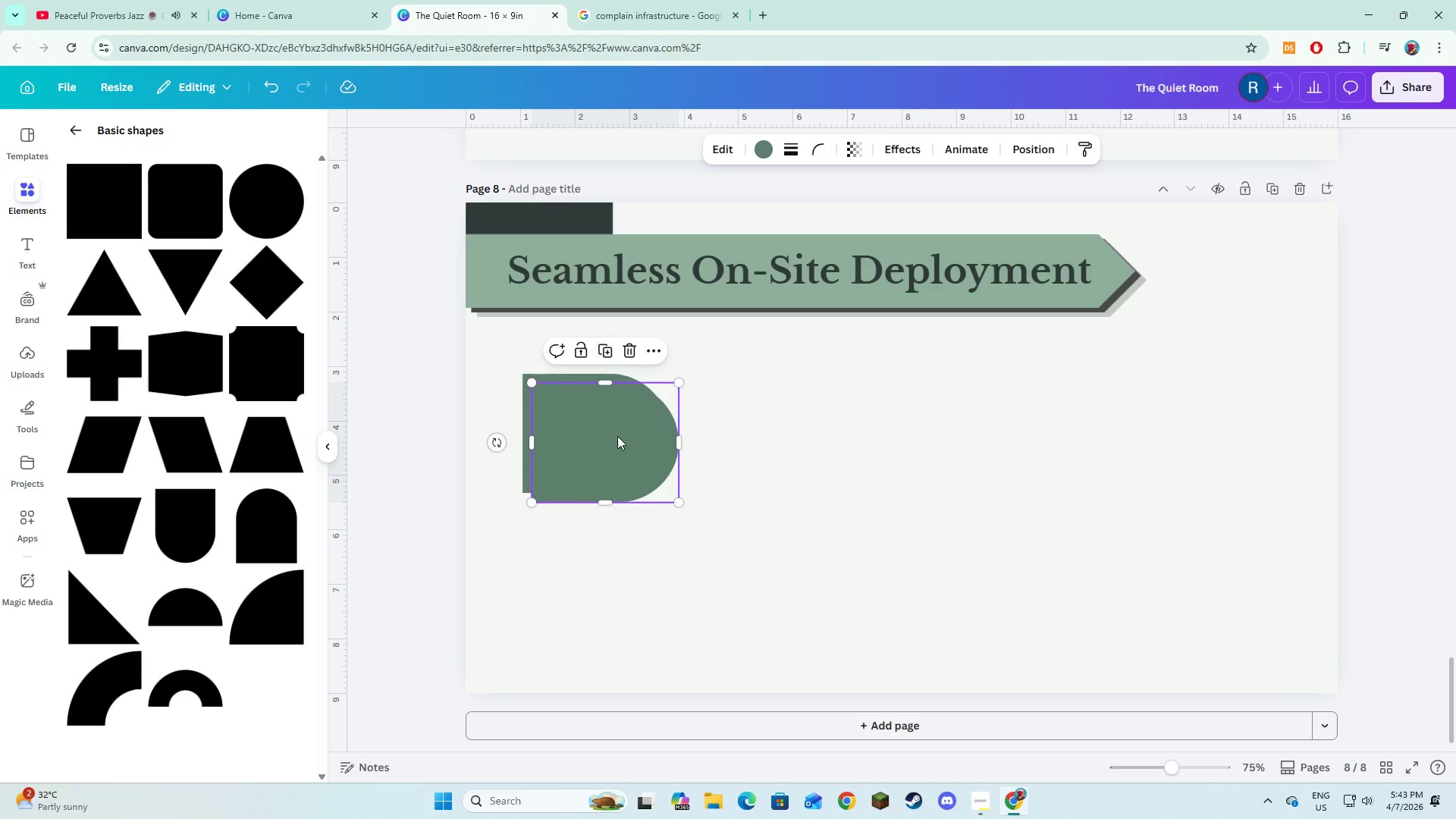 
left_click_drag(start_coordinate=[617, 438], to_coordinate=[729, 425])
 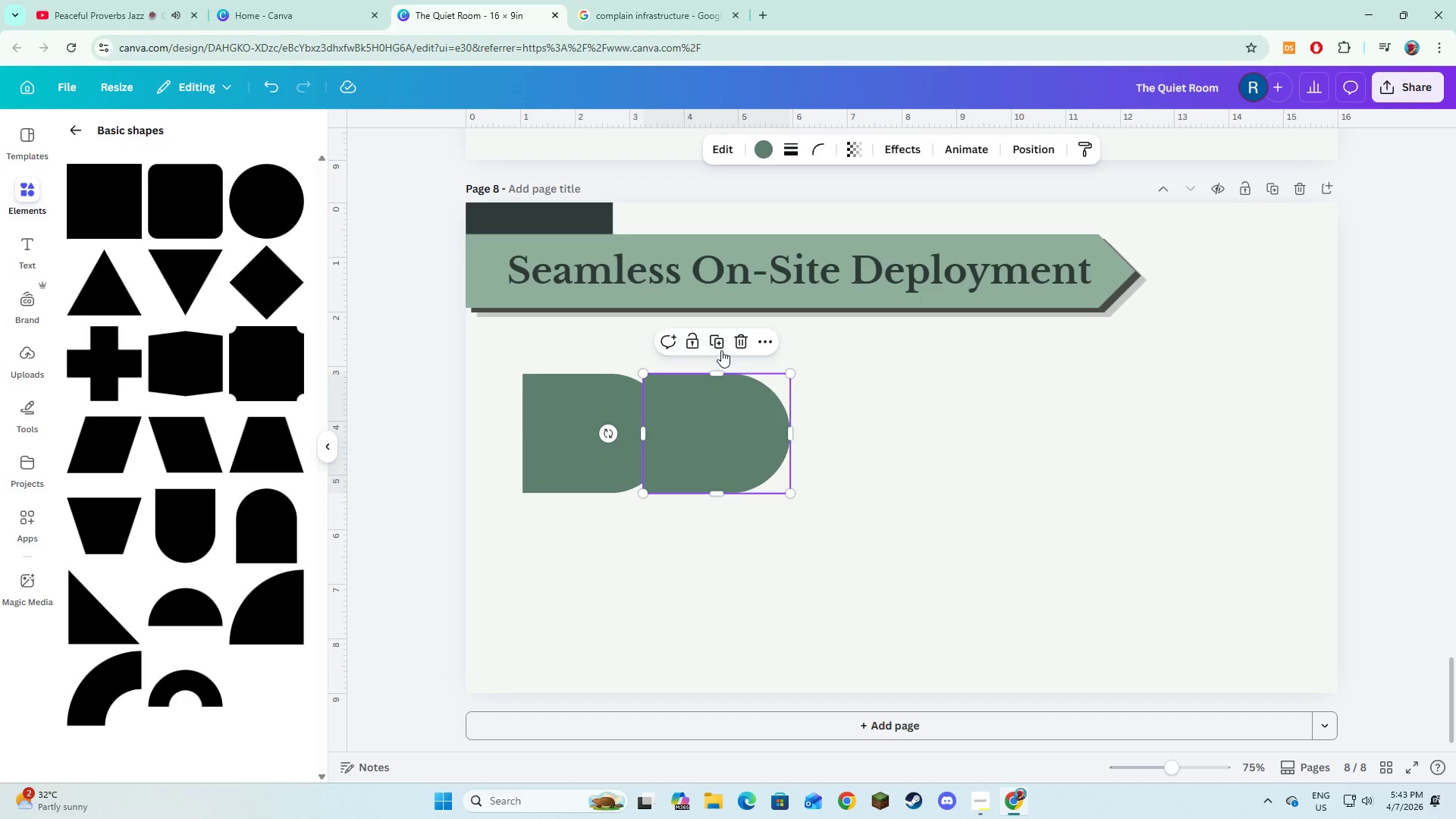 
left_click([721, 350])
 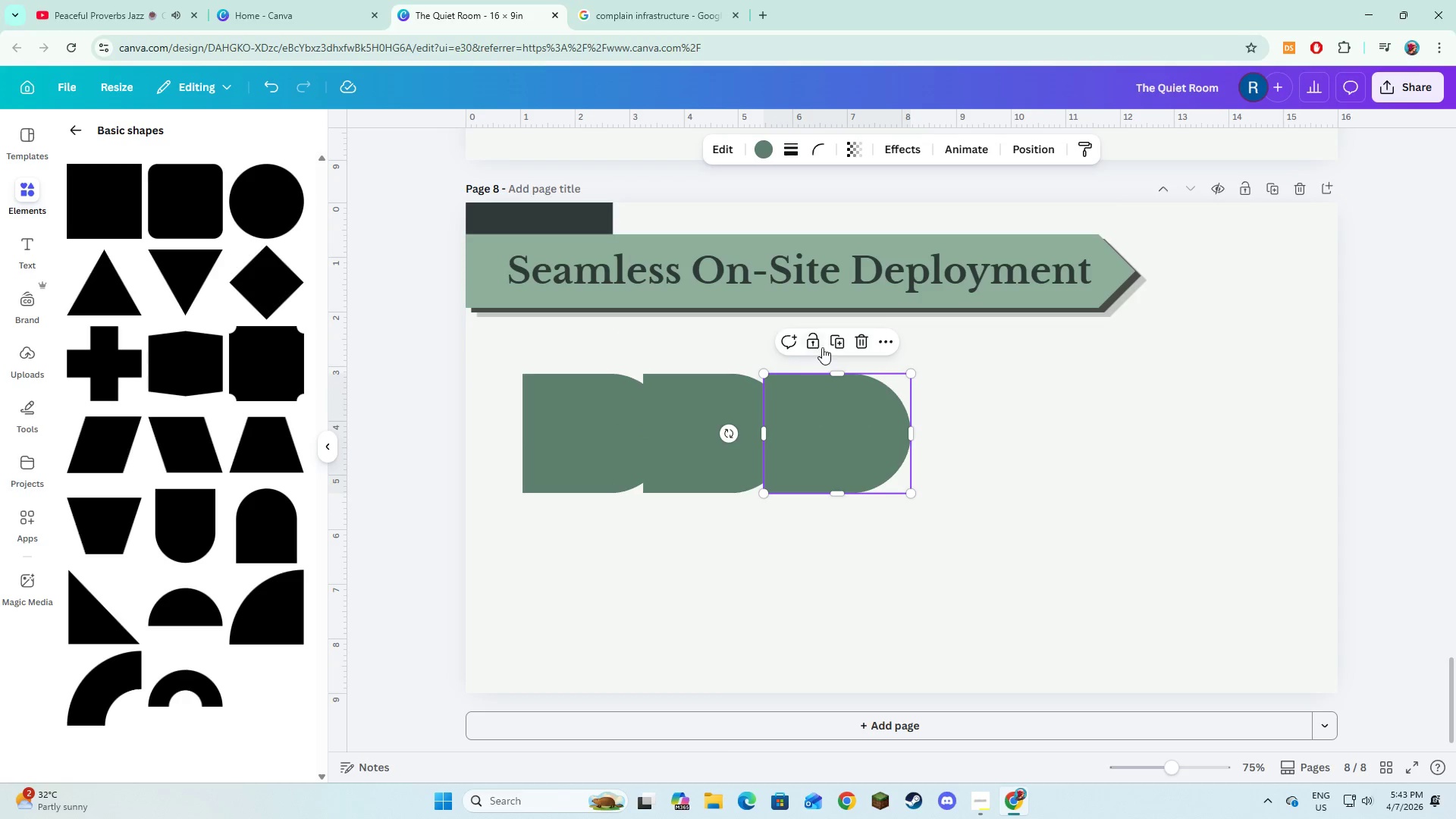 
left_click([842, 339])
 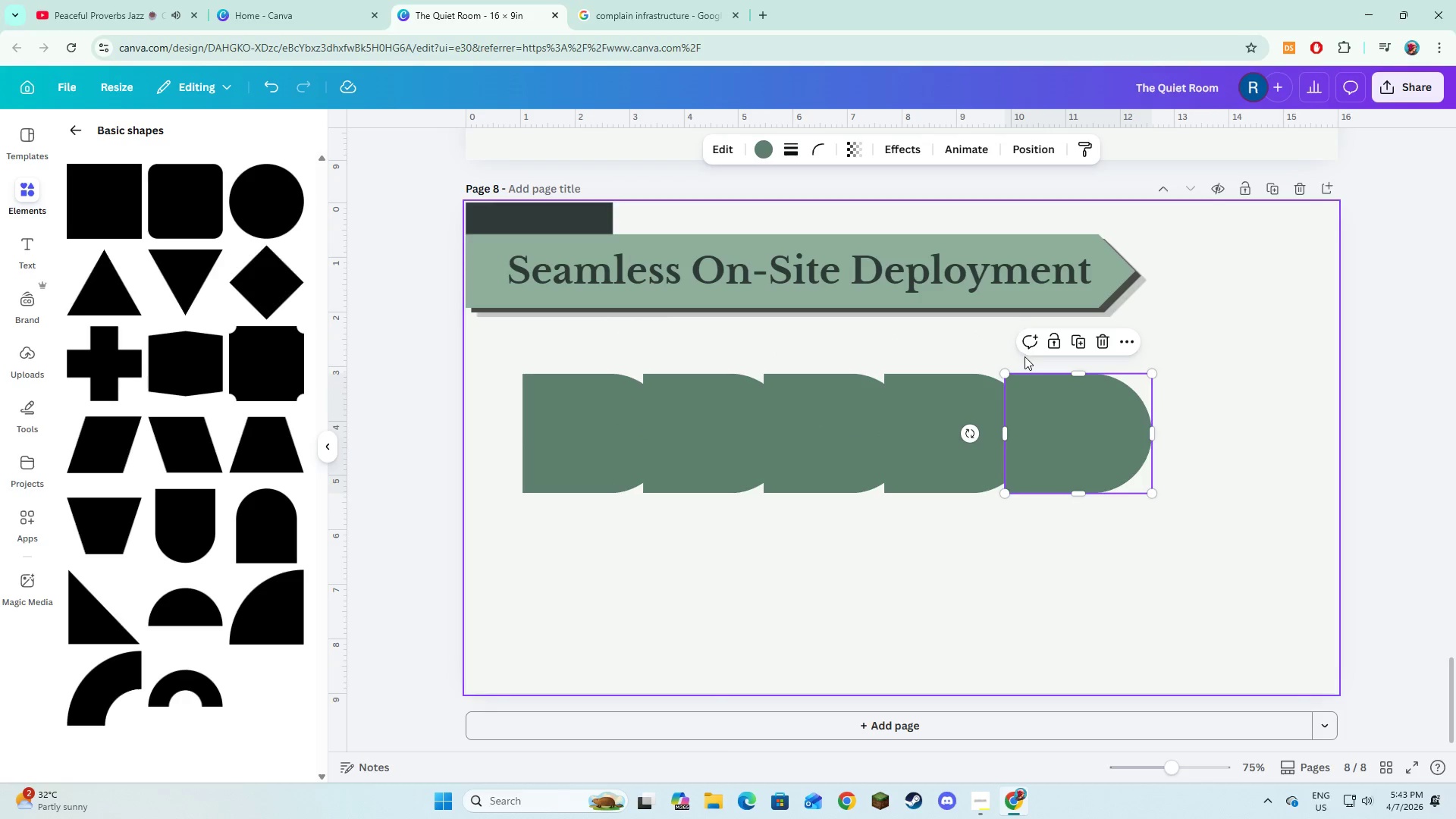 
left_click([1073, 349])
 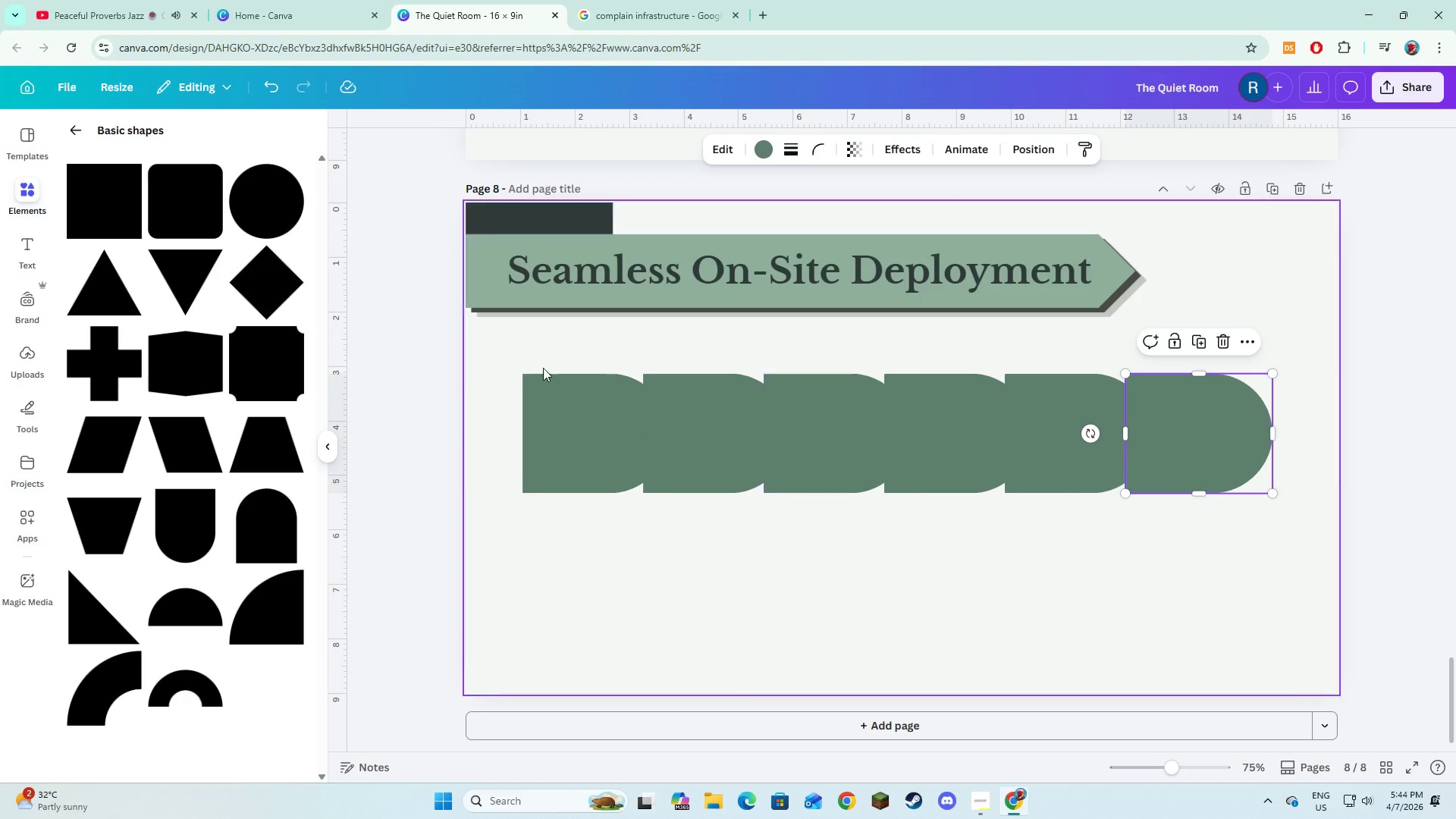 
left_click([569, 410])
 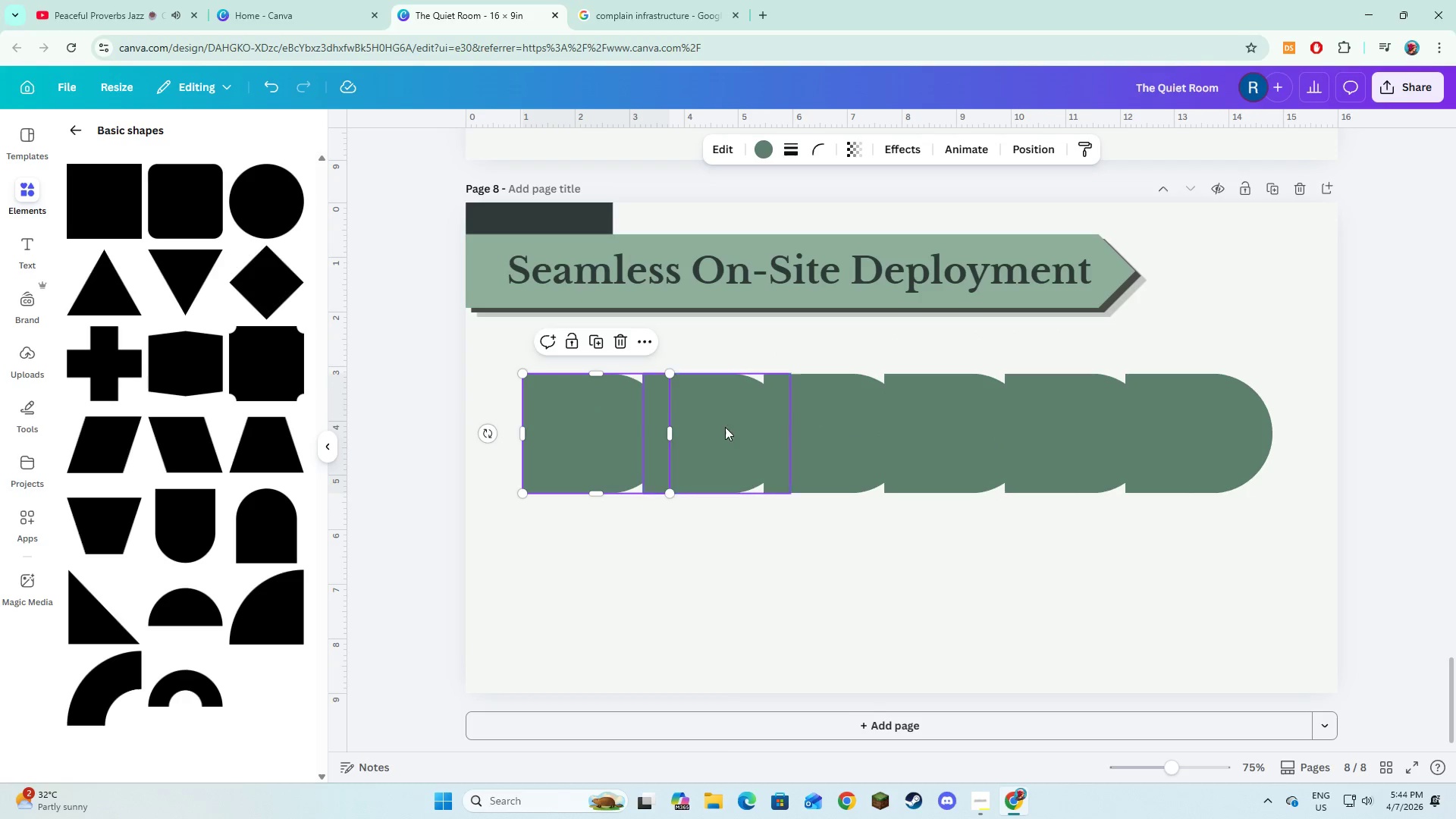 
hold_key(key=ShiftLeft, duration=1.5)
left_click([758, 420])
 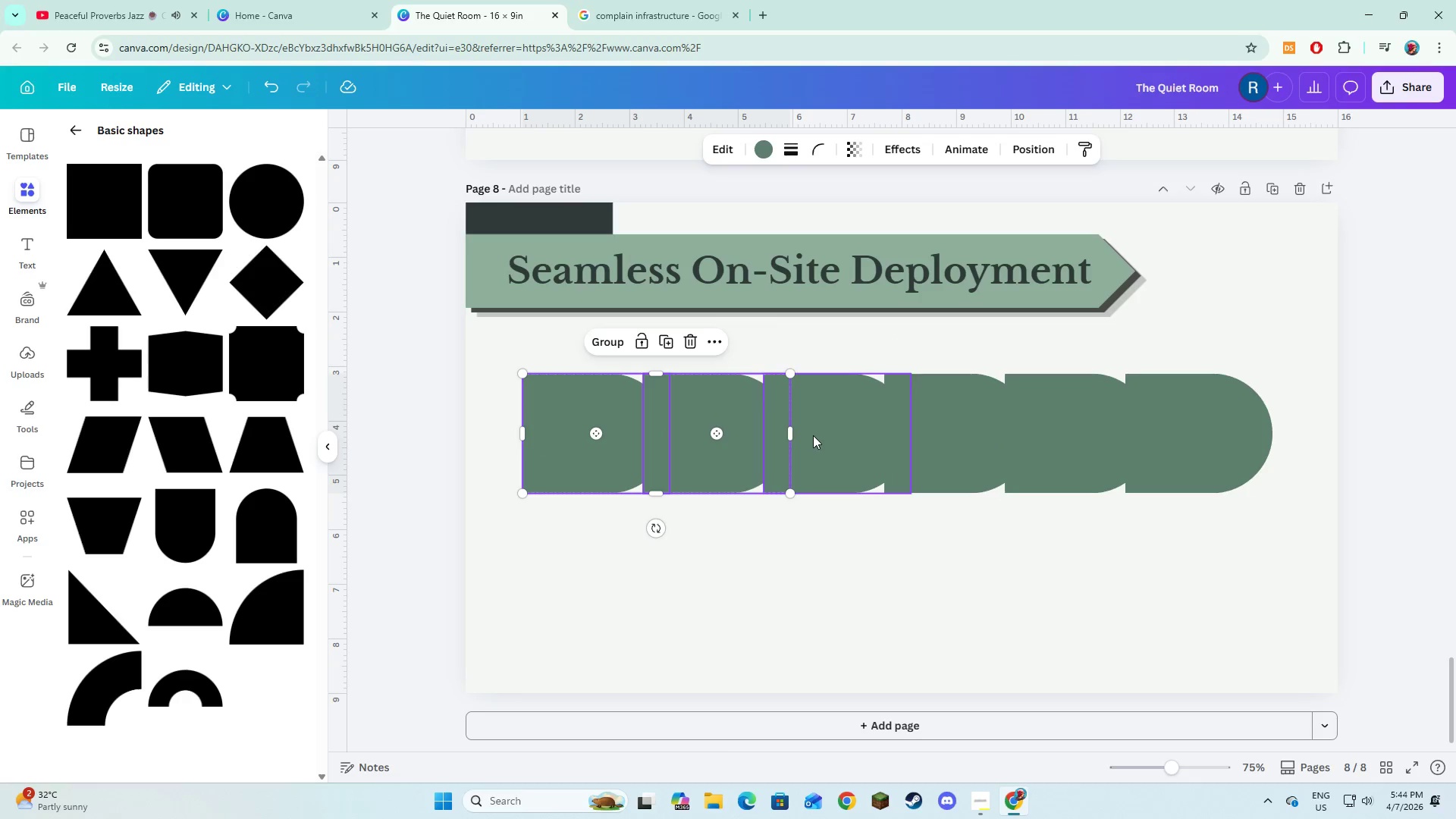 
left_click([813, 435])
 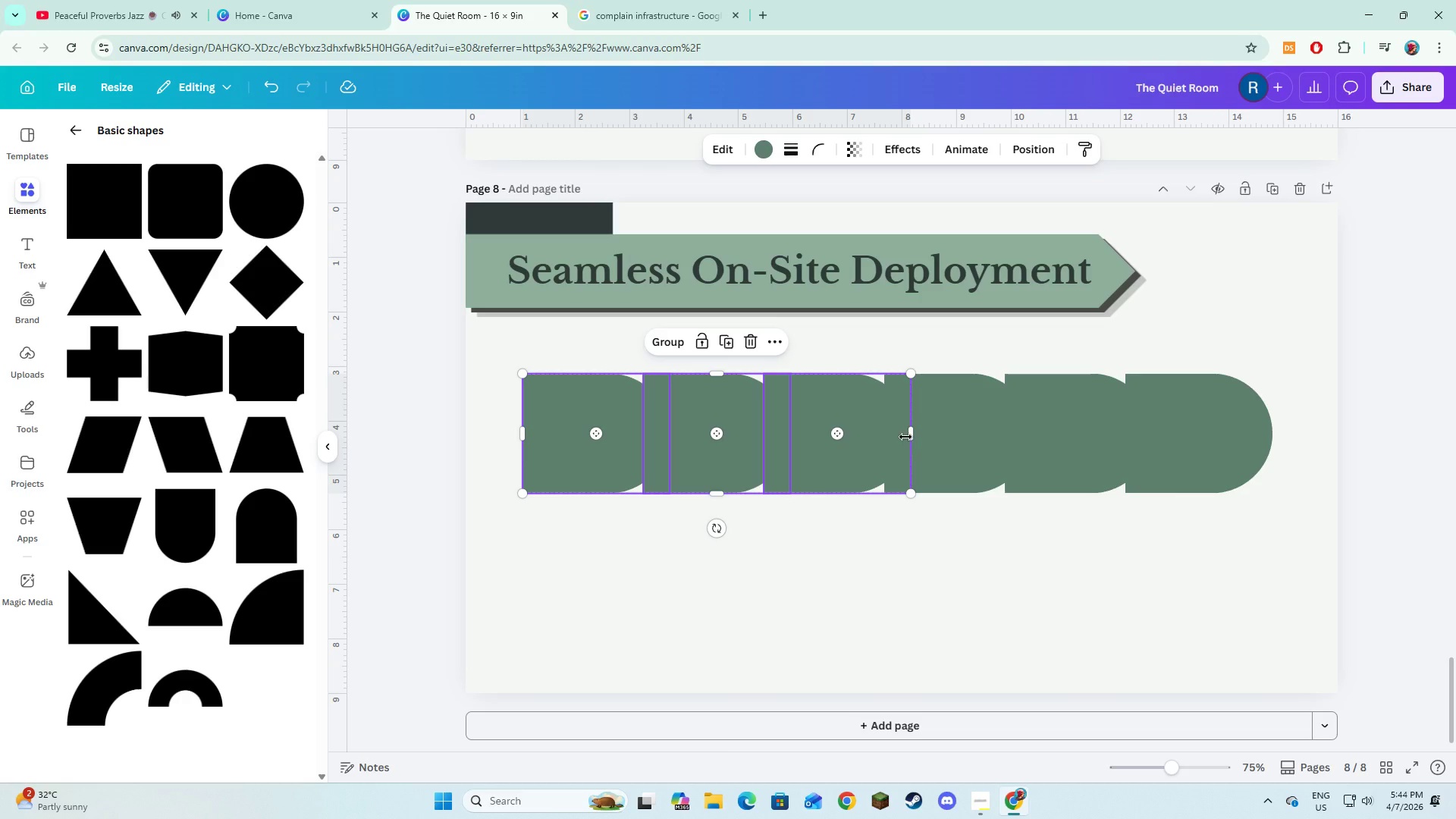 
hold_key(key=ShiftLeft, duration=1.52)
left_click([924, 437])
 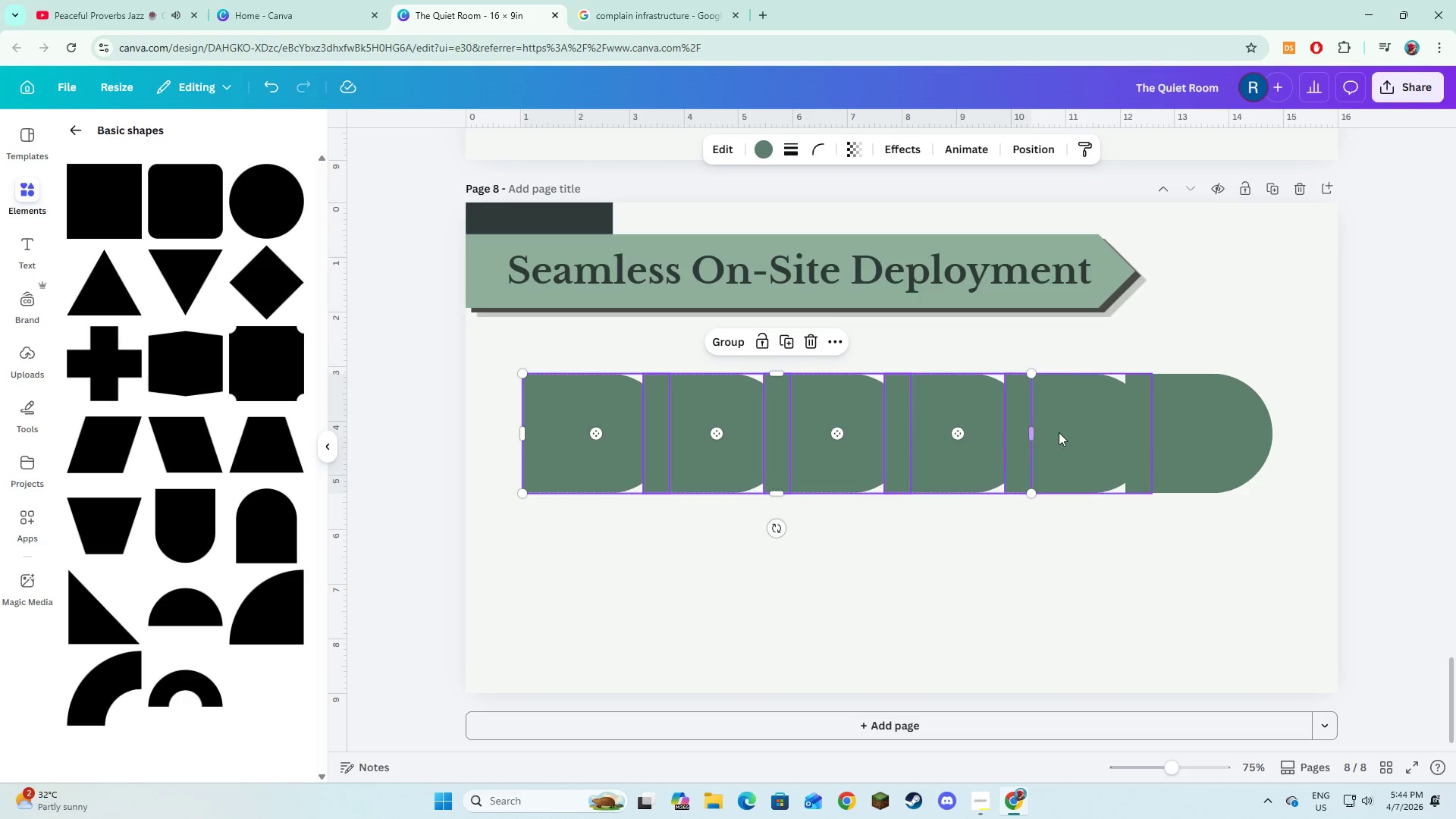 
left_click([1062, 431])
 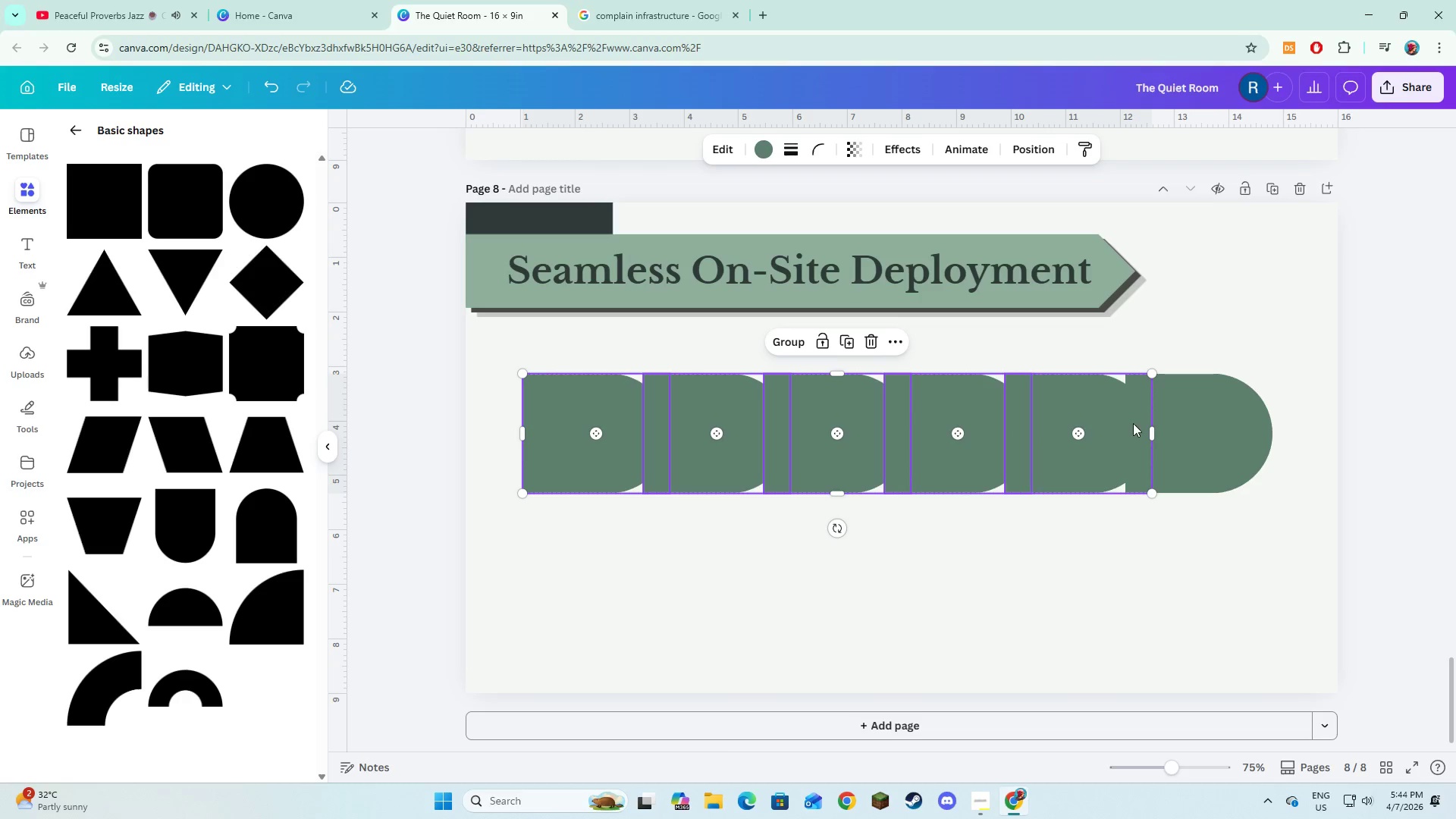 
hold_key(key=ShiftLeft, duration=0.72)
left_click([1206, 436])
 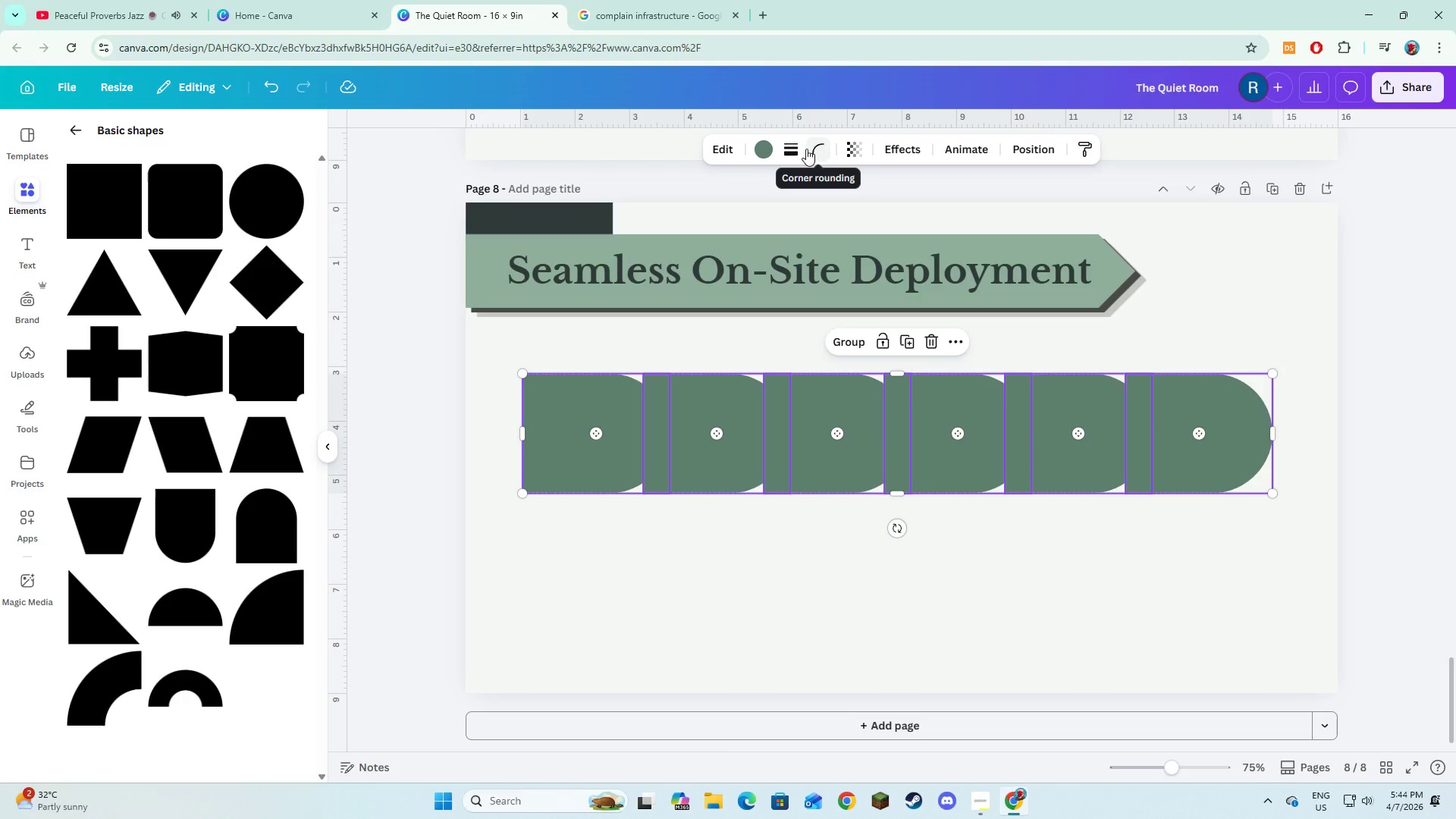 
left_click([799, 146])
 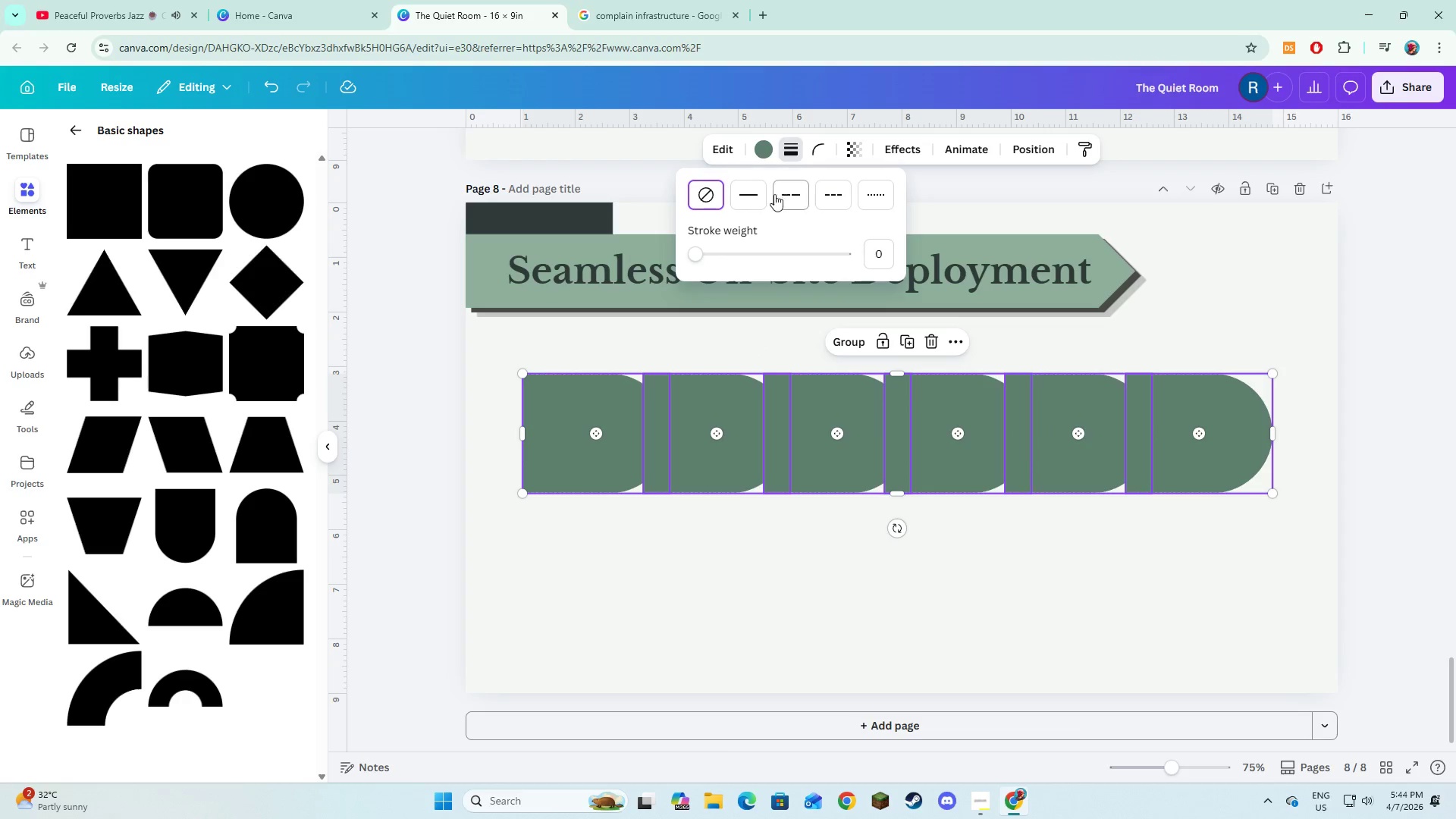 
left_click([764, 194])
 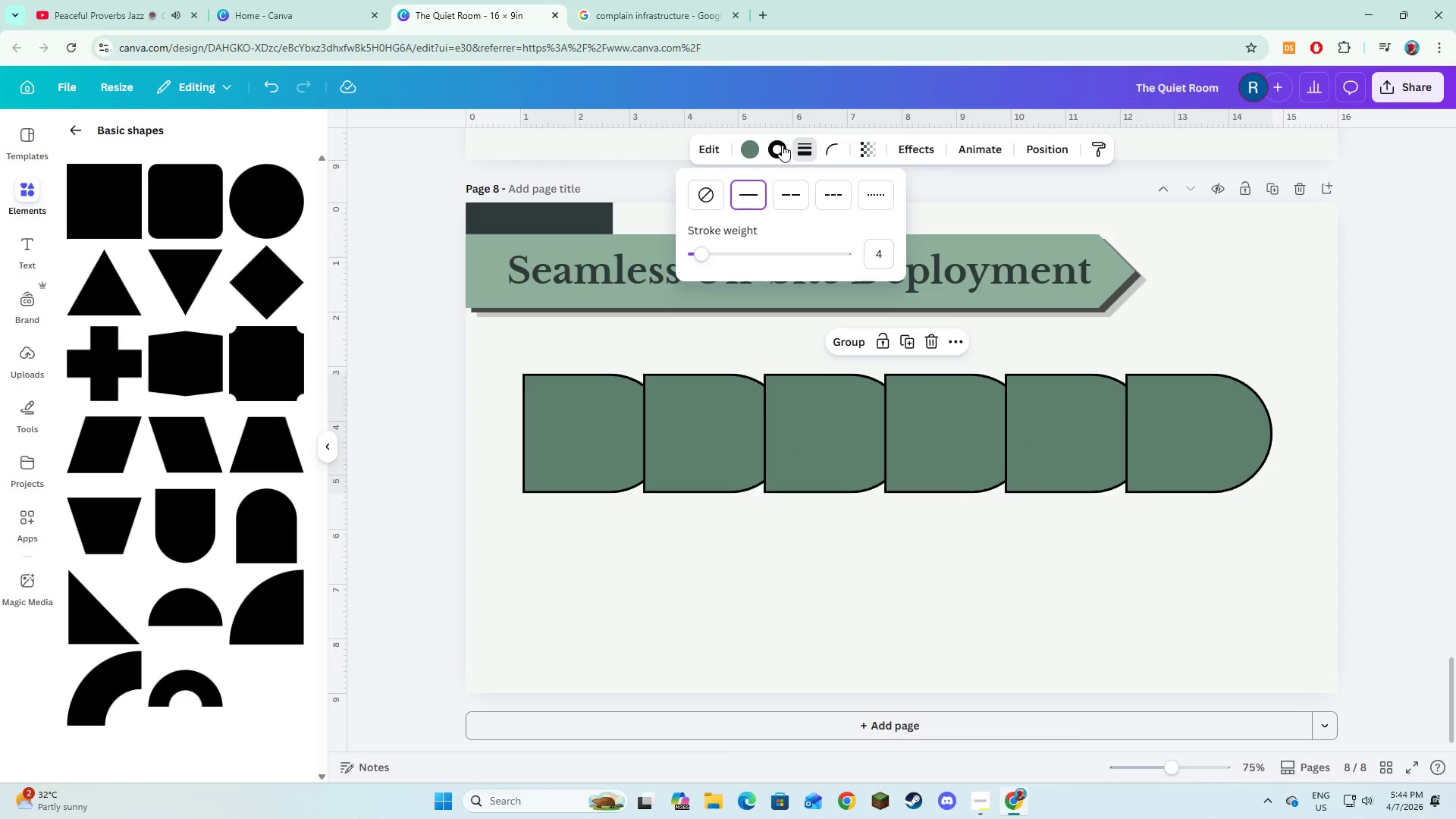 
left_click([782, 145])
 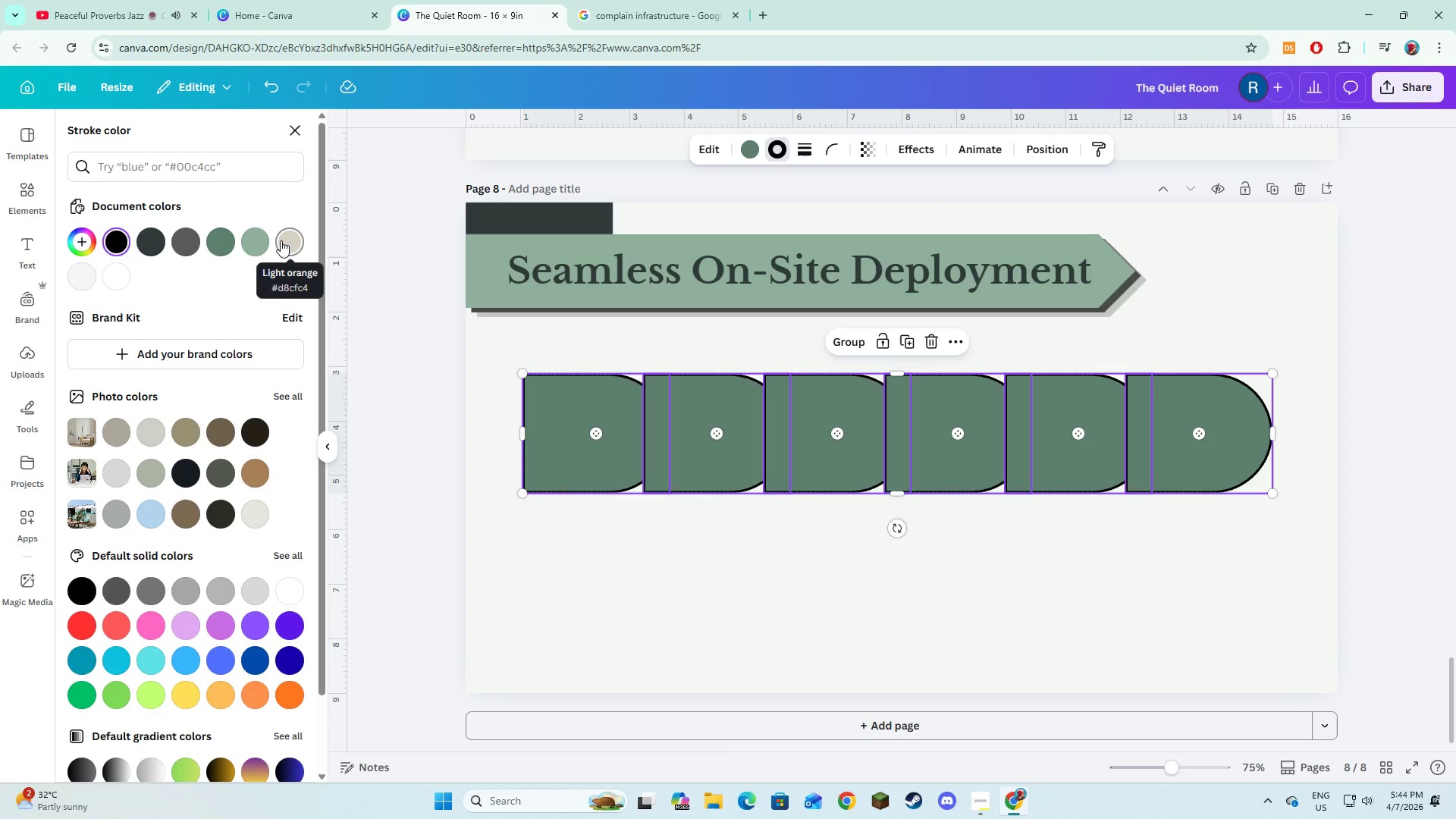 
left_click([281, 240])
 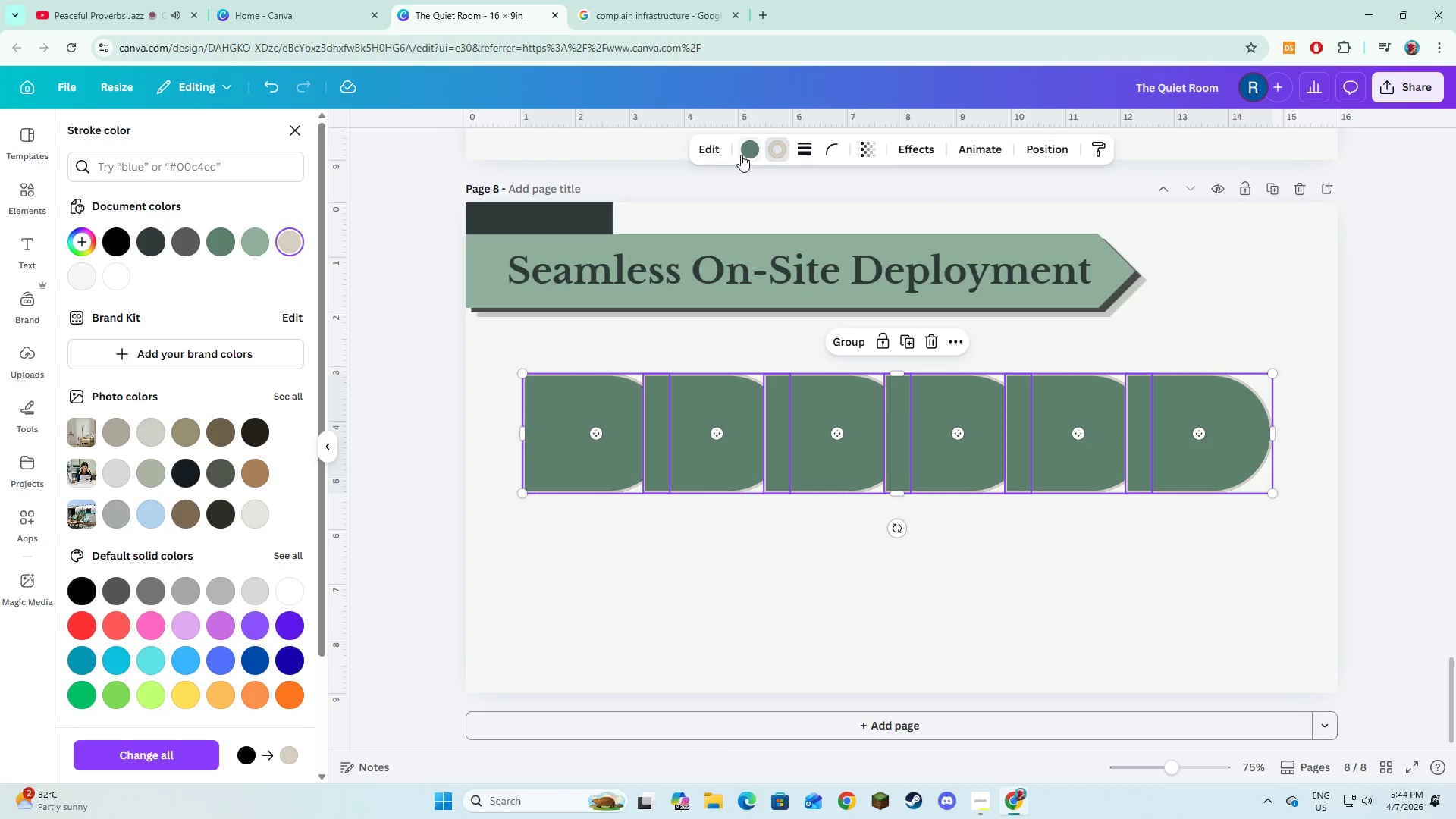 
left_click([741, 155])
 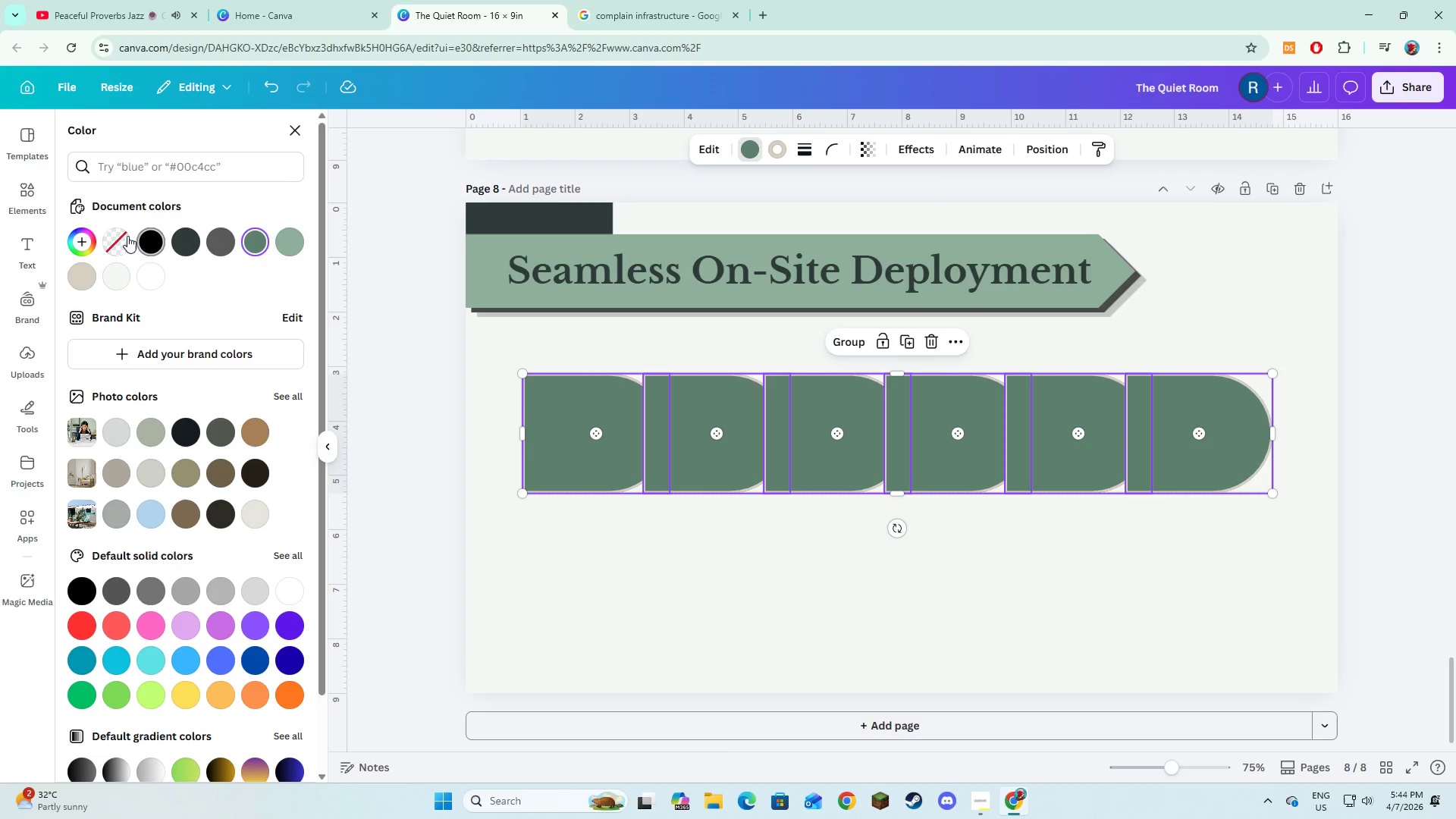 
left_click([118, 236])
 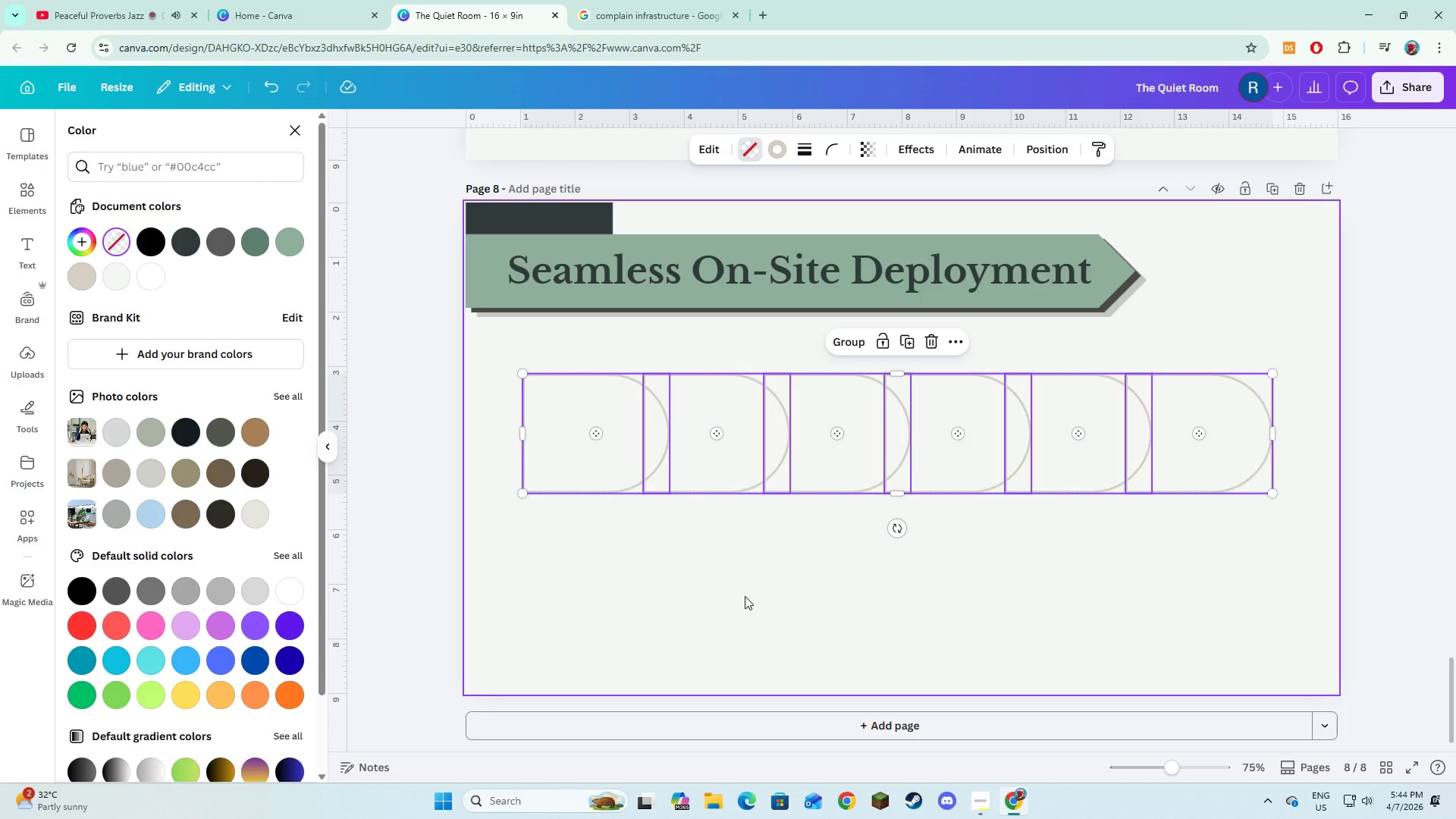 
left_click([745, 601])
 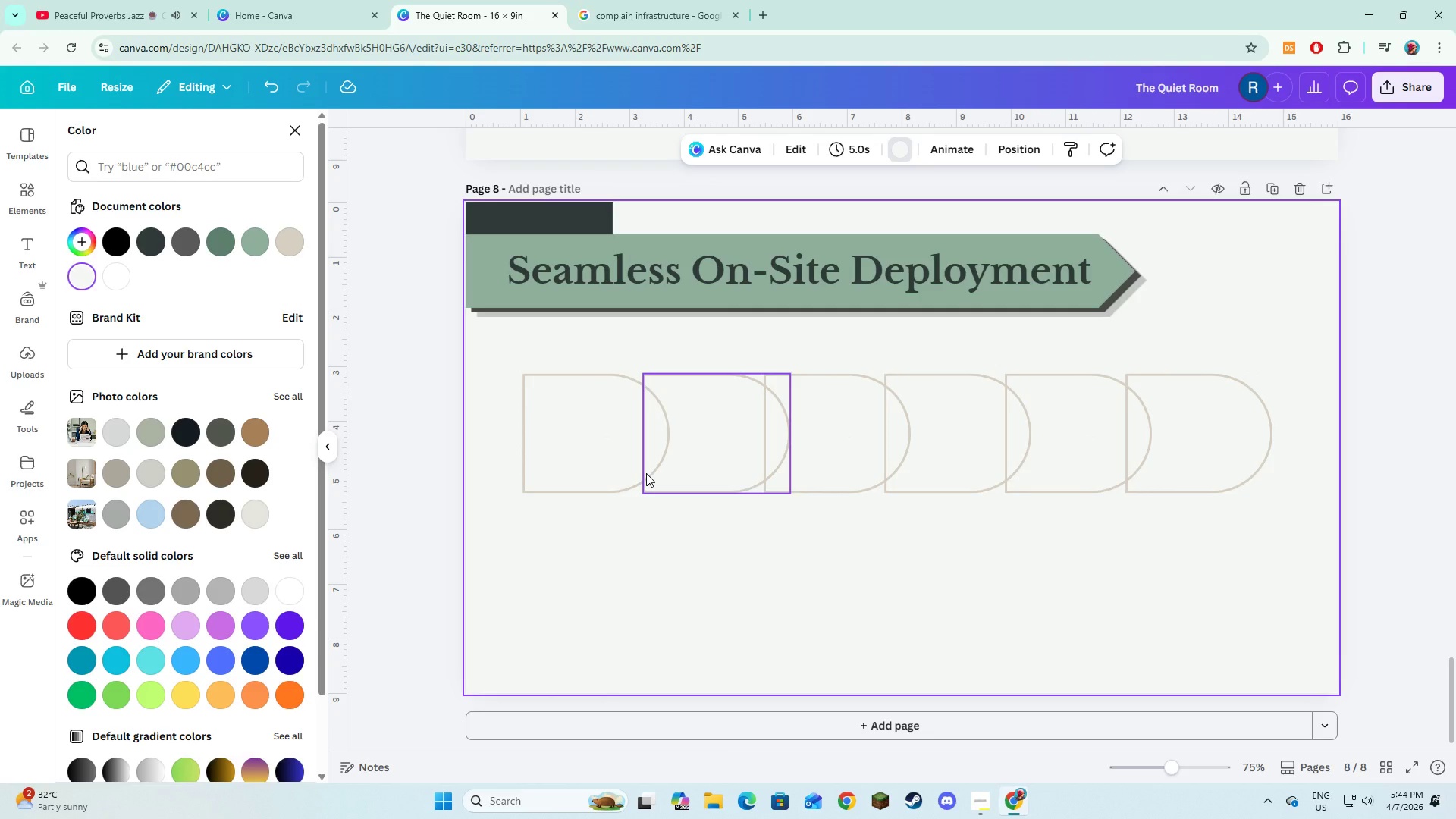 
left_click([677, 559])
 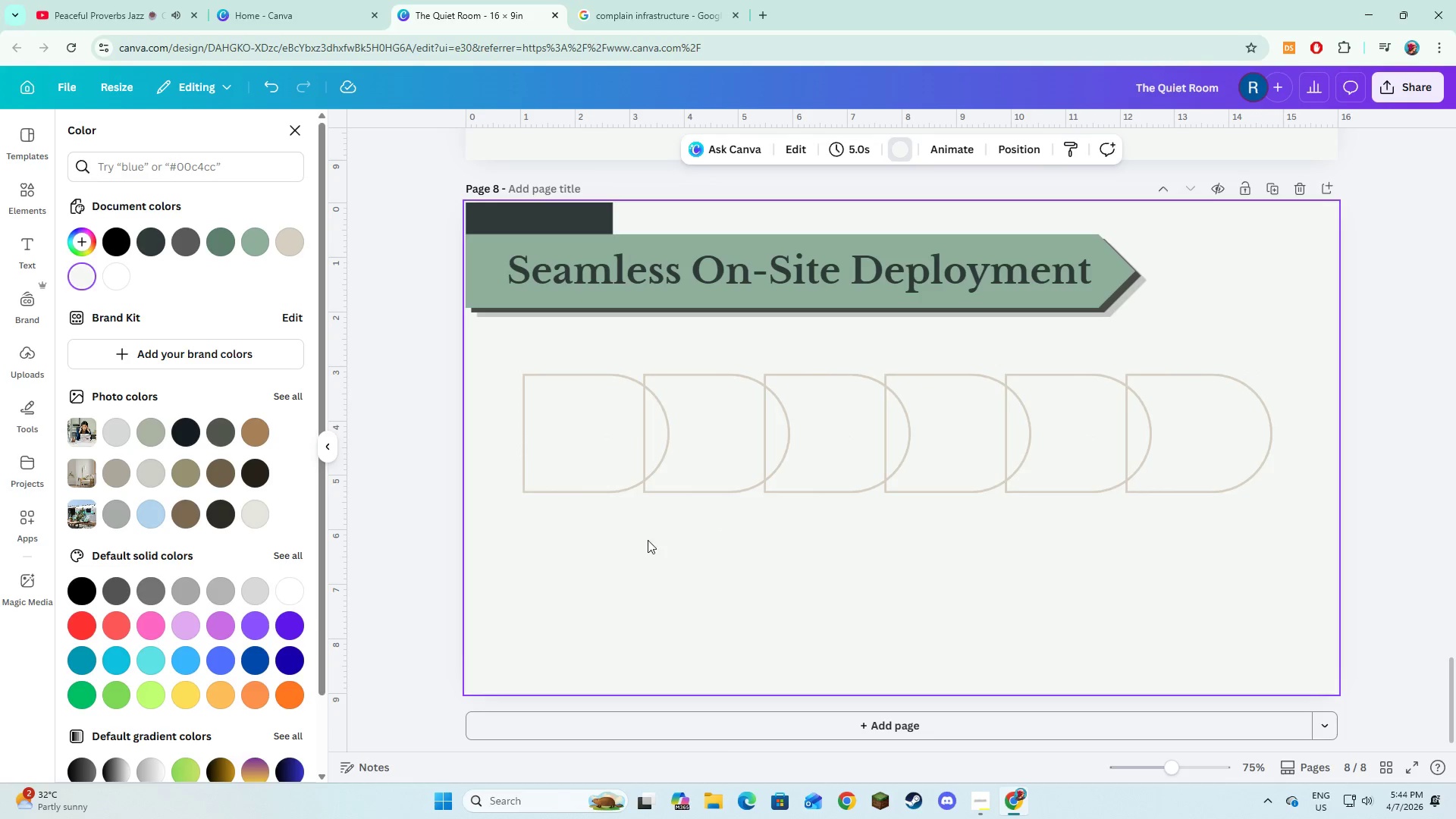 
left_click([572, 433])
 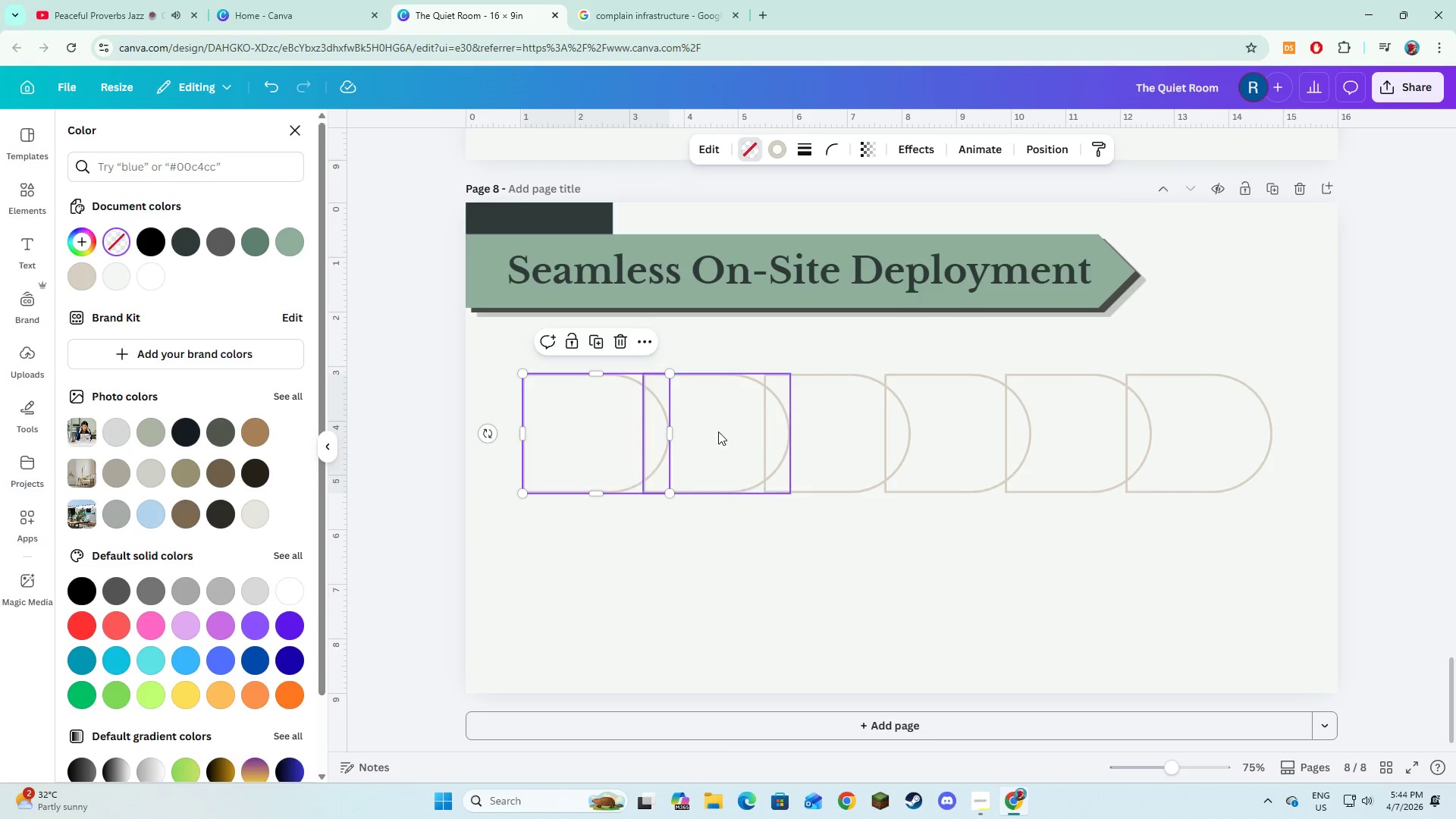 
hold_key(key=ShiftLeft, duration=1.5)
left_click([743, 438])
 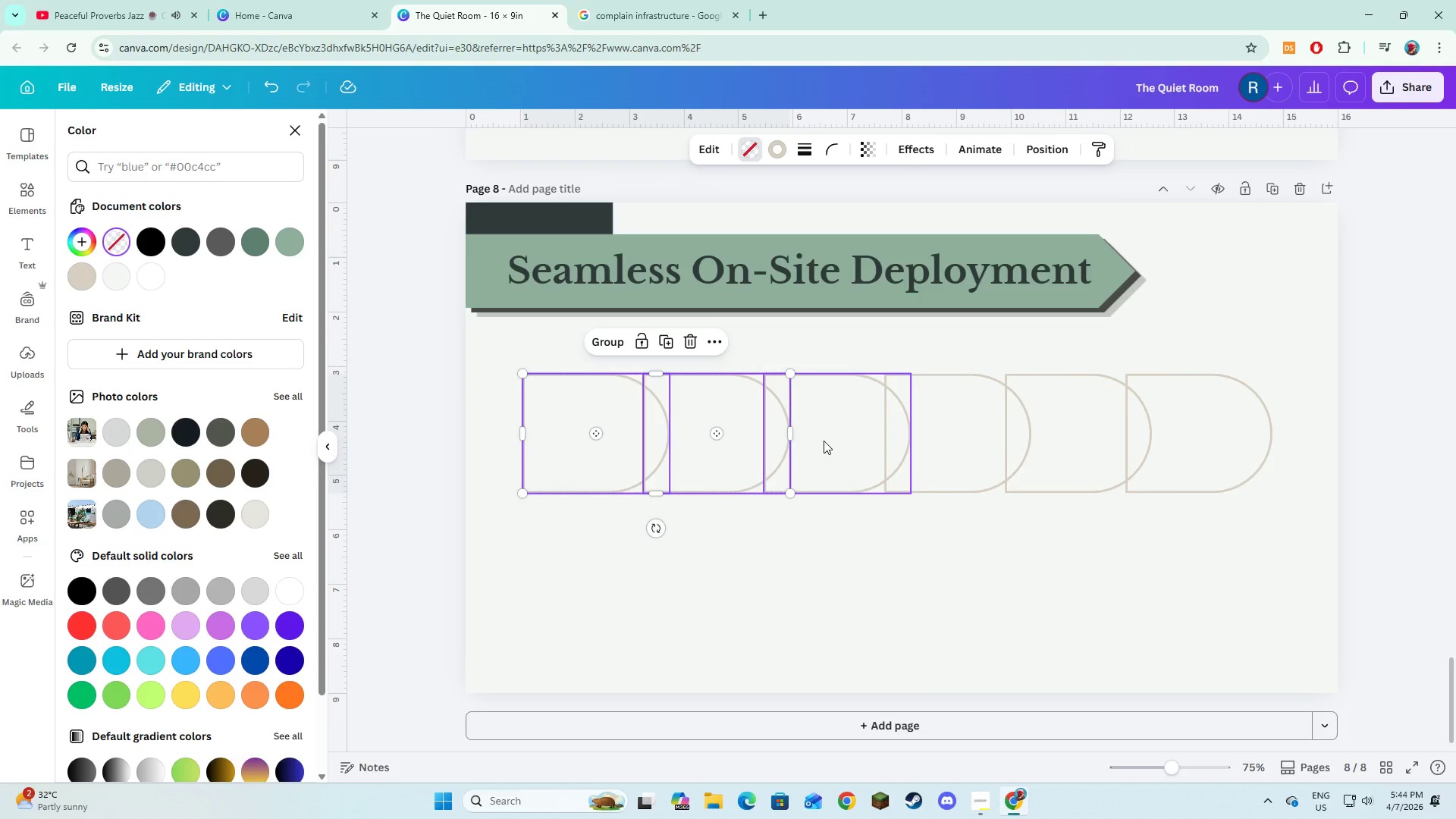 
left_click([824, 441])
 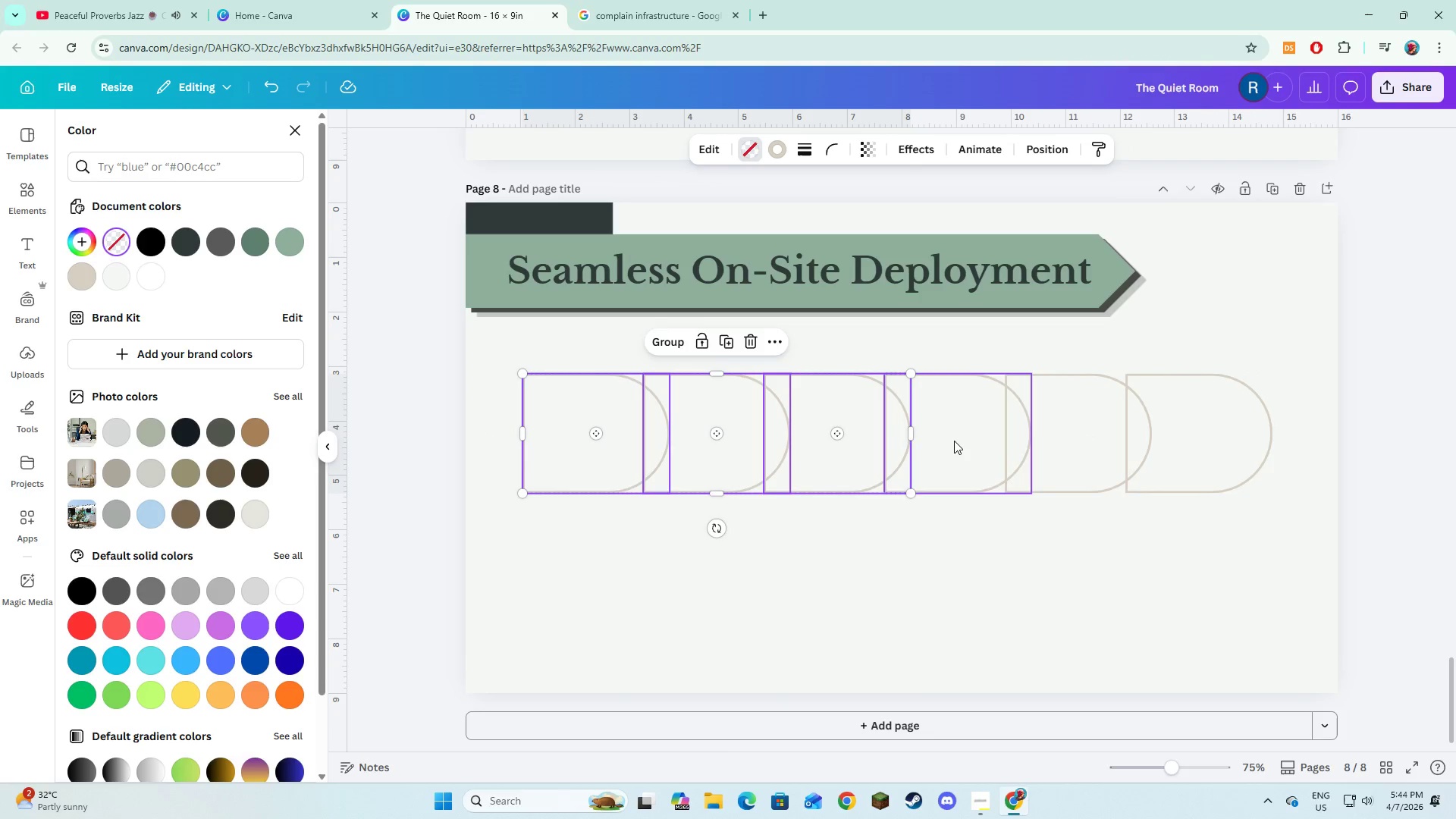 
hold_key(key=ShiftLeft, duration=1.52)
double_click([954, 441])
 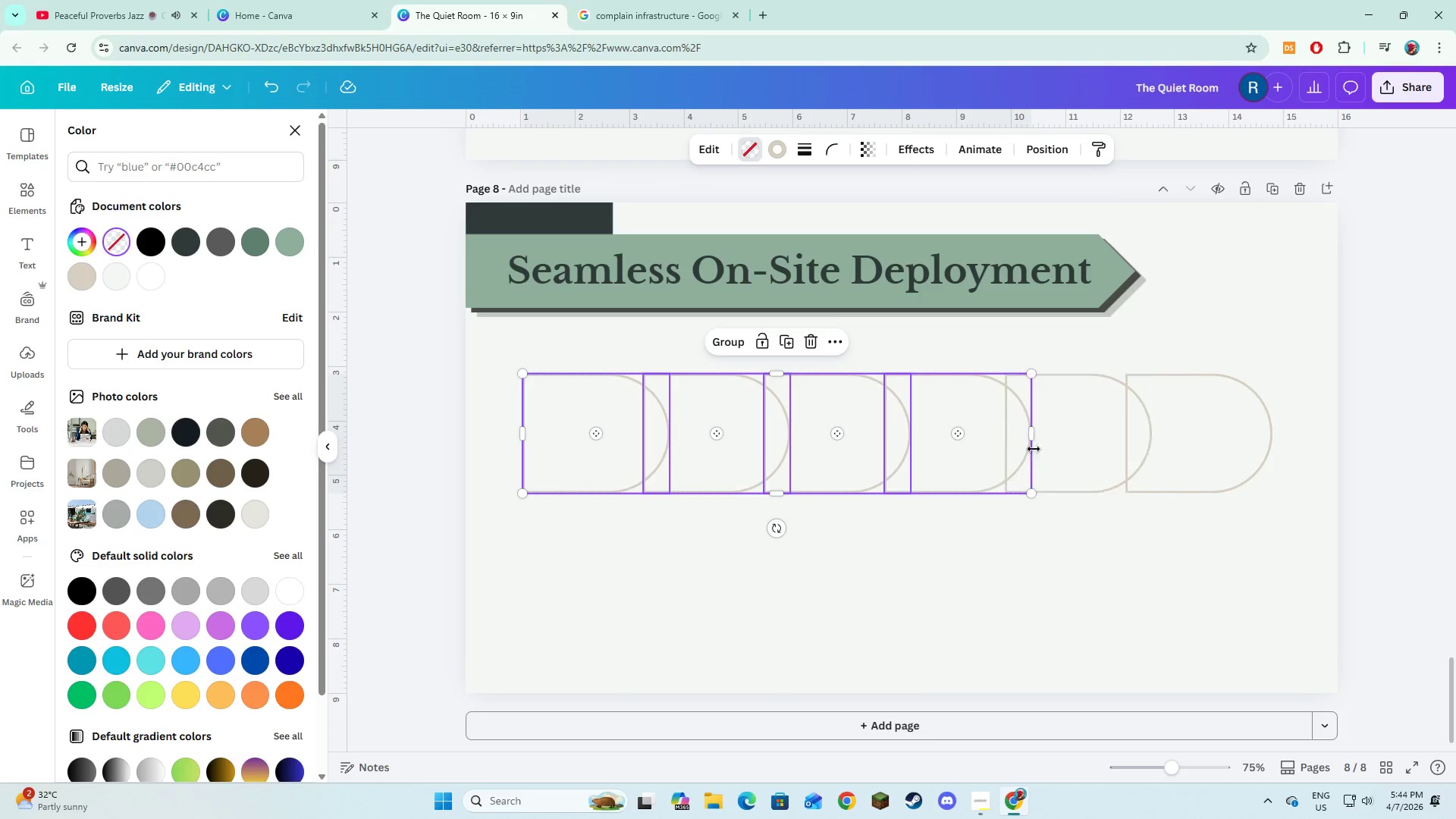 
left_click([1042, 449])
 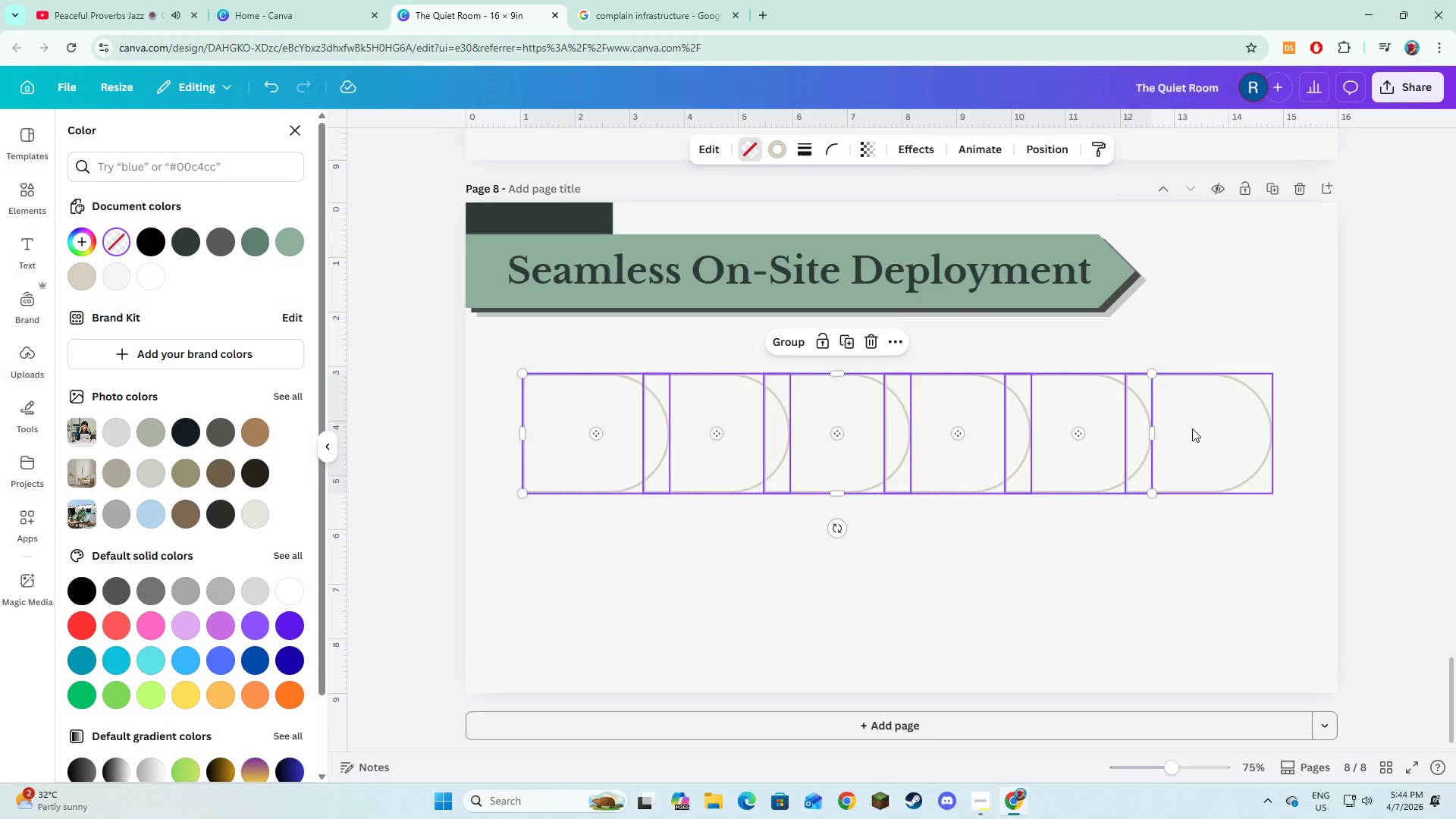 
hold_key(key=ShiftLeft, duration=0.58)
left_click([1193, 428])
 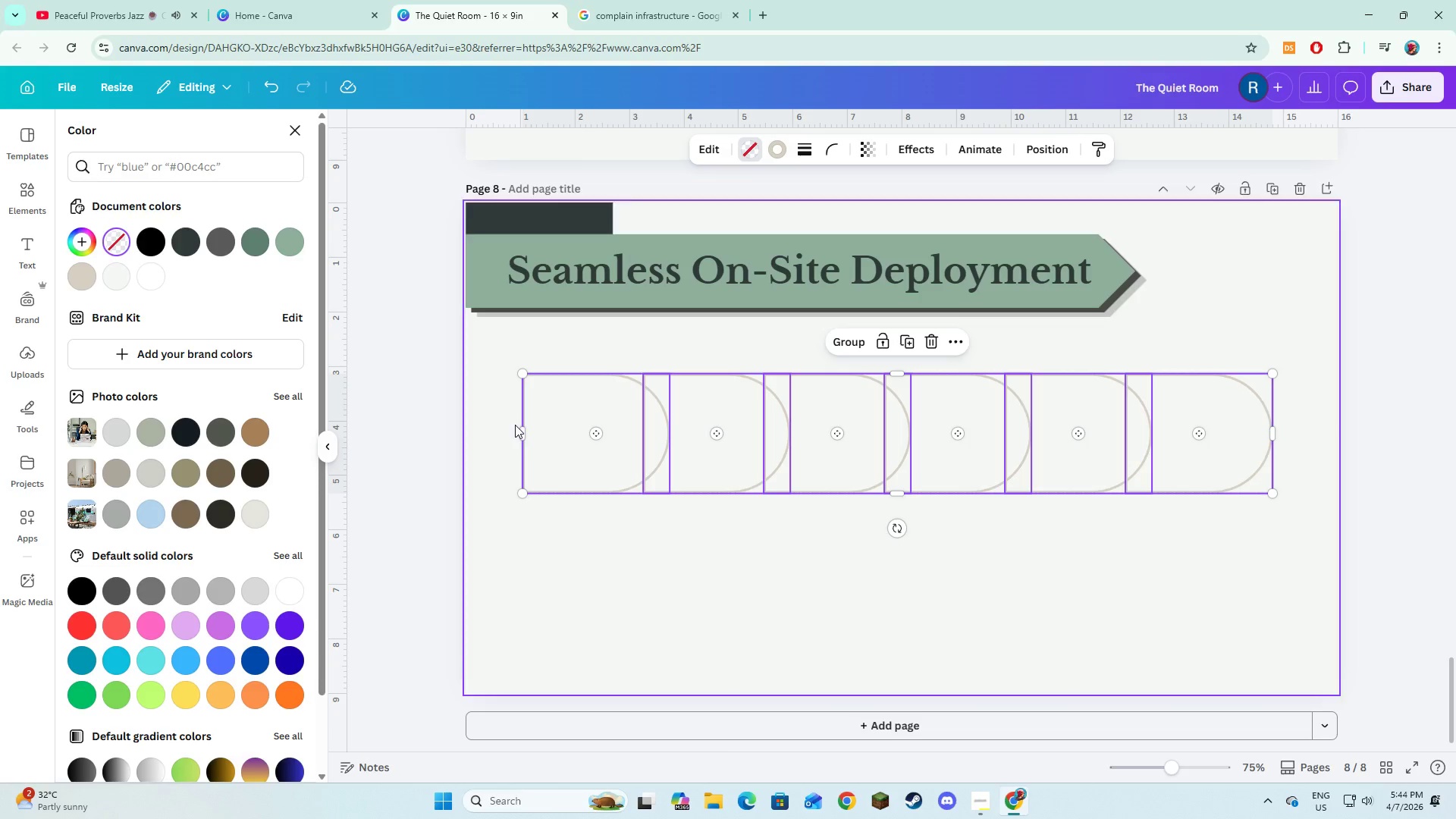 
left_click_drag(start_coordinate=[521, 428], to_coordinate=[491, 425])
 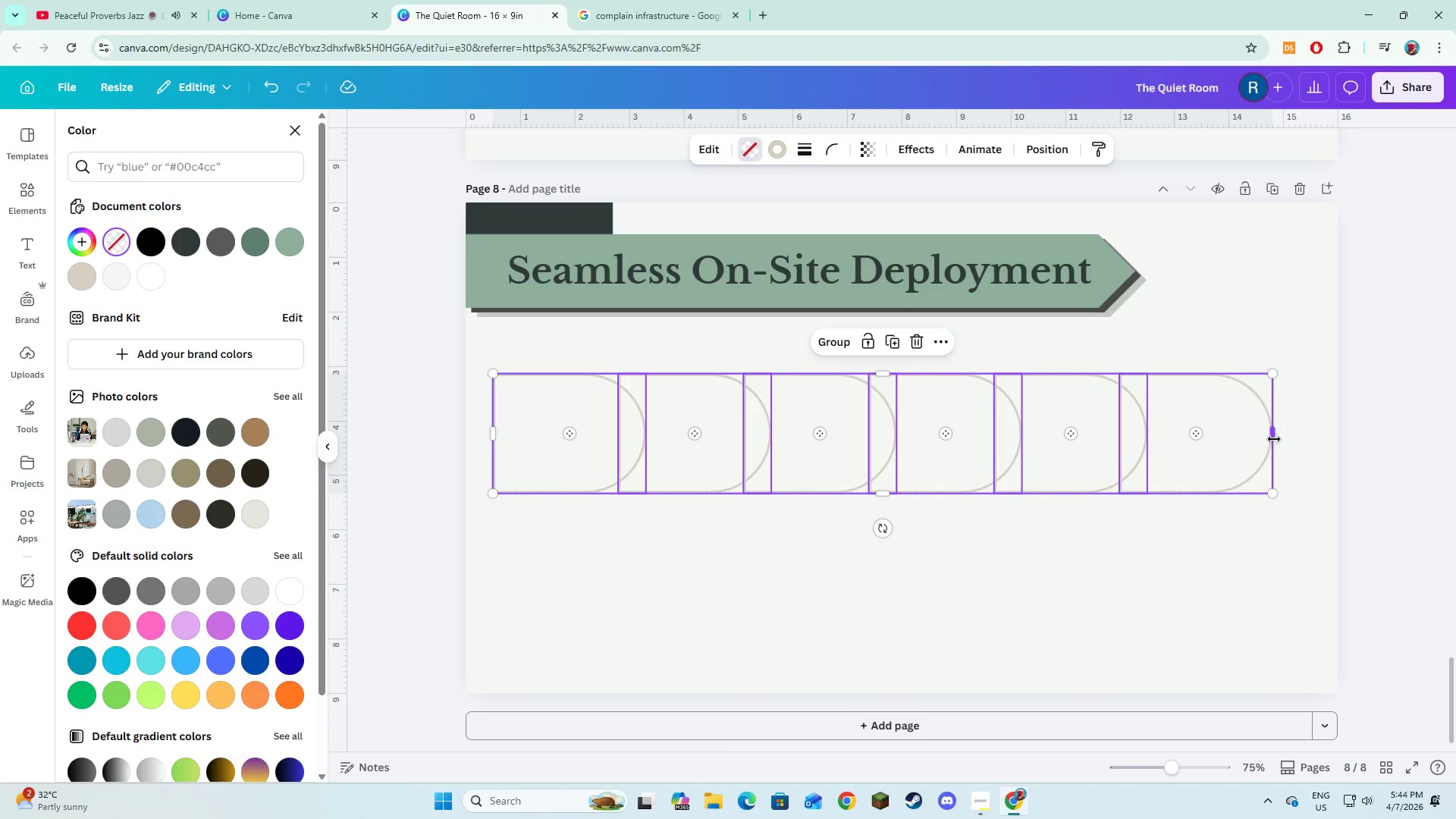 
left_click_drag(start_coordinate=[1272, 434], to_coordinate=[1296, 439])
 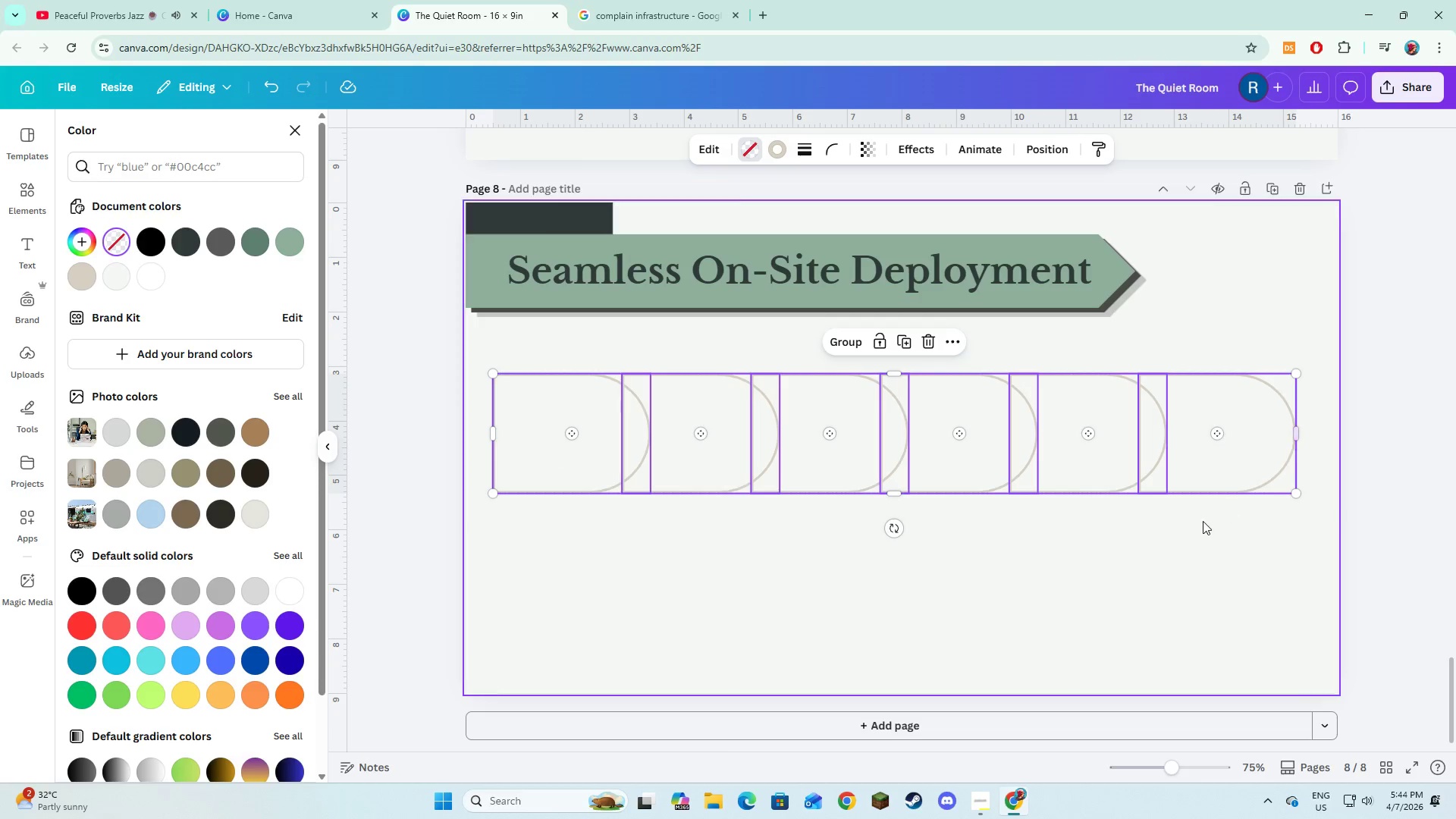 
left_click([1203, 521])
 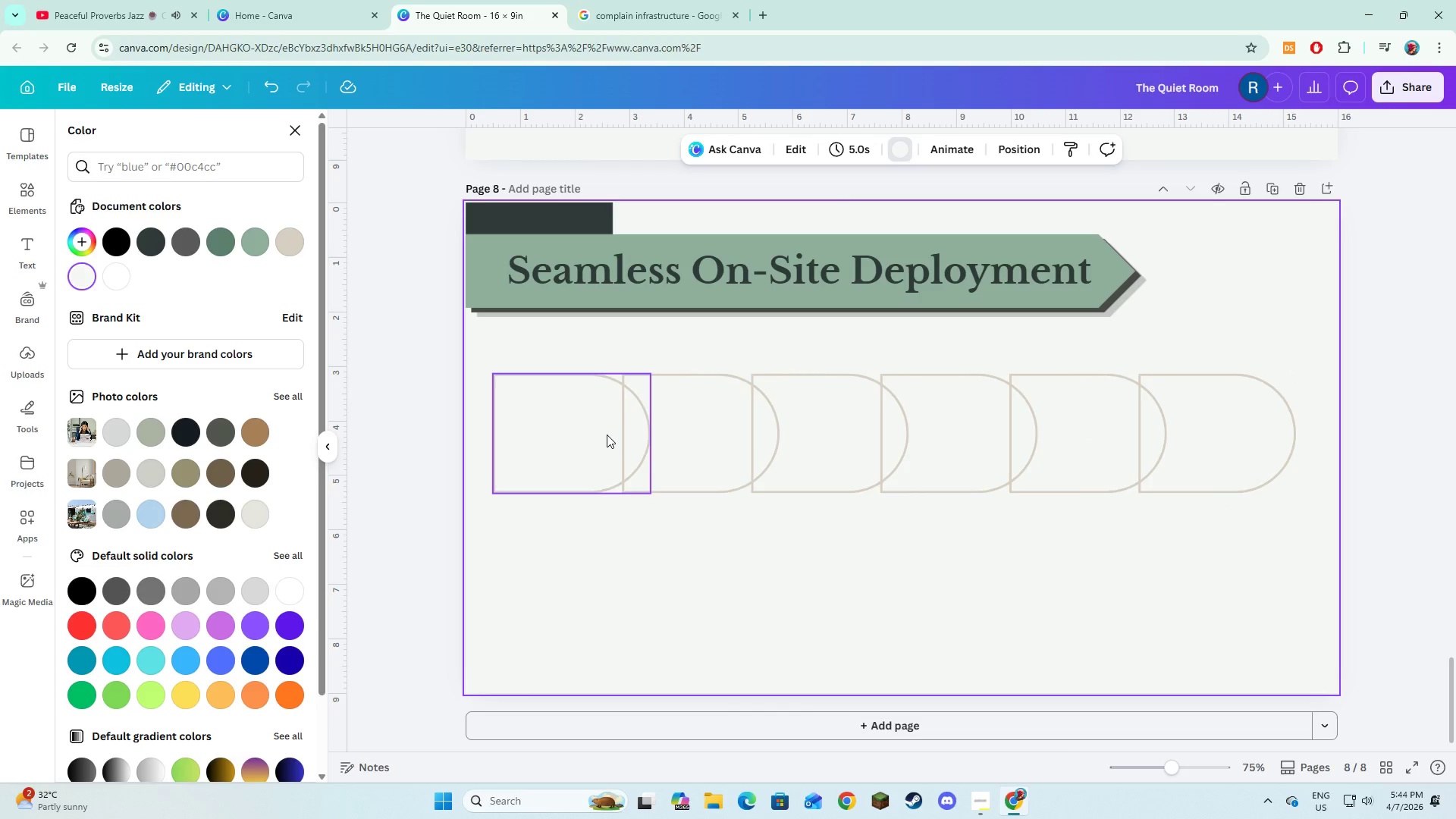 
hold_key(key=ShiftLeft, duration=1.5)
left_click([604, 433])
 